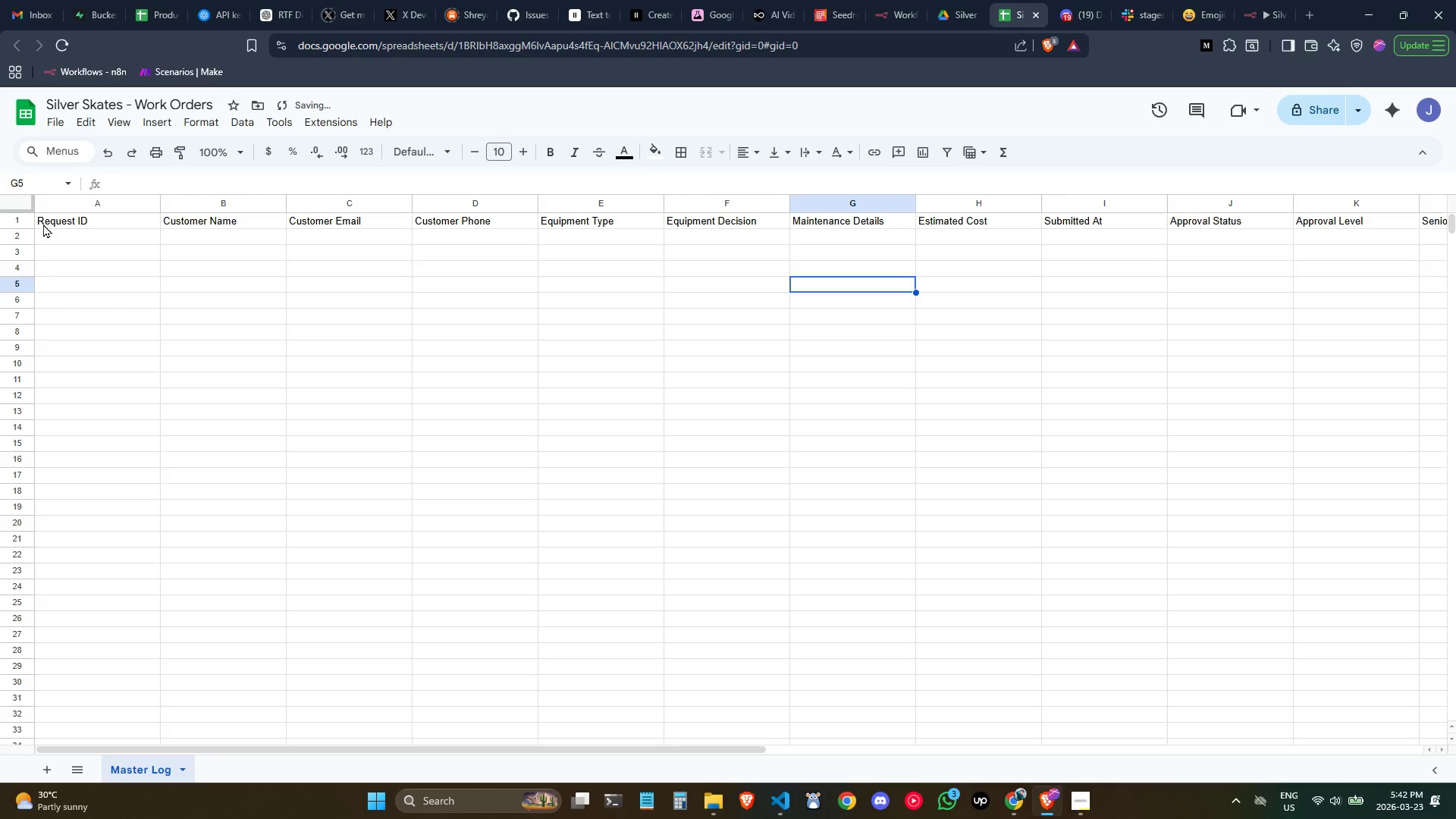 
left_click([43, 224])
 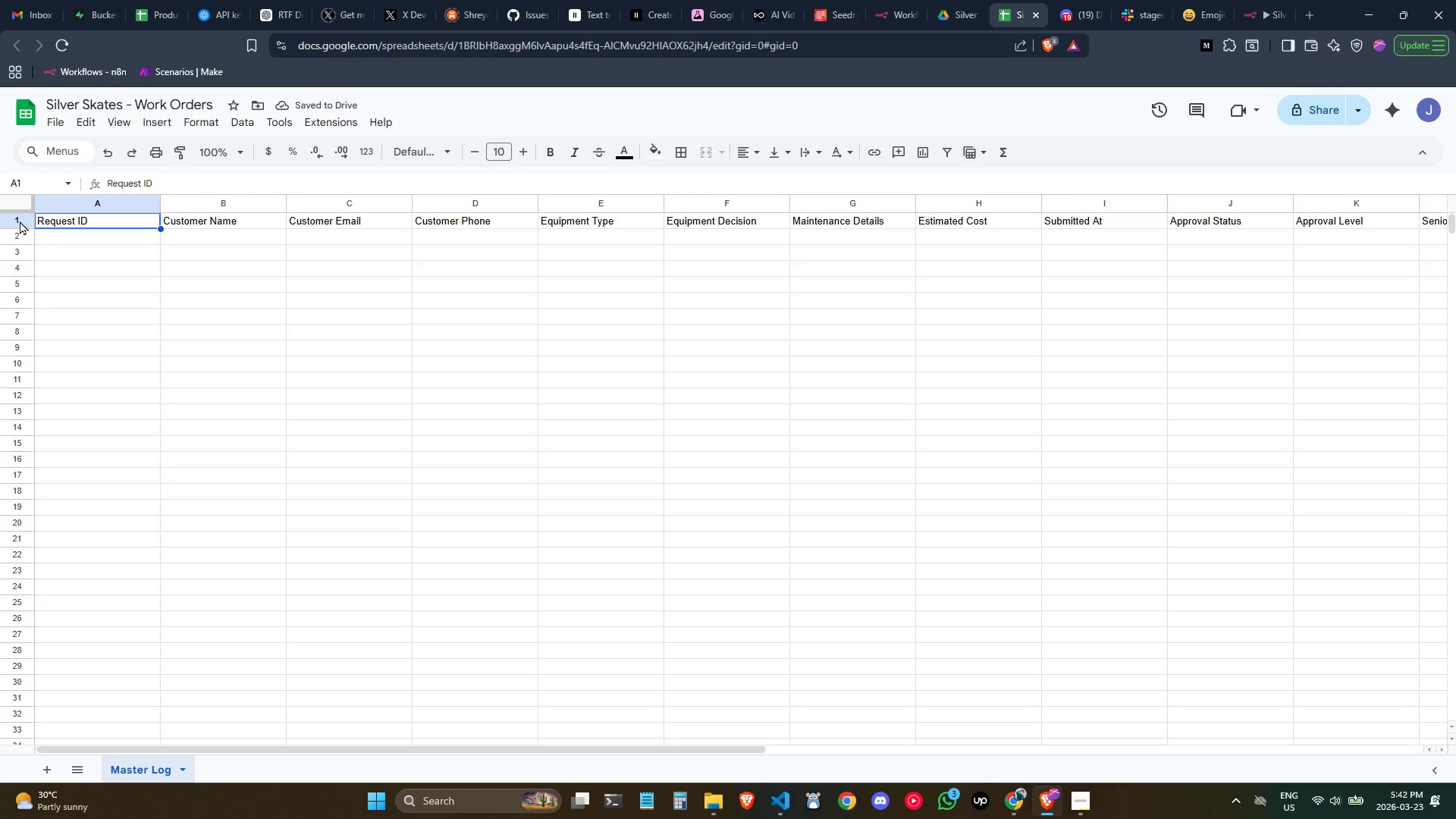 
left_click([14, 218])
 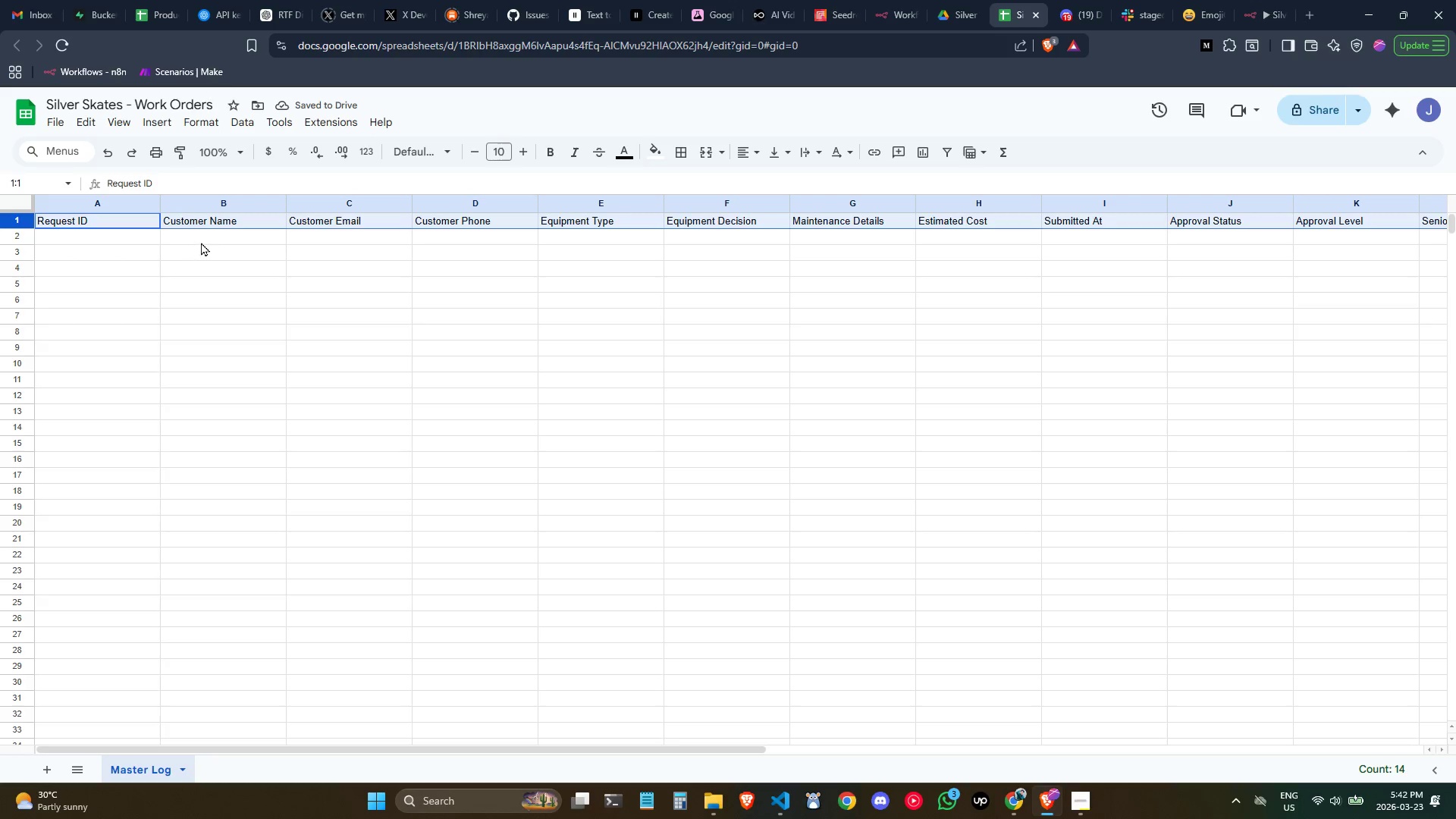 
left_click([514, 330])
 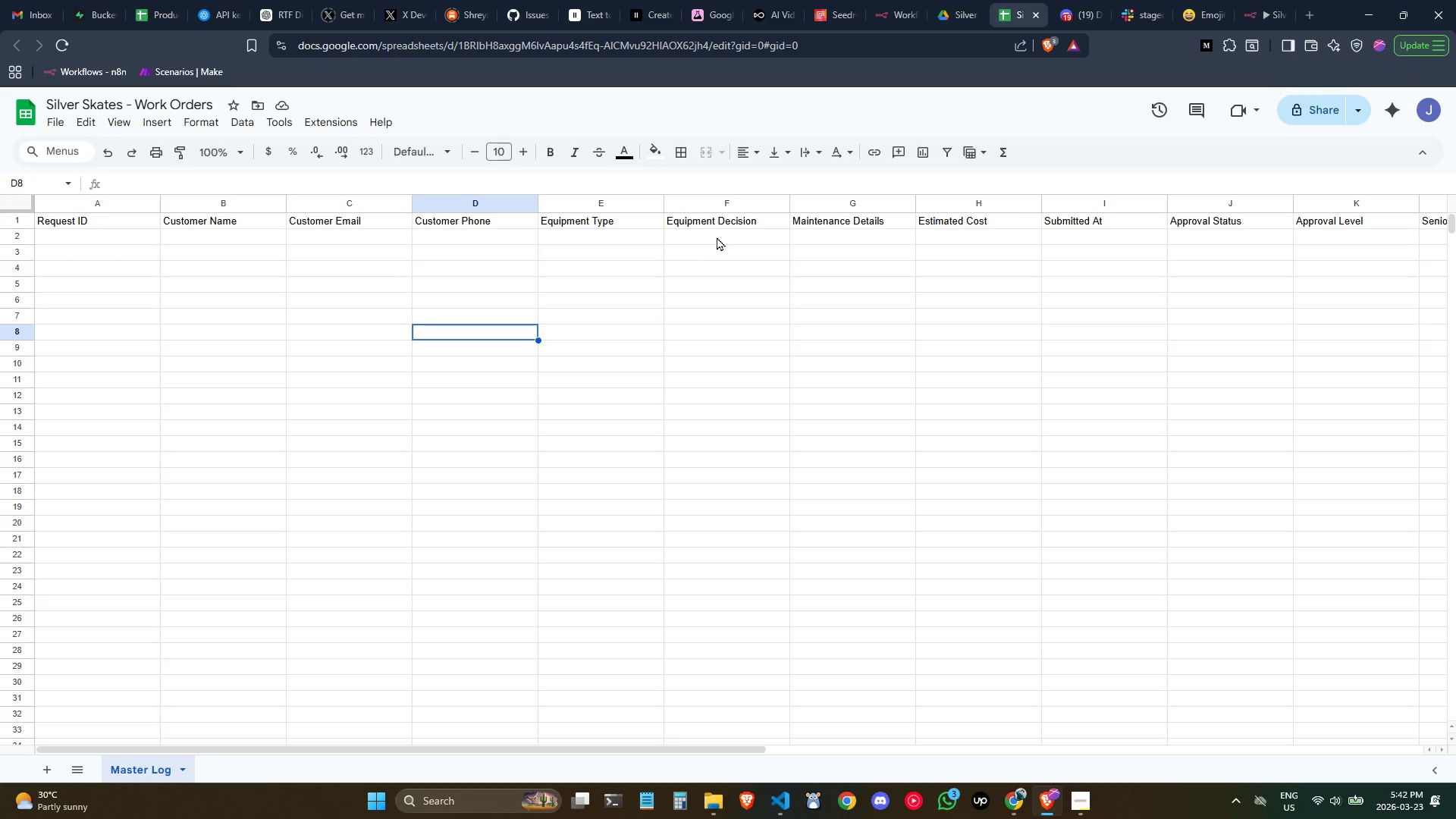 
left_click([722, 231])
 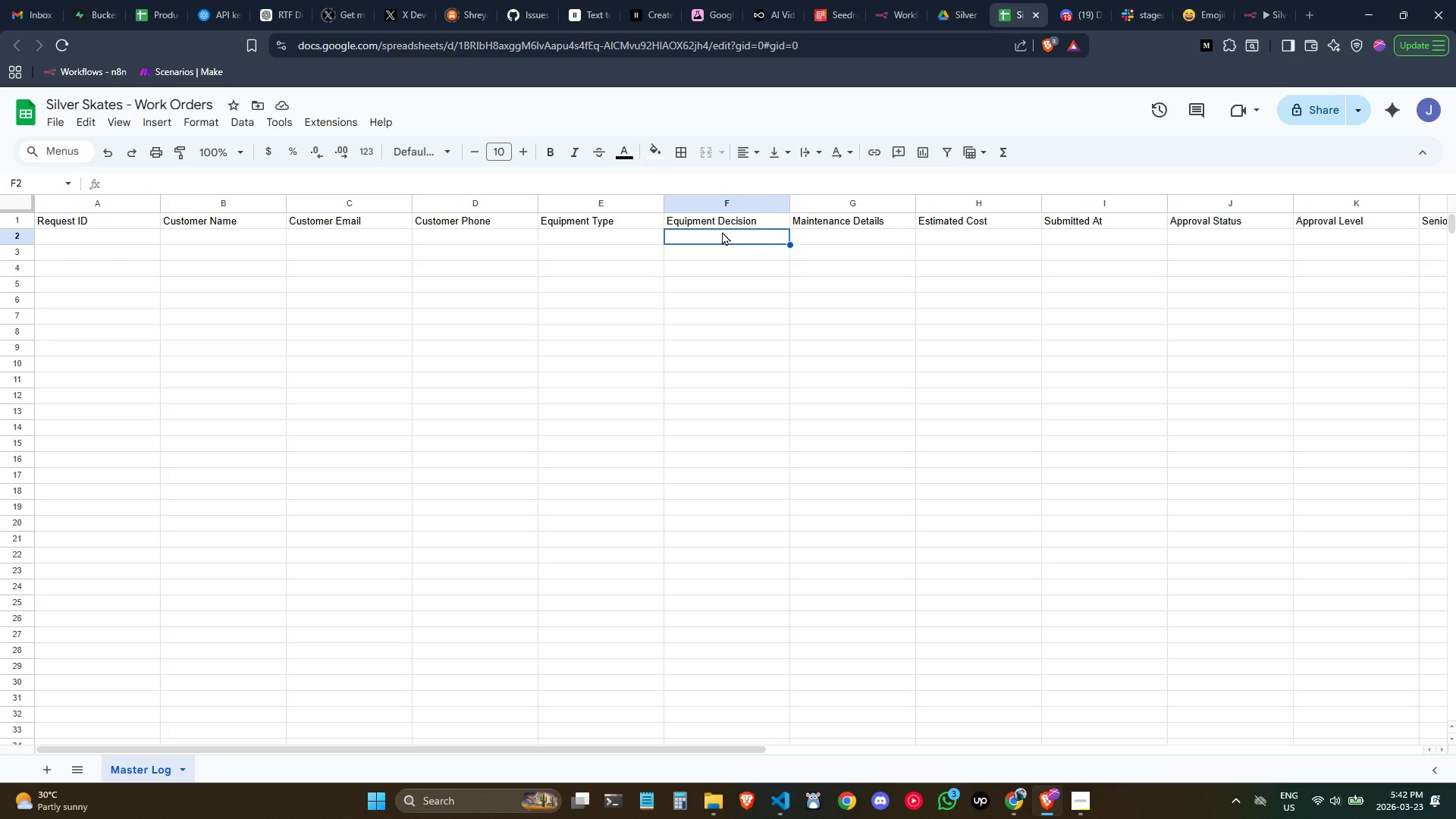 
key(ArrowUp)
 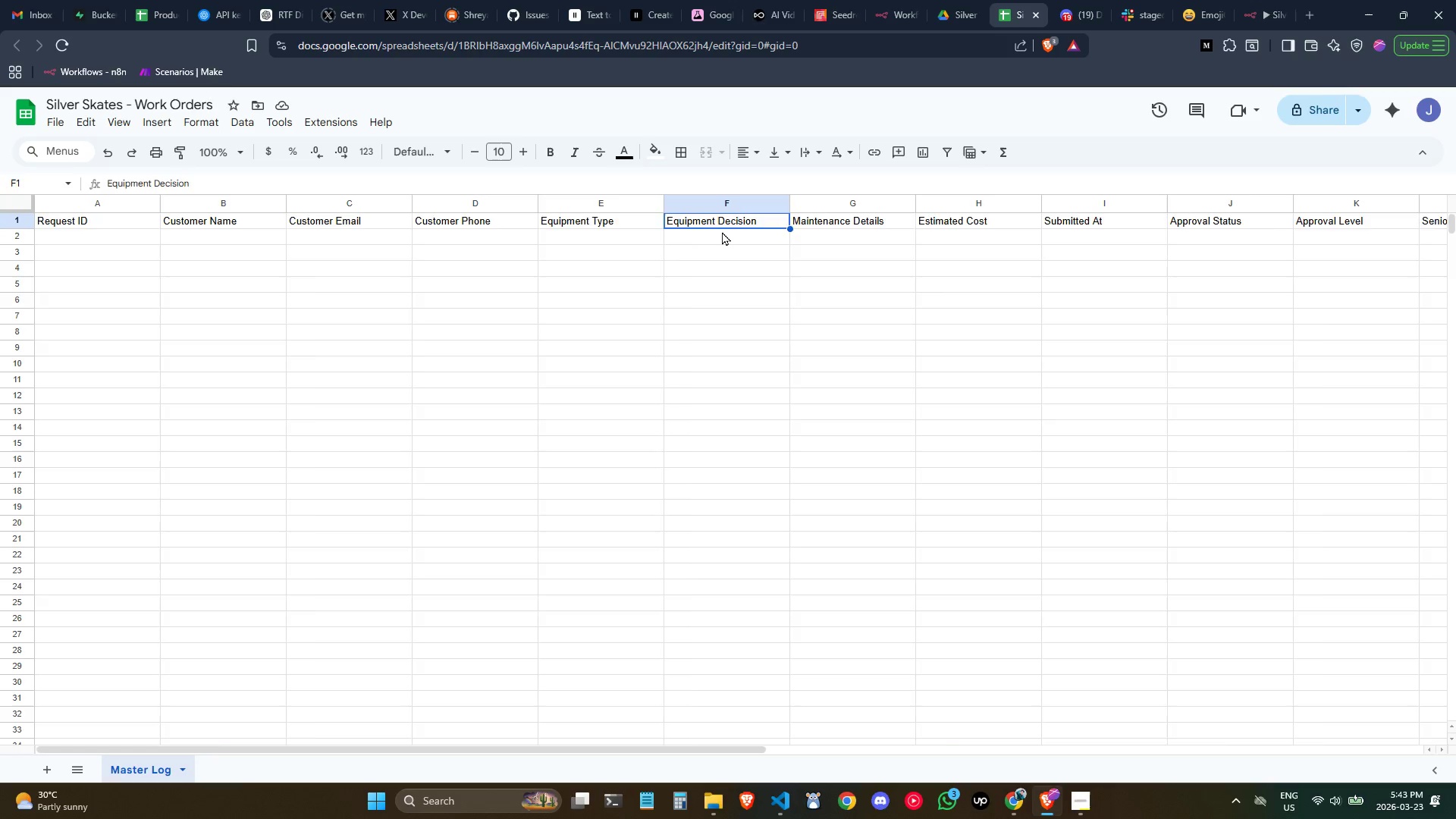 
key(Control+ArrowRight)
 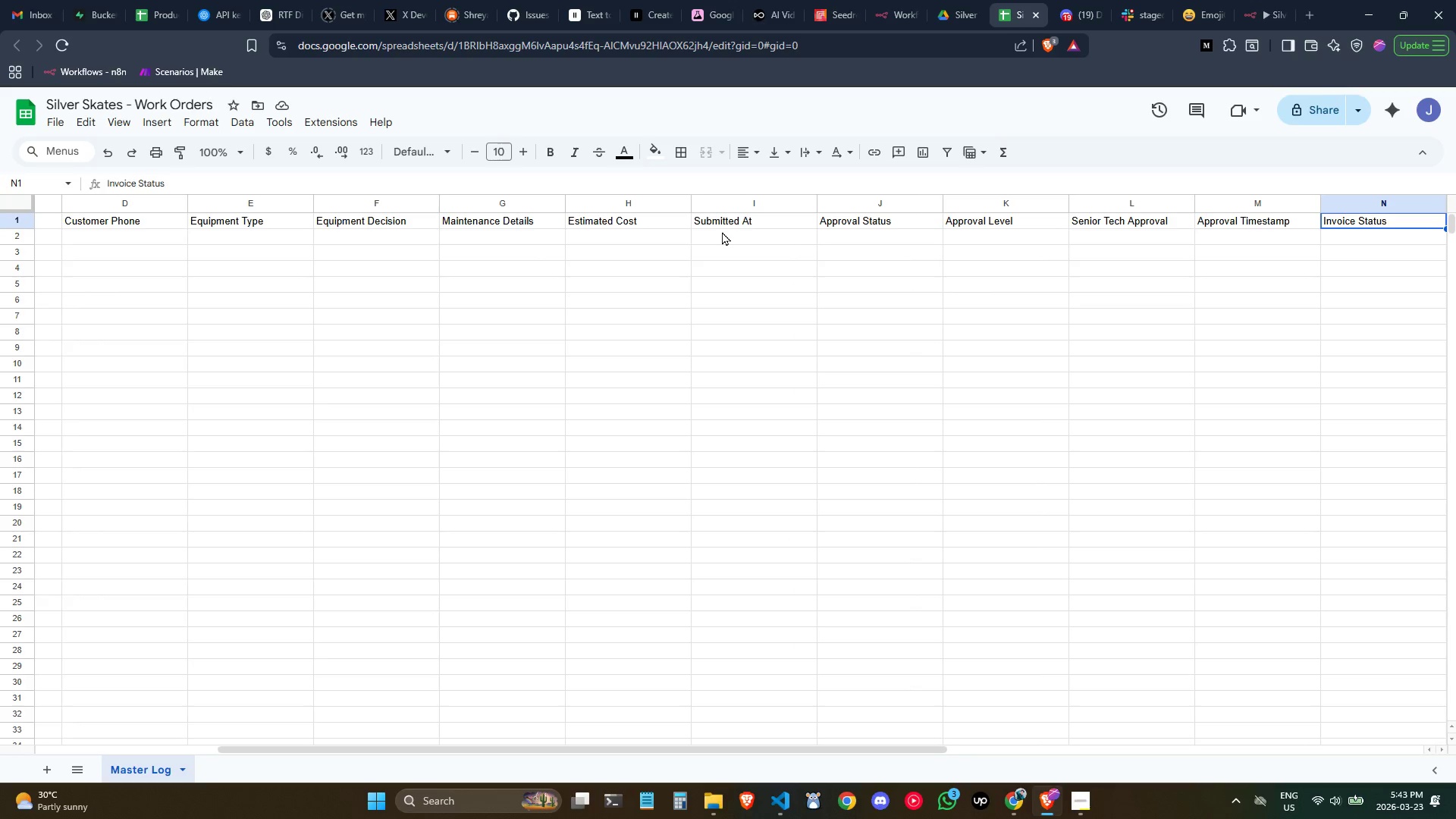 
key(Control+Shift+ArrowLeft)
 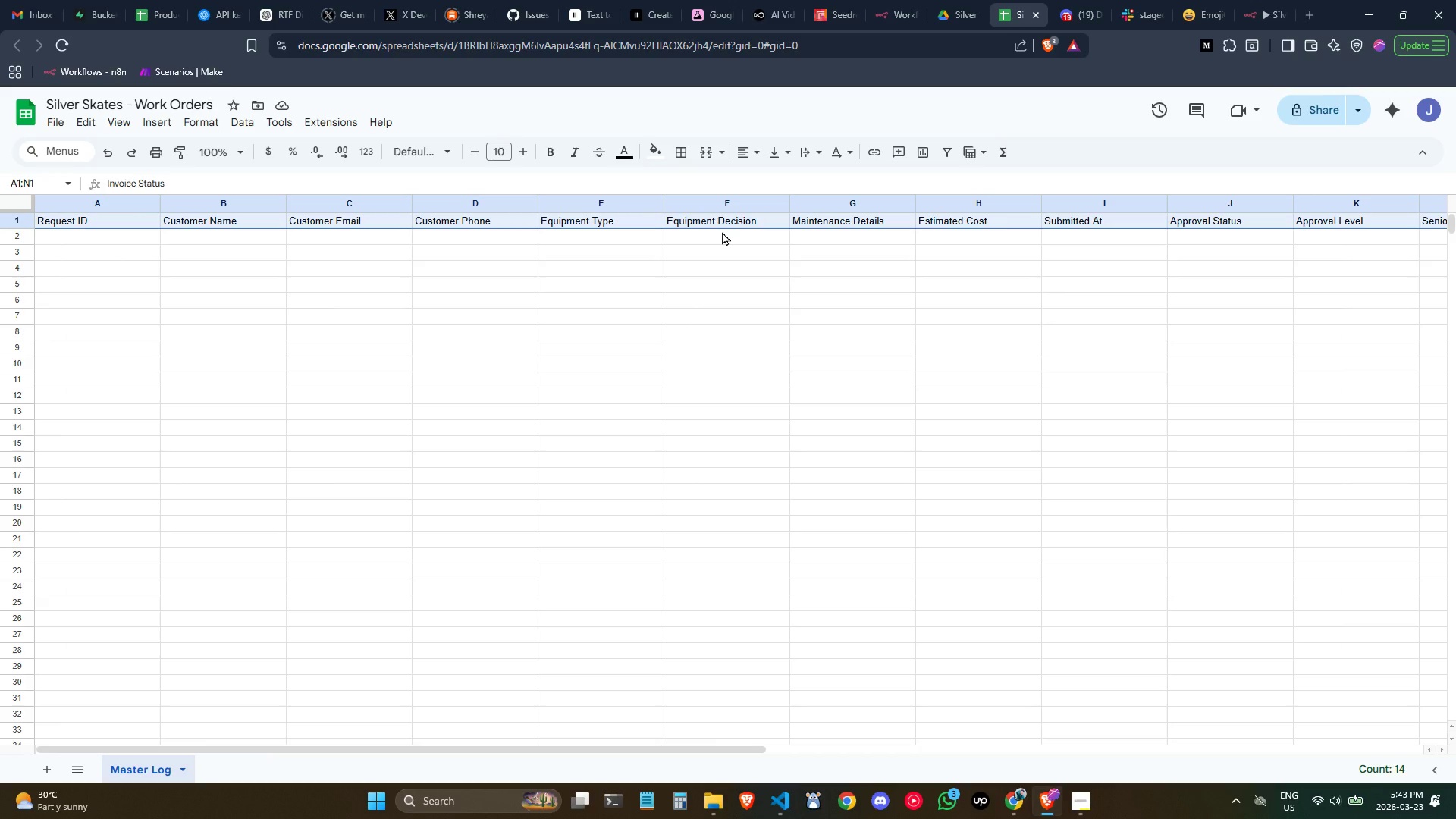 
key(Control+B)
 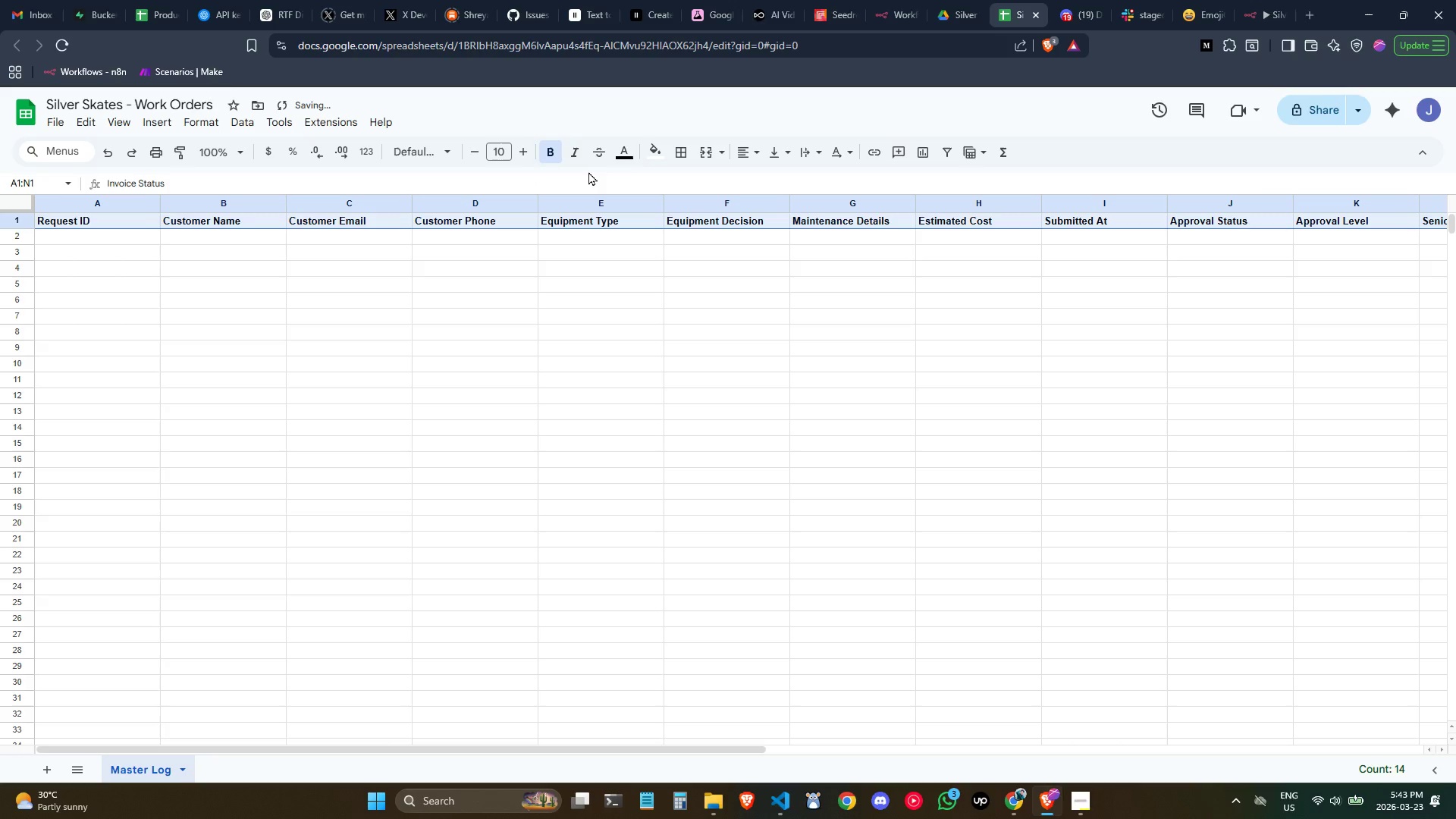 
left_click([654, 157])
 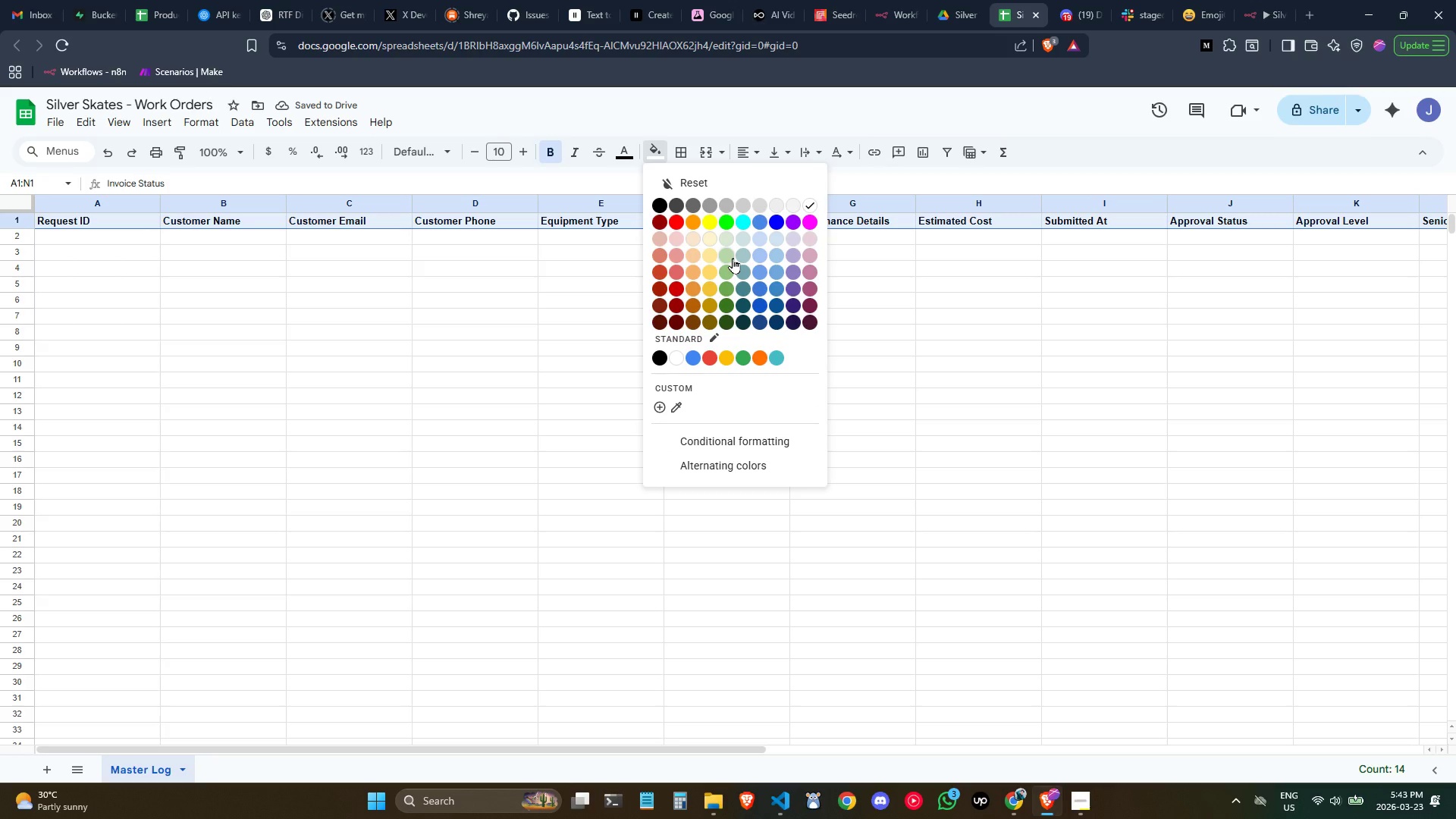 
left_click([733, 258])
 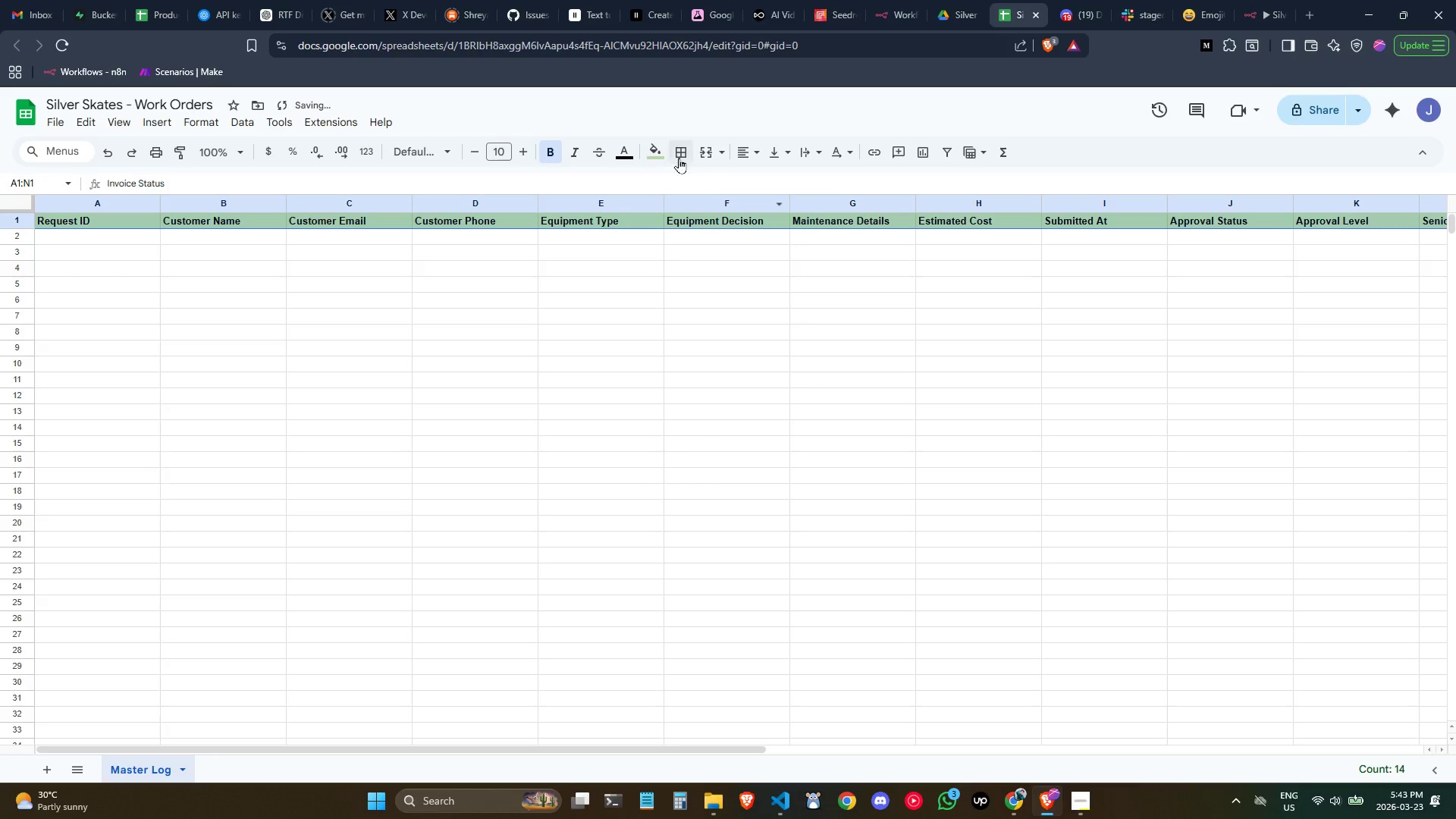 
left_click([657, 154])
 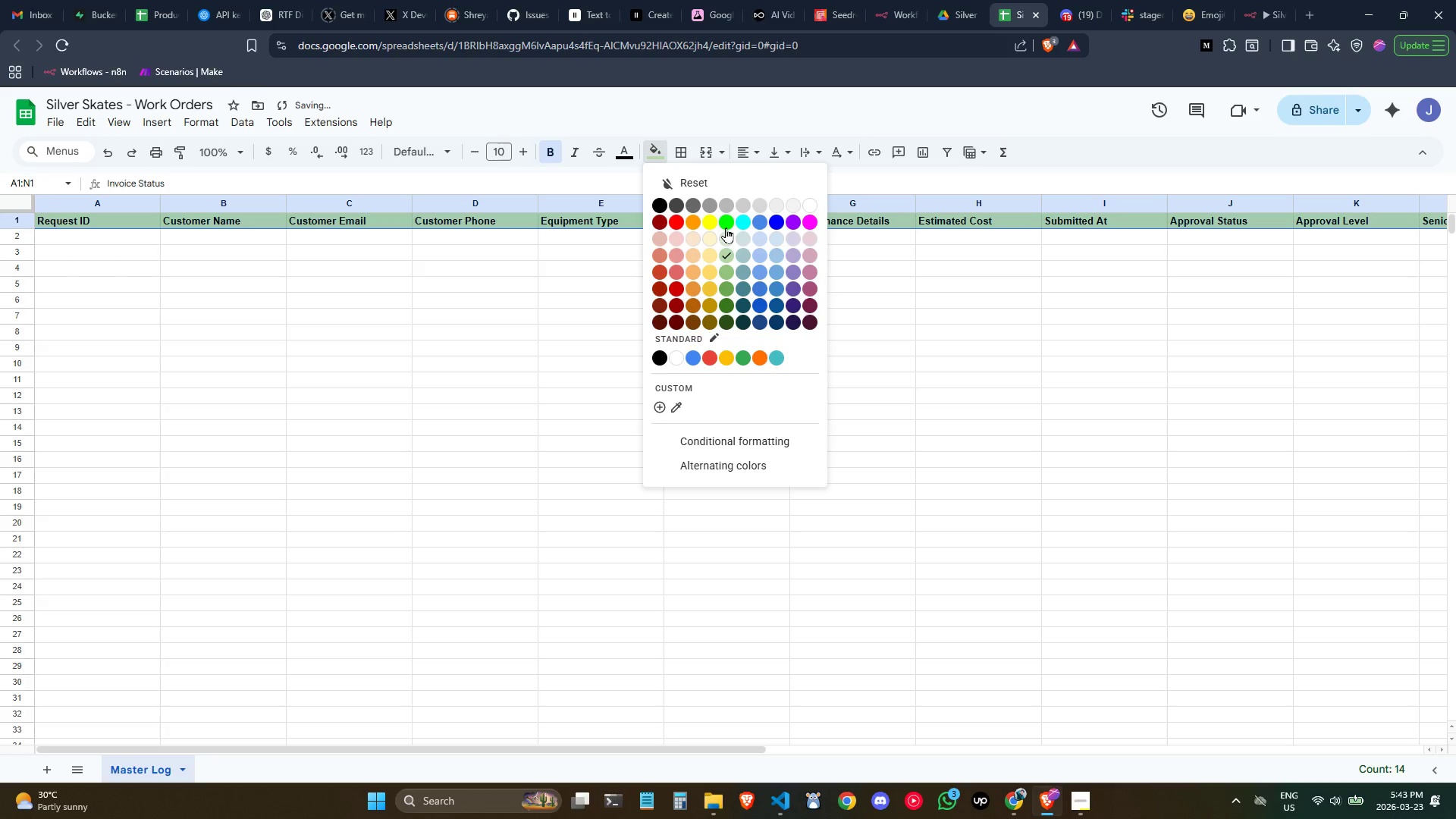 
left_click([726, 228])
 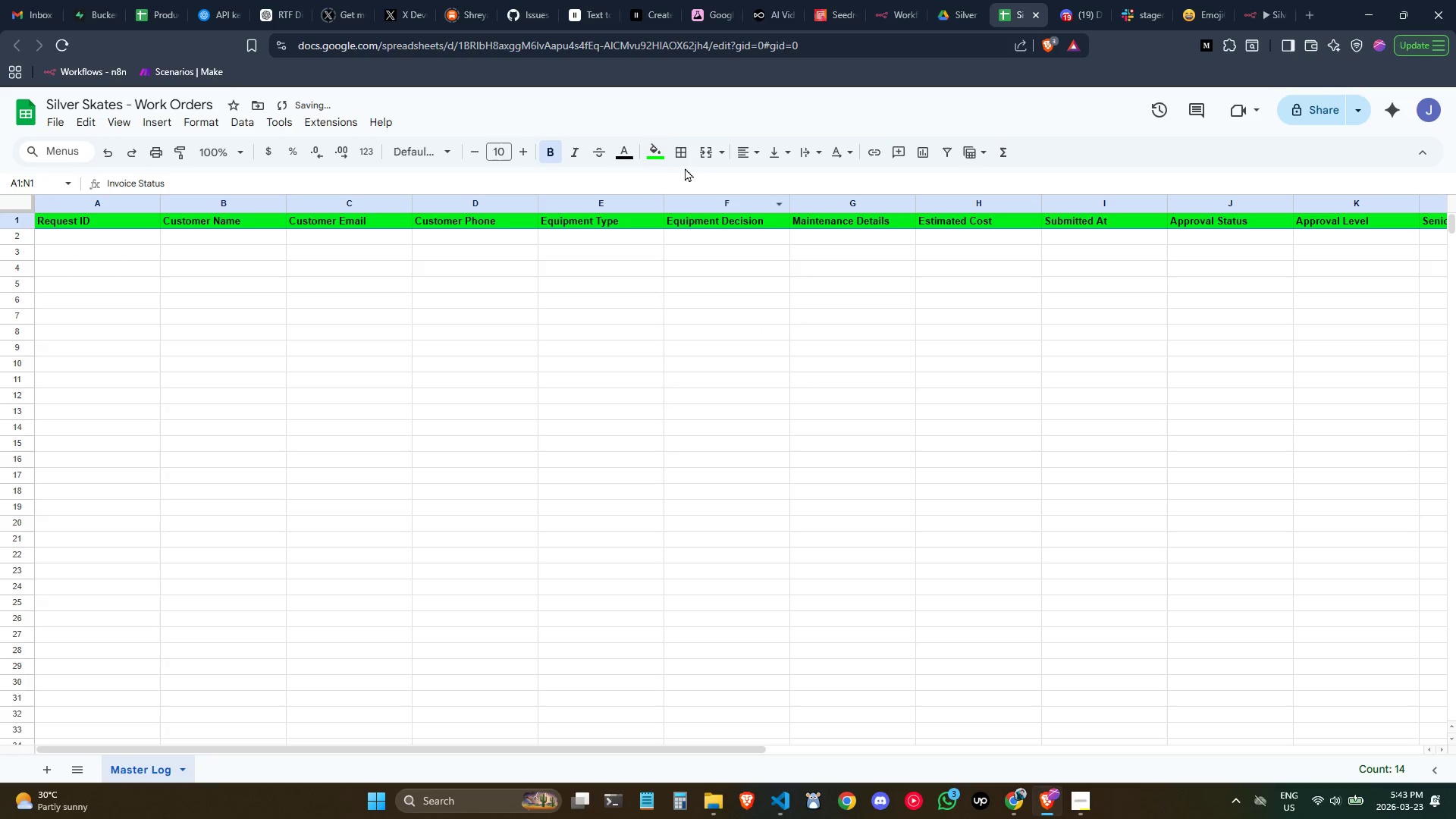 
left_click([662, 155])
 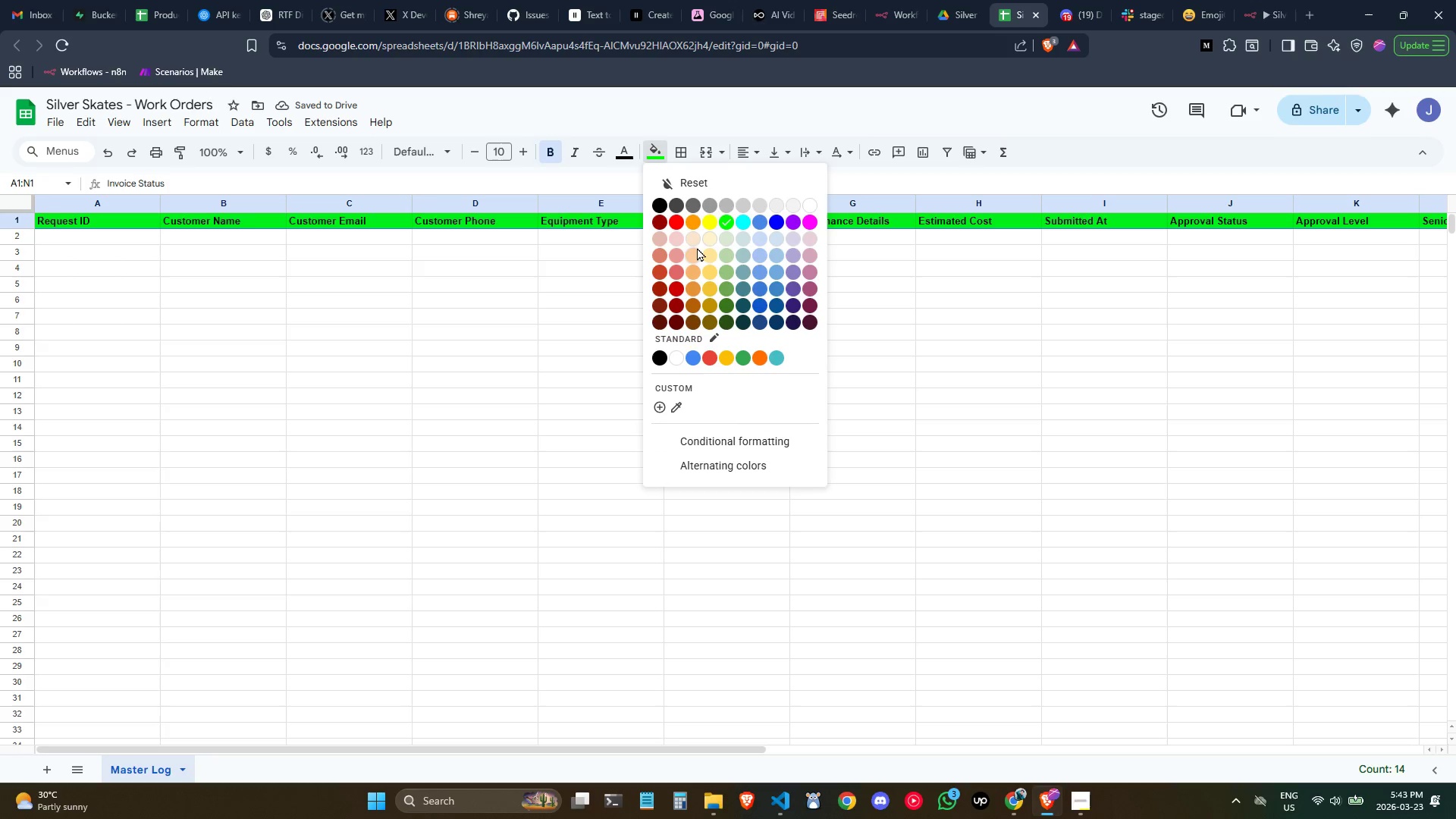 
mouse_move([726, 244])
 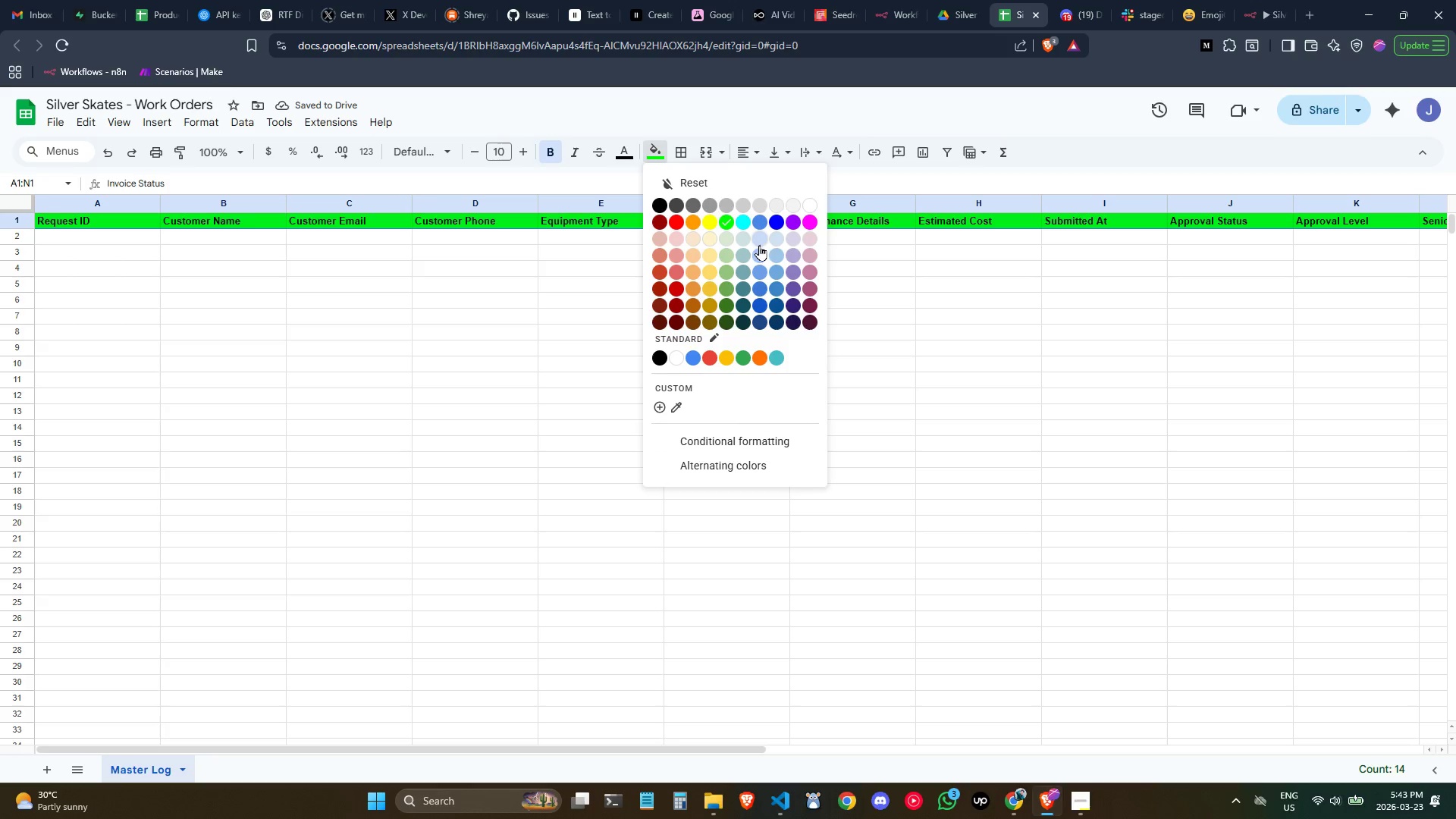 
left_click([758, 243])
 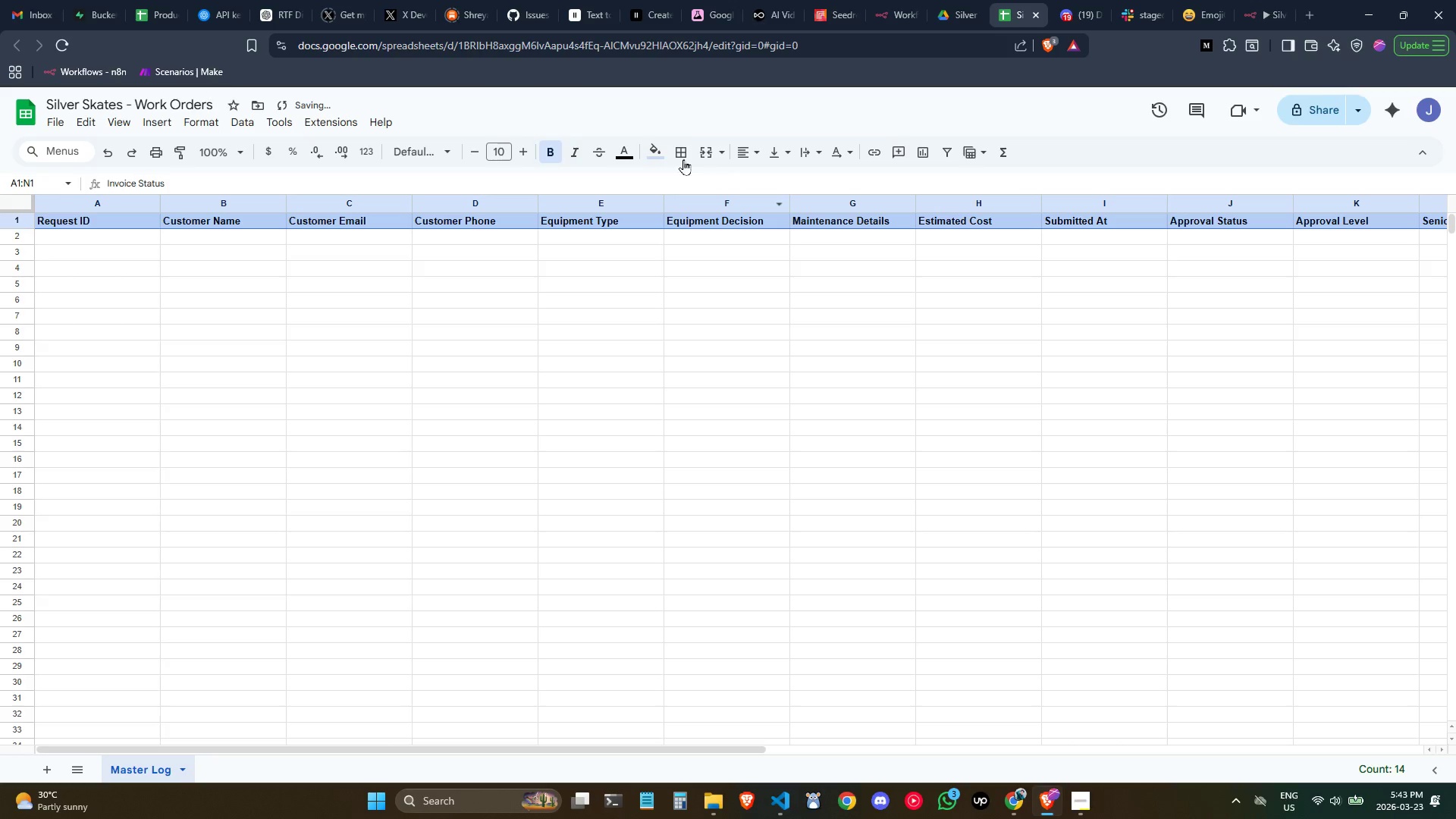 
left_click([657, 157])
 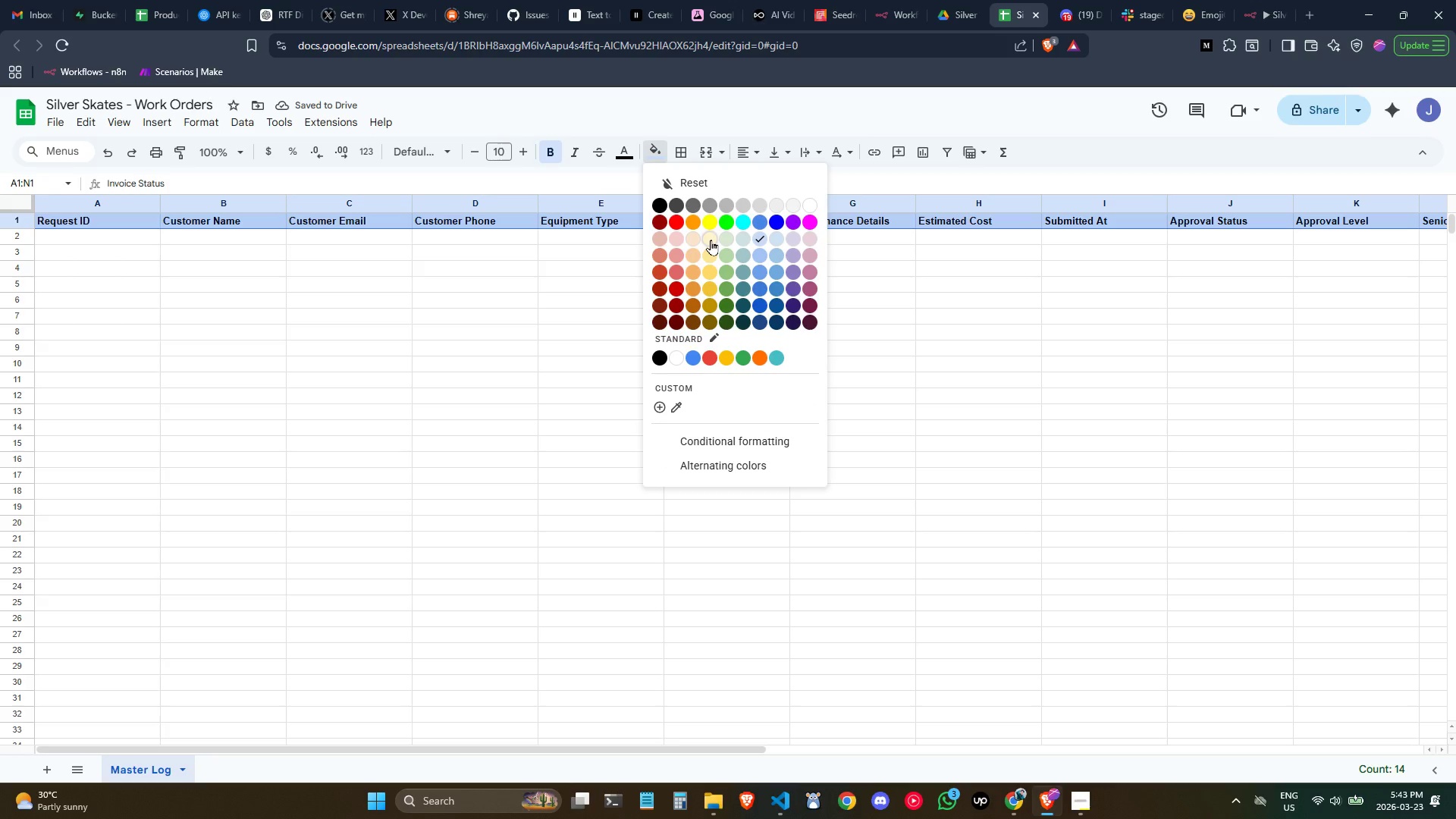 
left_click([710, 225])
 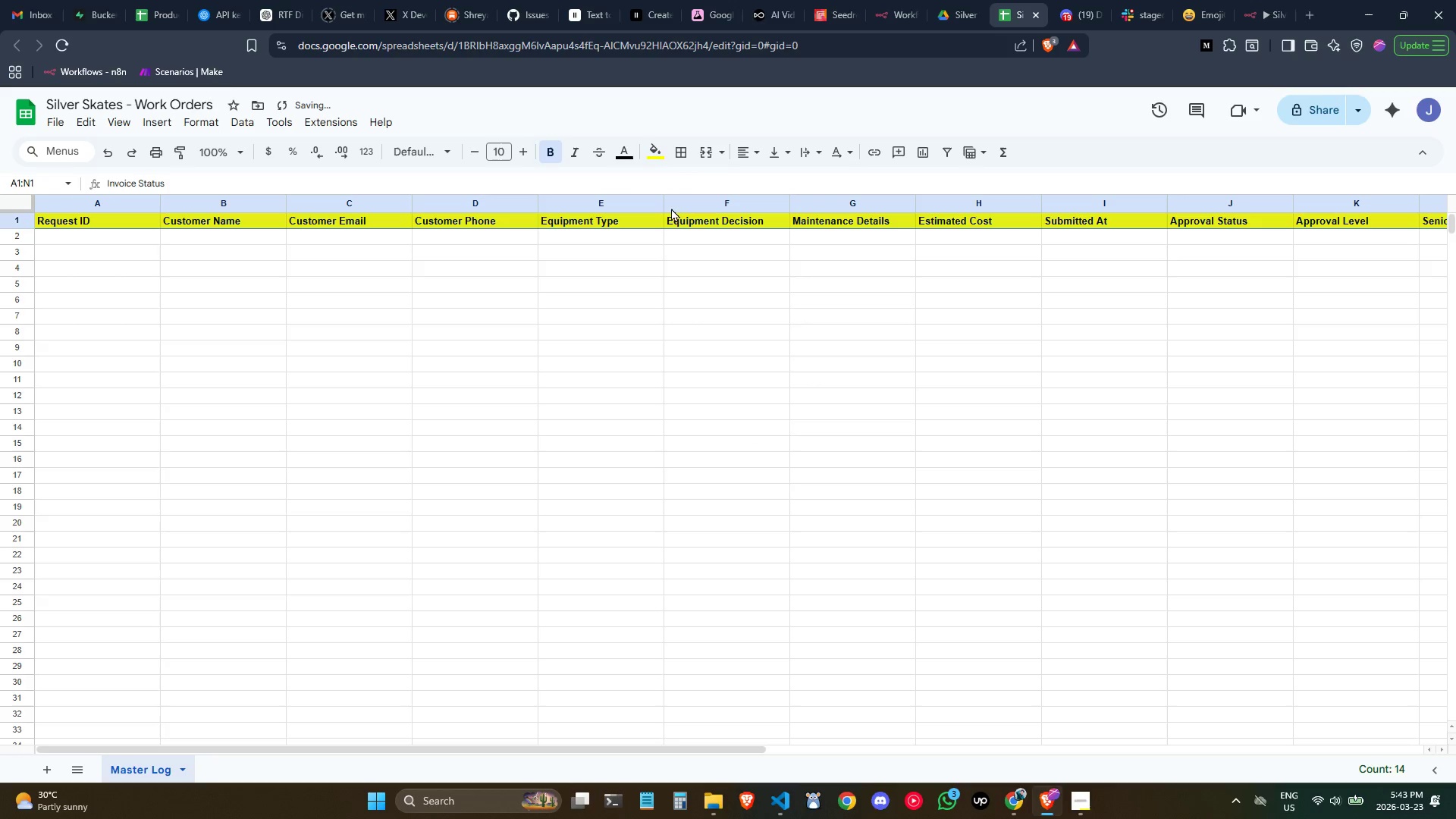 
left_click([526, 315])
 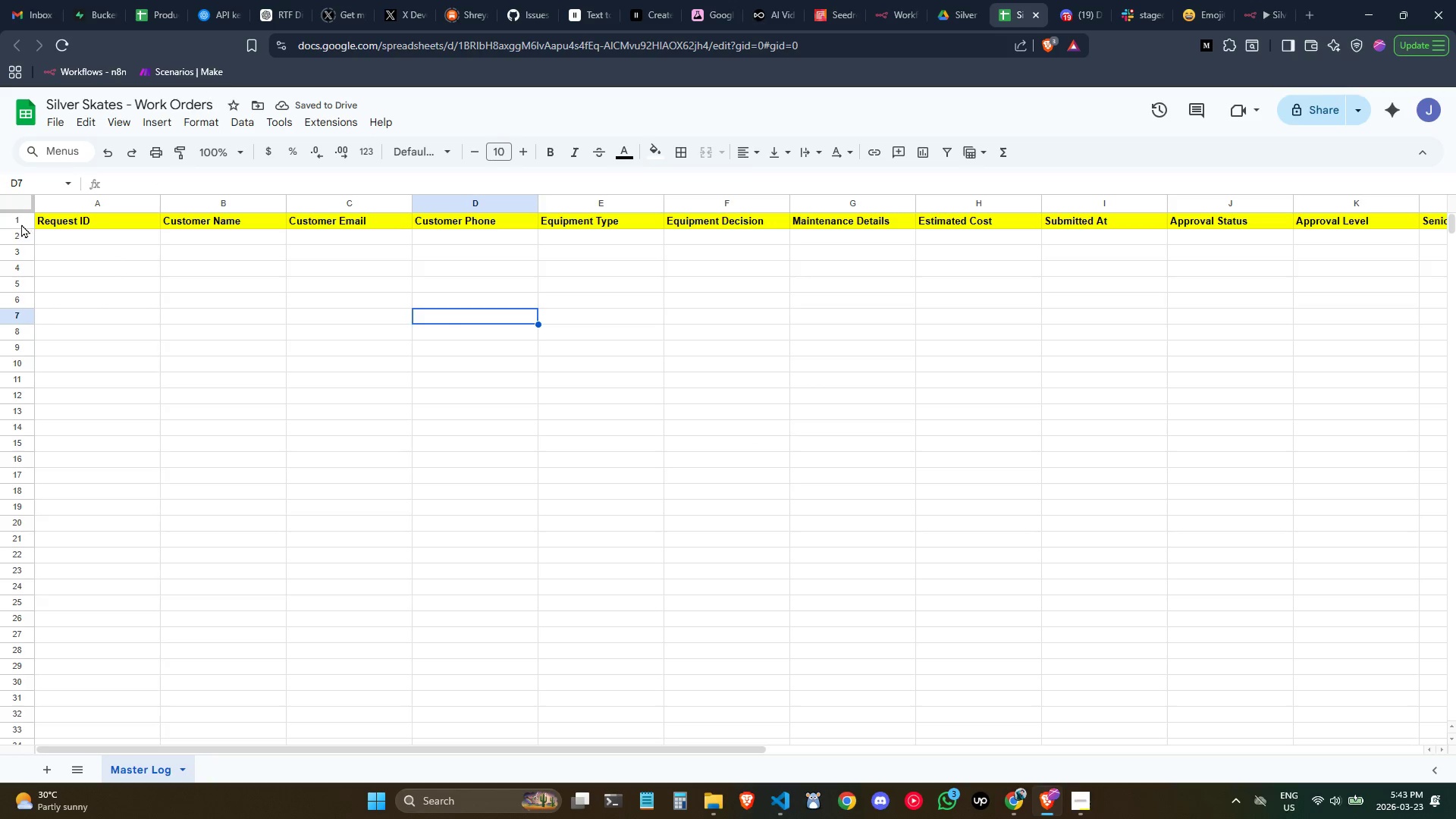 
left_click_drag(start_coordinate=[16, 227], to_coordinate=[19, 234])
 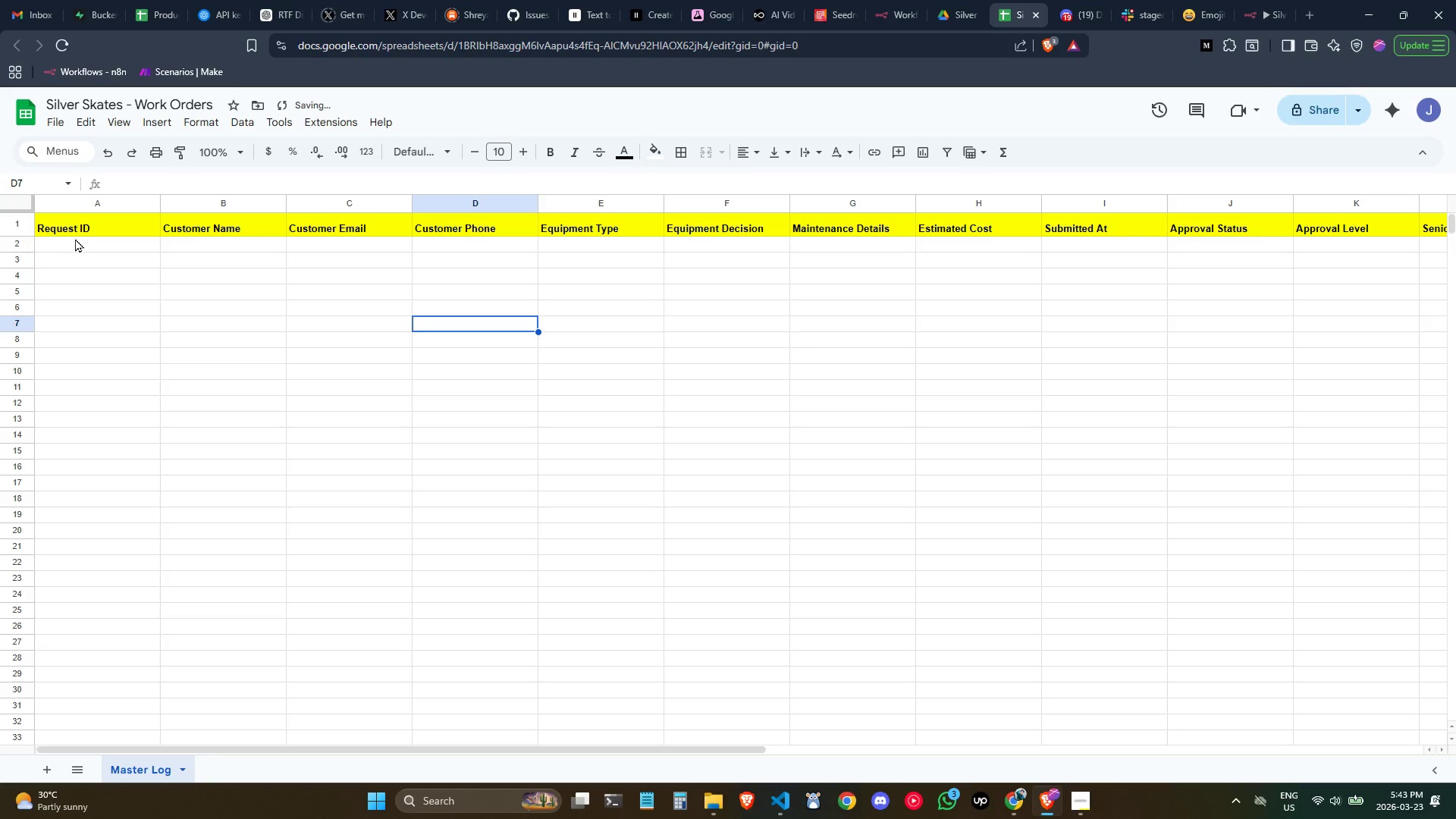 
left_click([73, 231])
 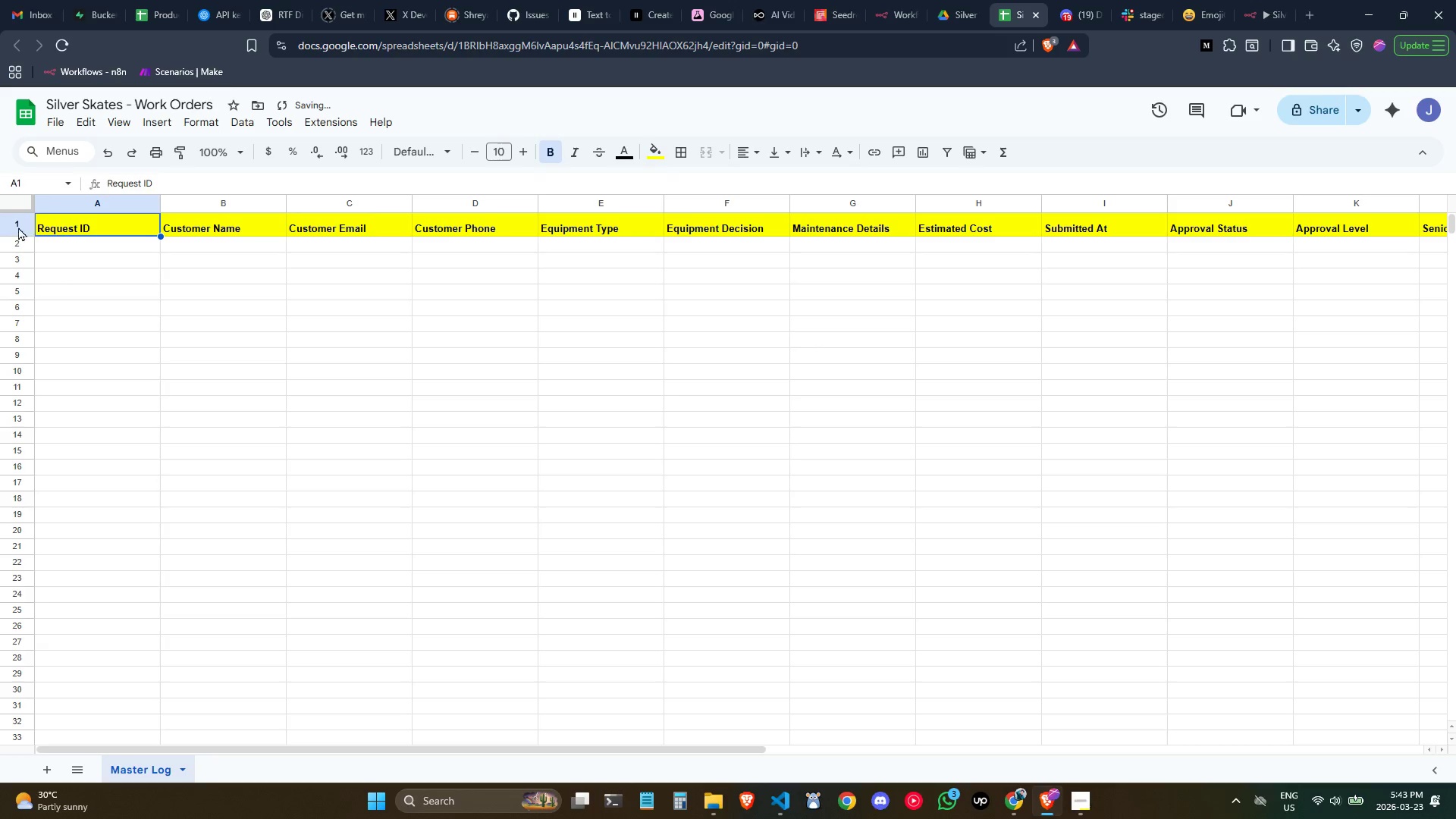 
left_click([11, 224])
 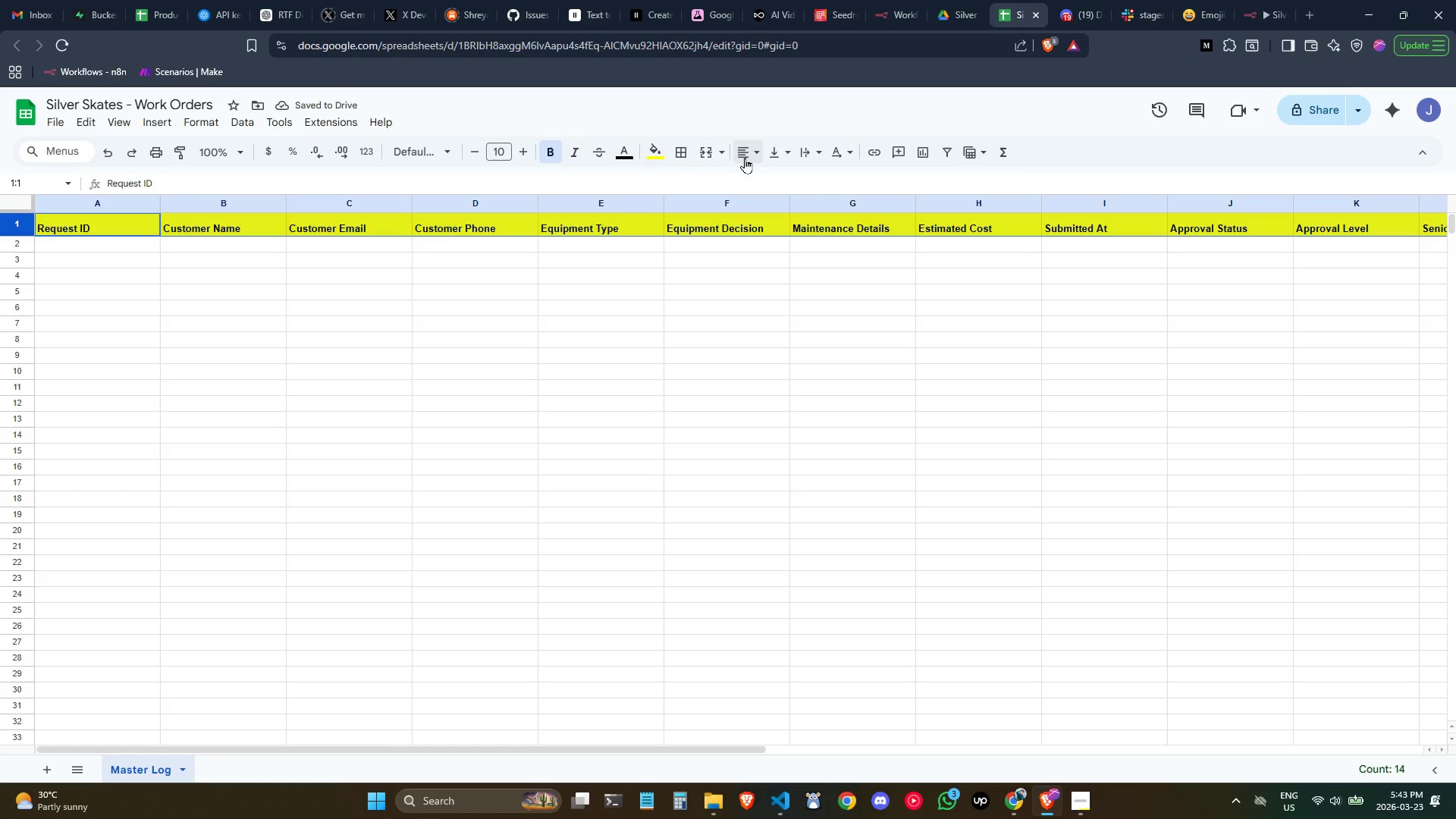 
left_click([775, 156])
 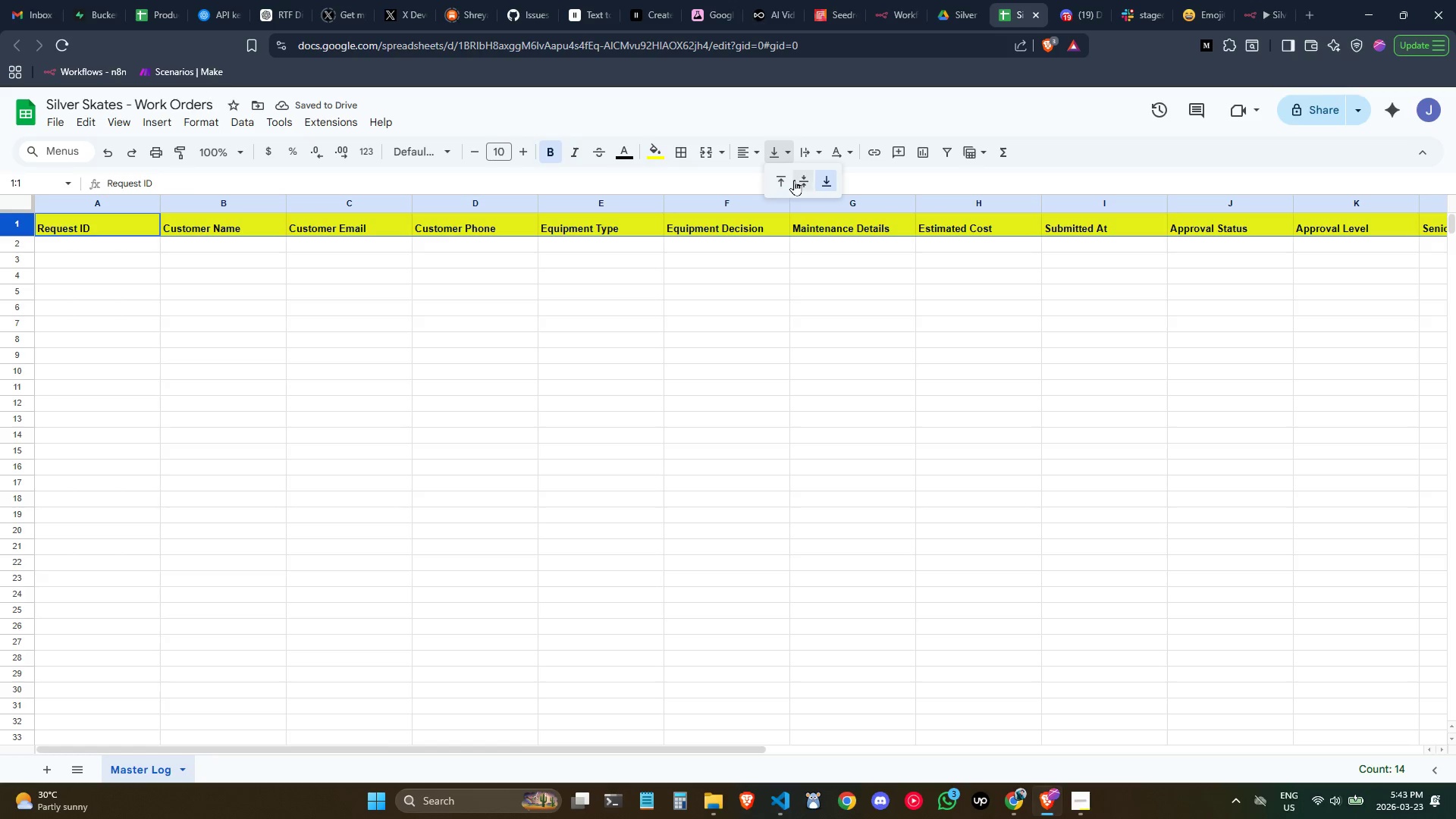 
left_click([794, 180])
 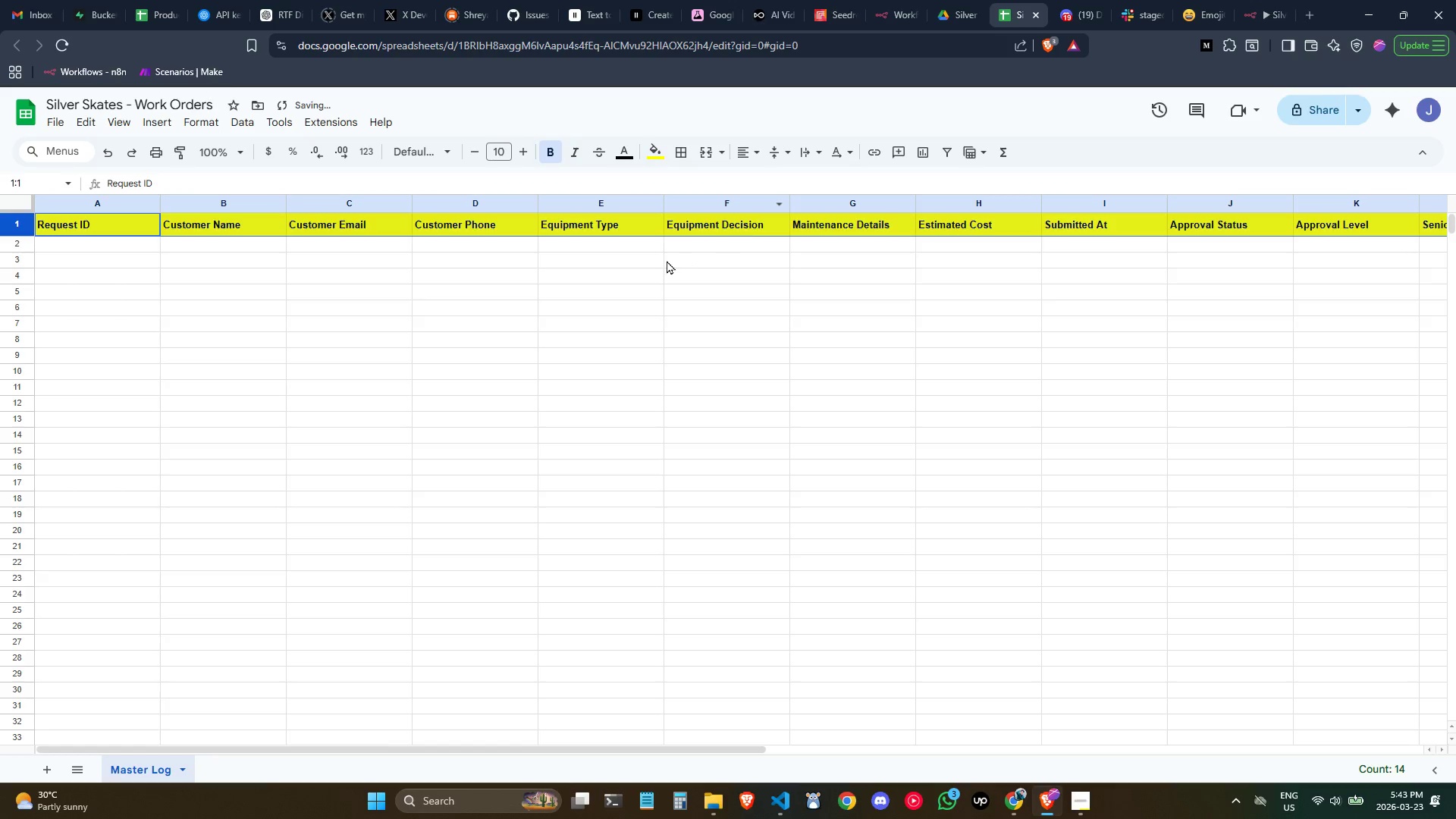 
left_click([667, 260])
 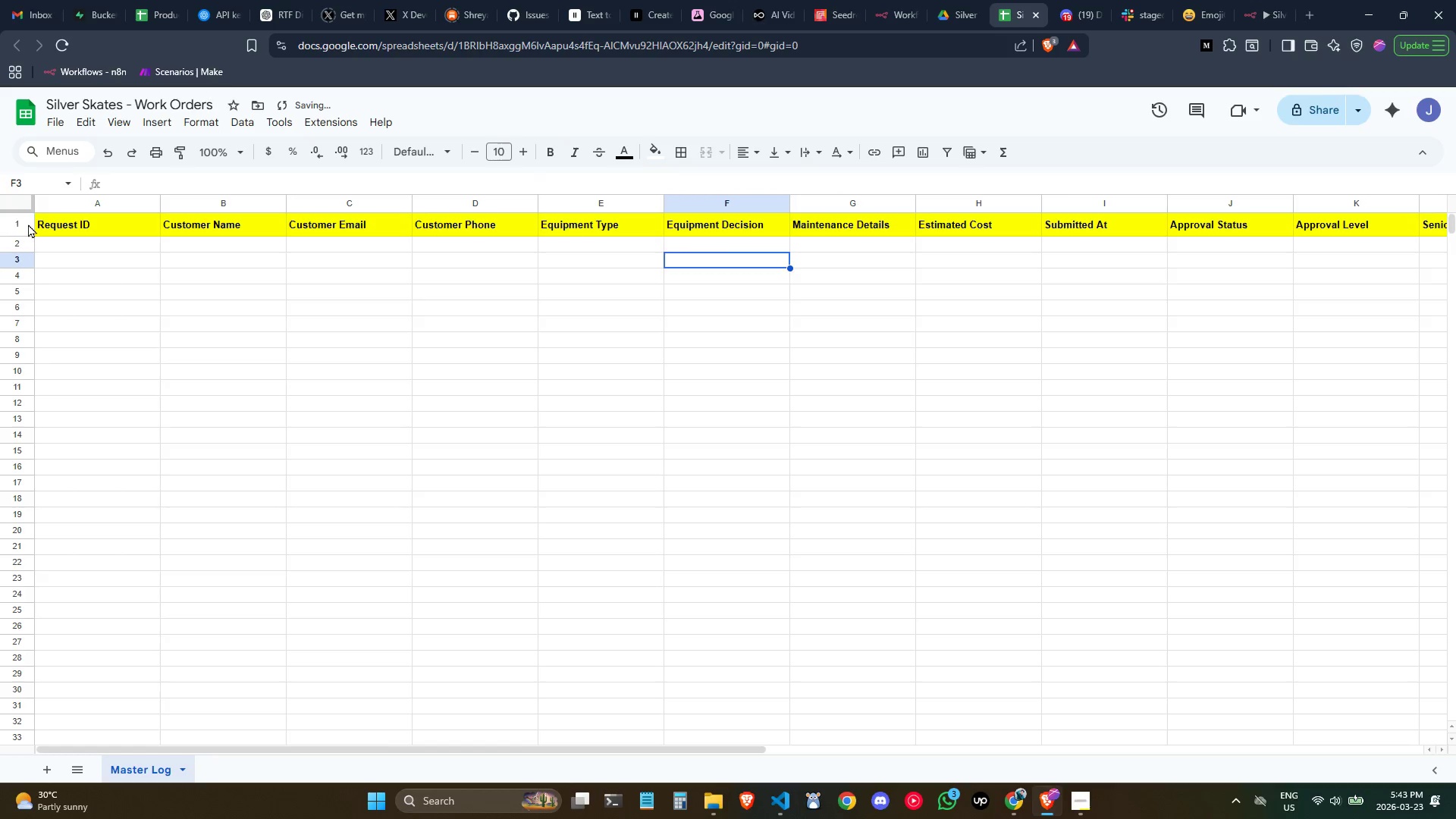 
left_click([28, 224])
 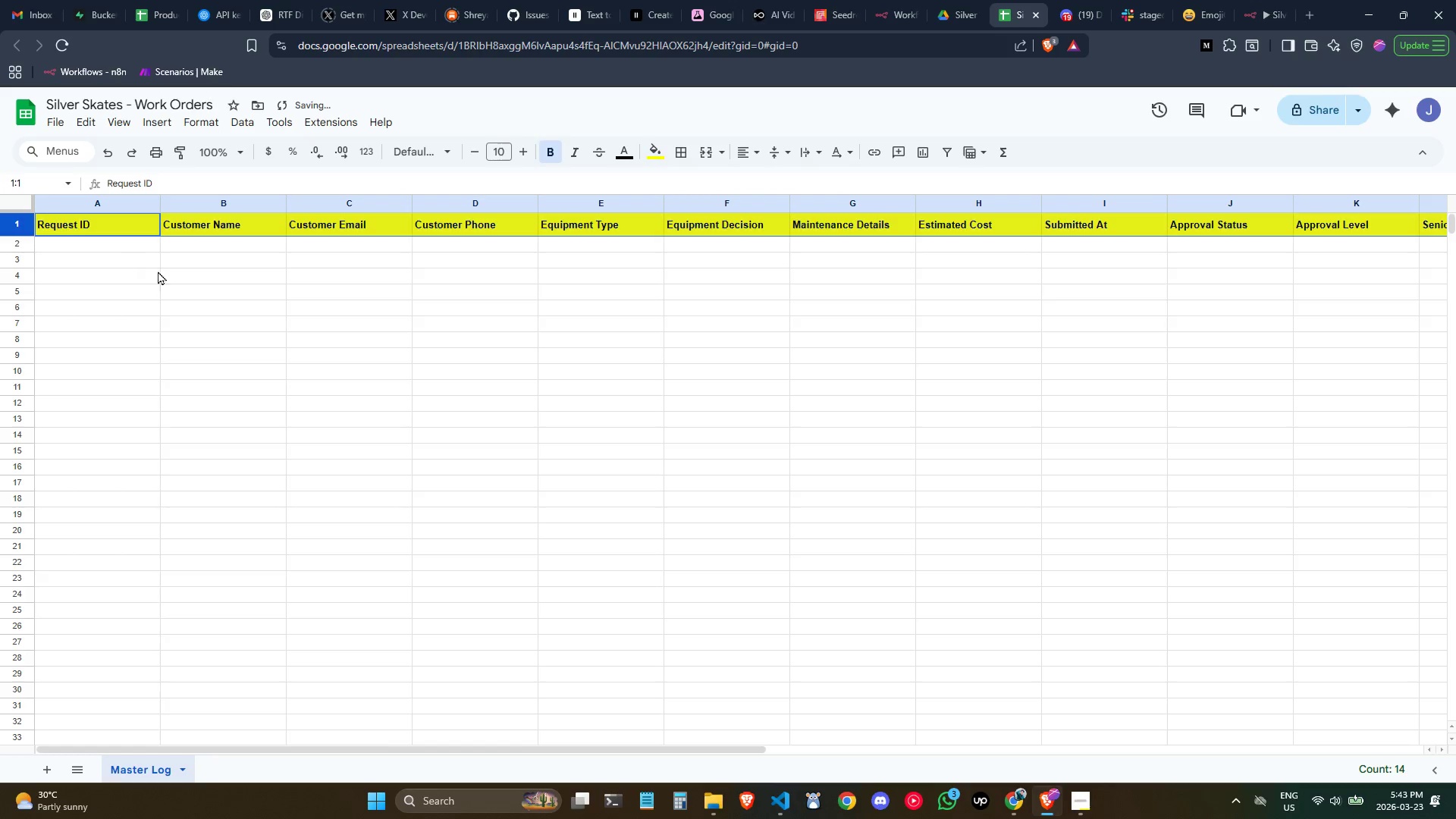 
left_click([169, 277])
 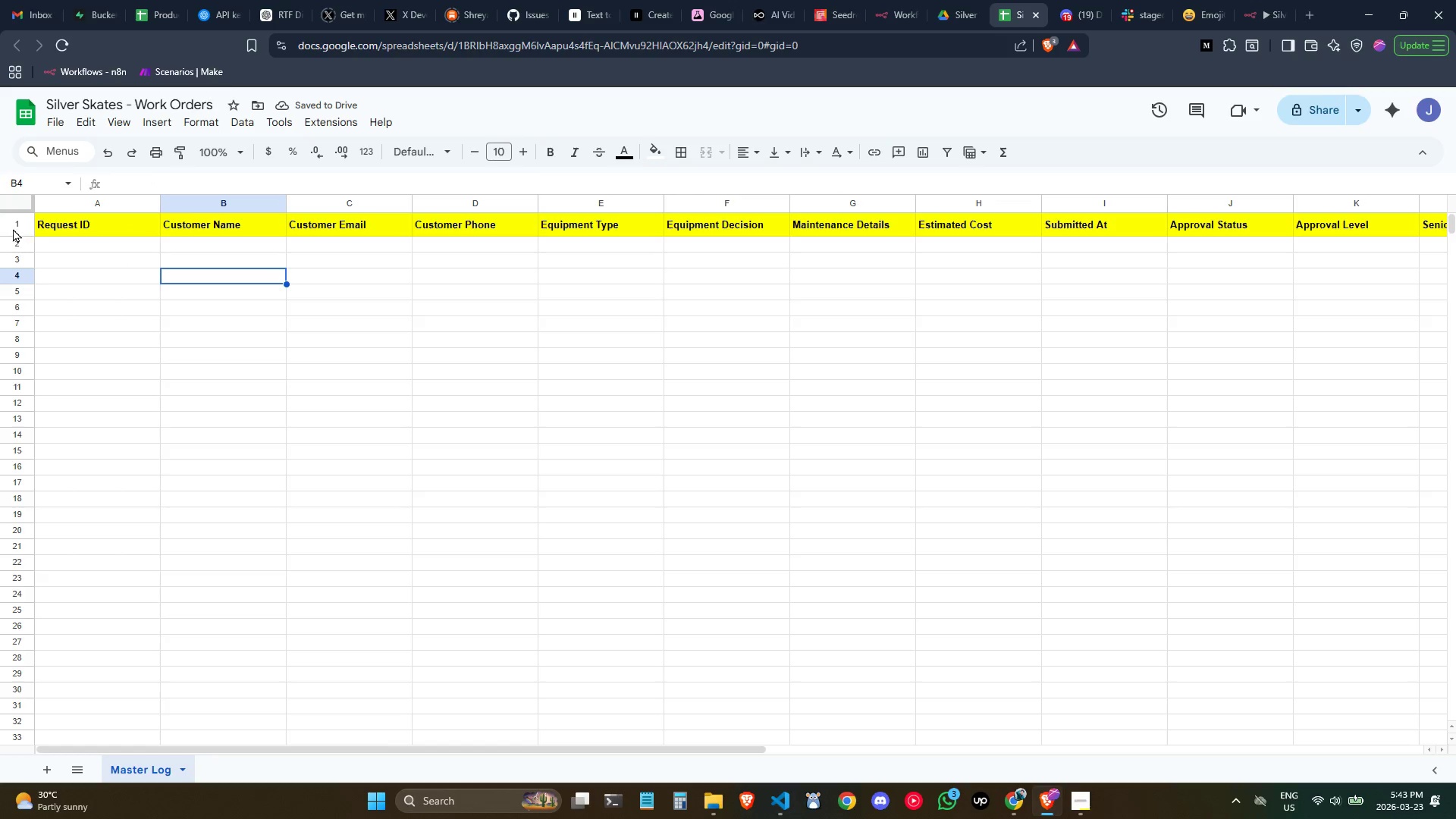 
left_click([16, 221])
 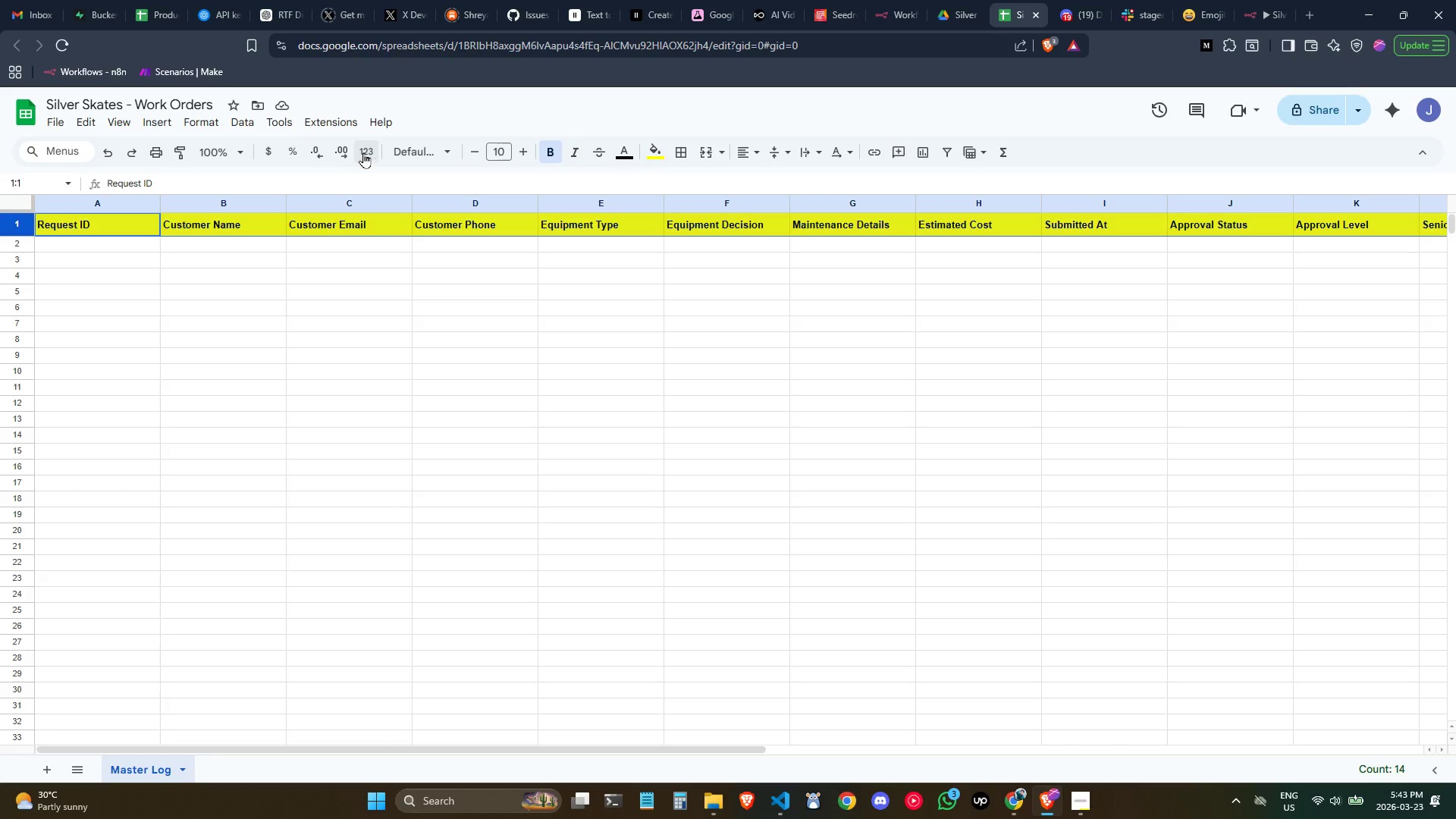 
left_click([420, 155])
 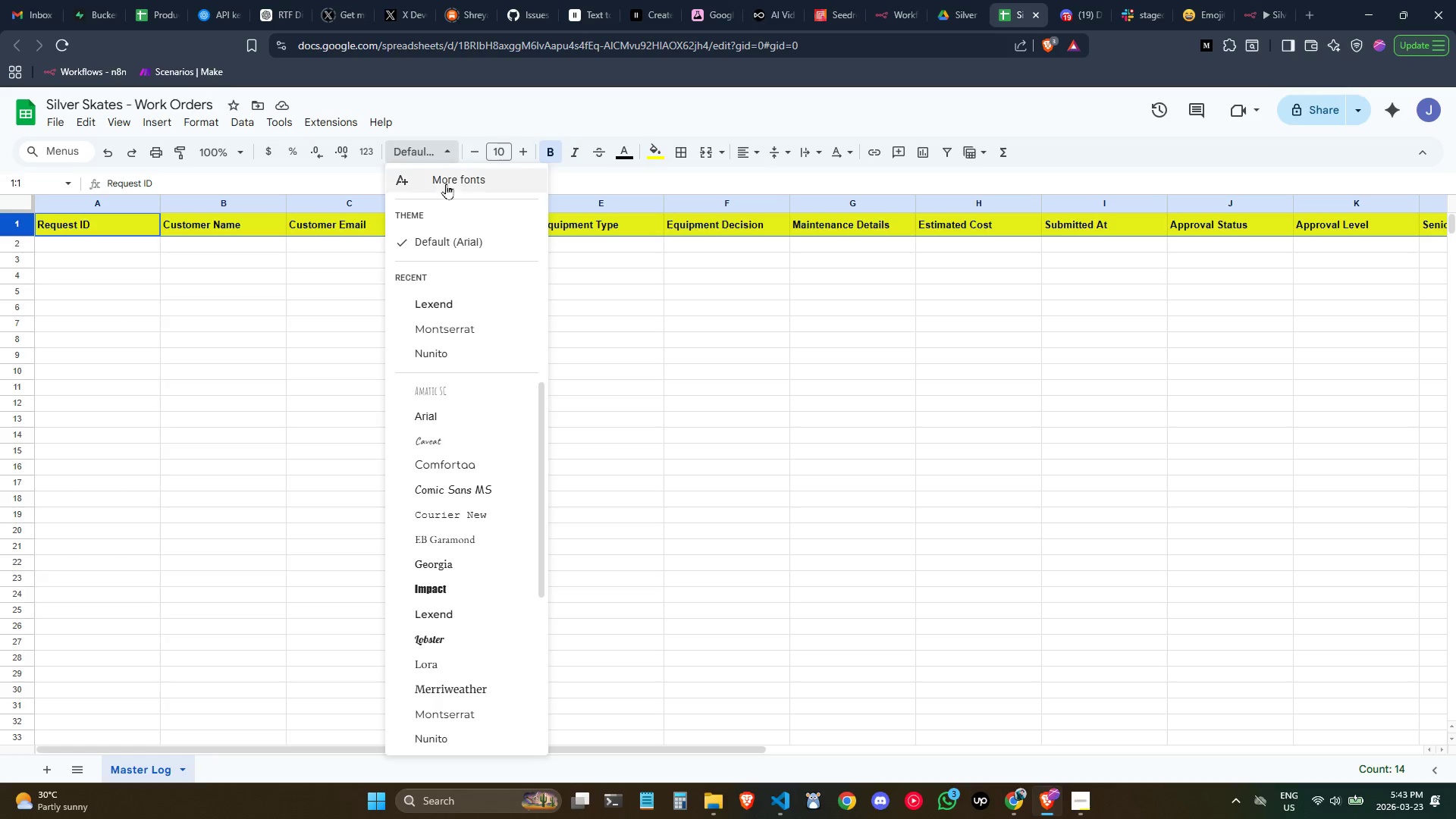 
left_click([620, 262])
 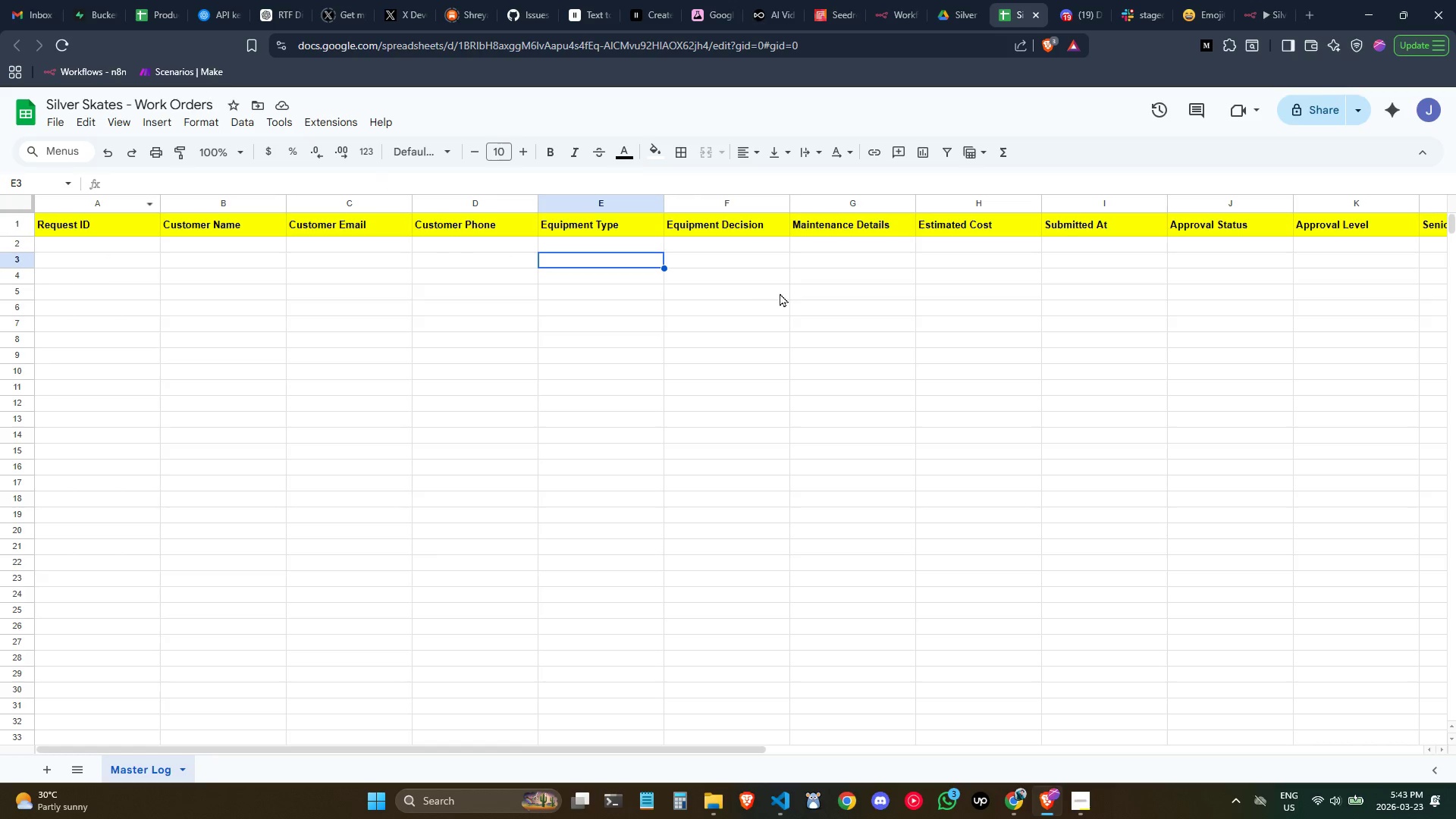 
key(ArrowUp)
 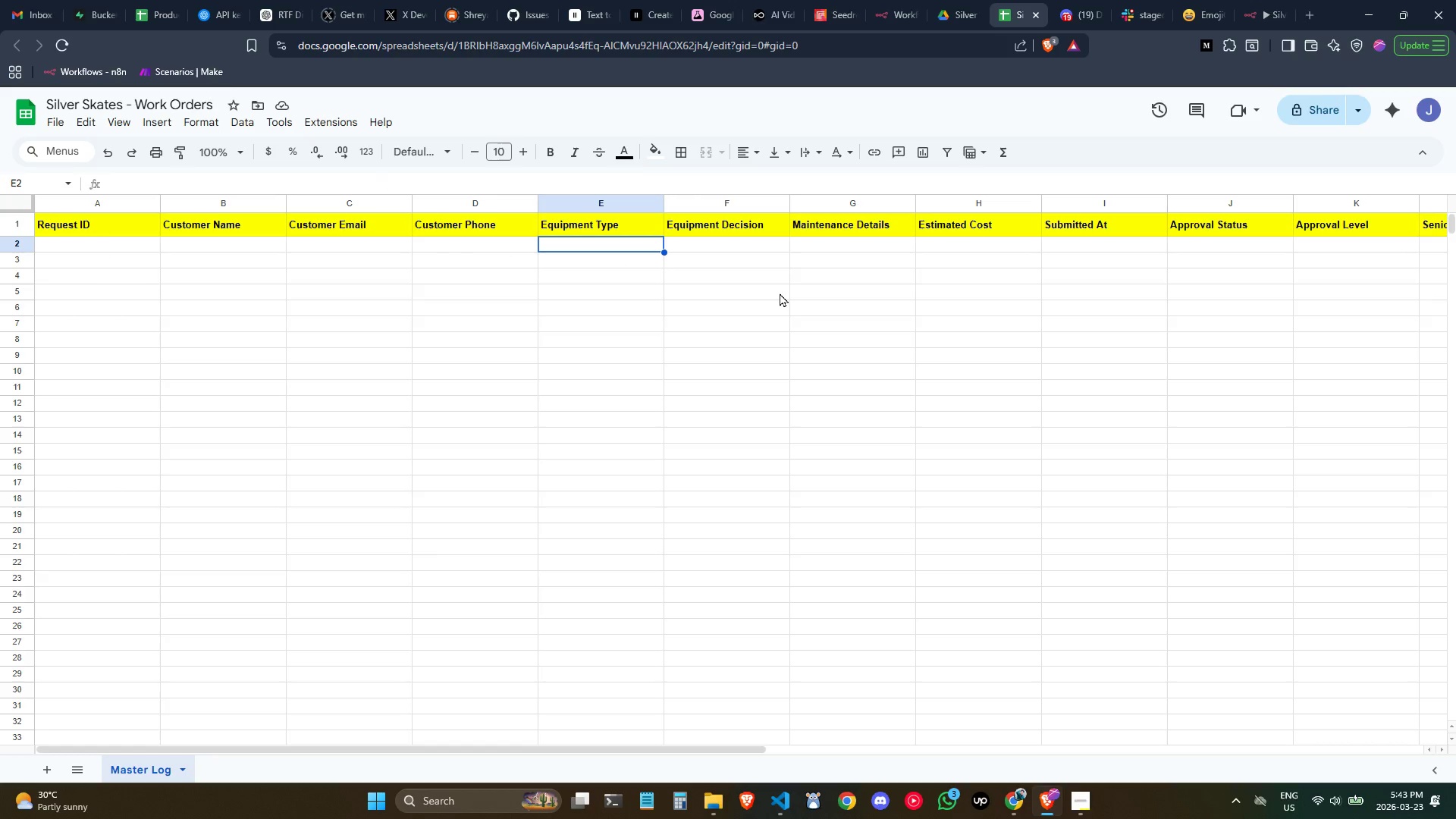 
key(Control+ArrowRight)
 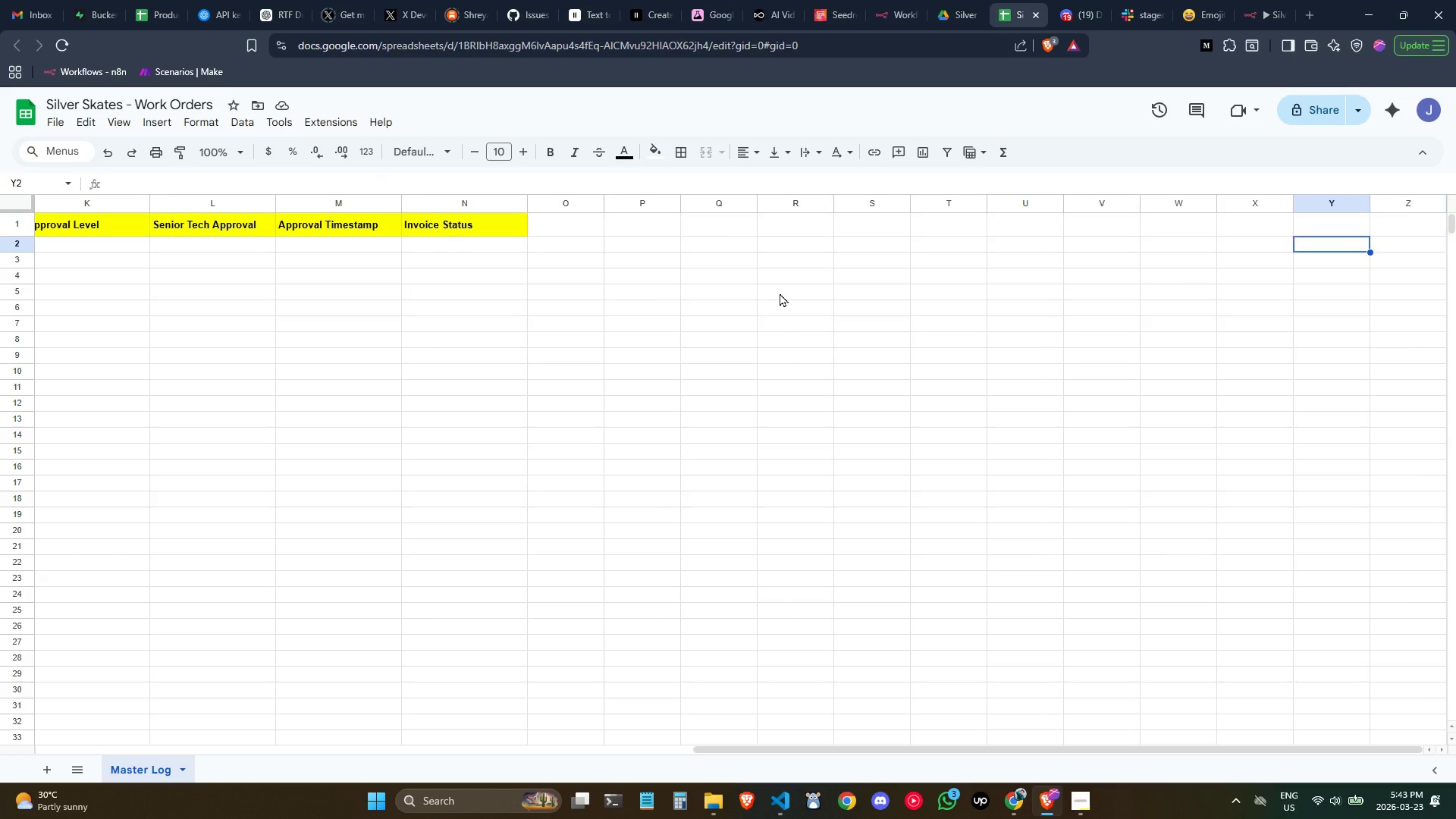 
key(ArrowLeft)
 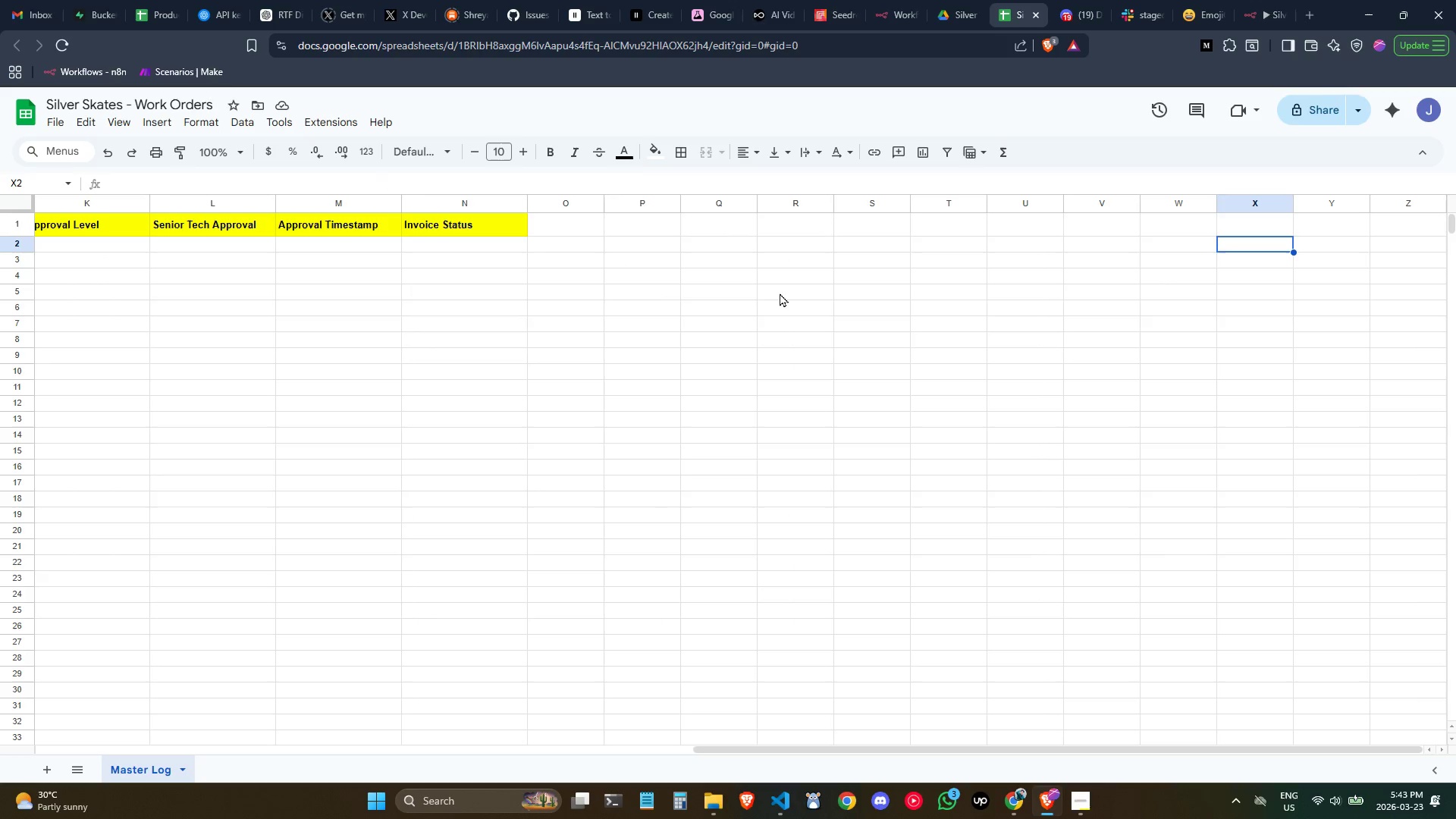 
key(ArrowLeft)
 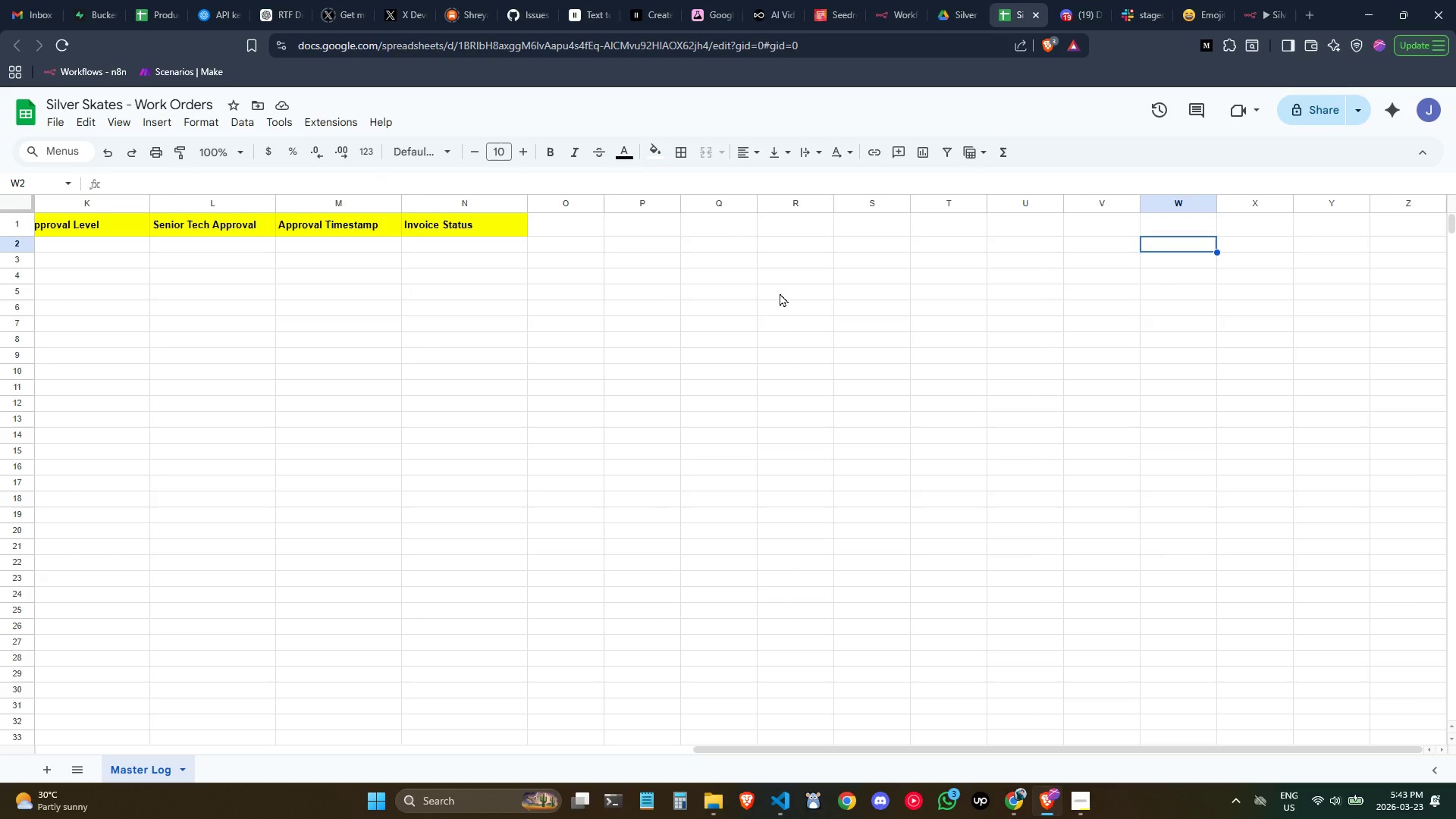 
hold_key(key=ArrowLeft, duration=0.66)
 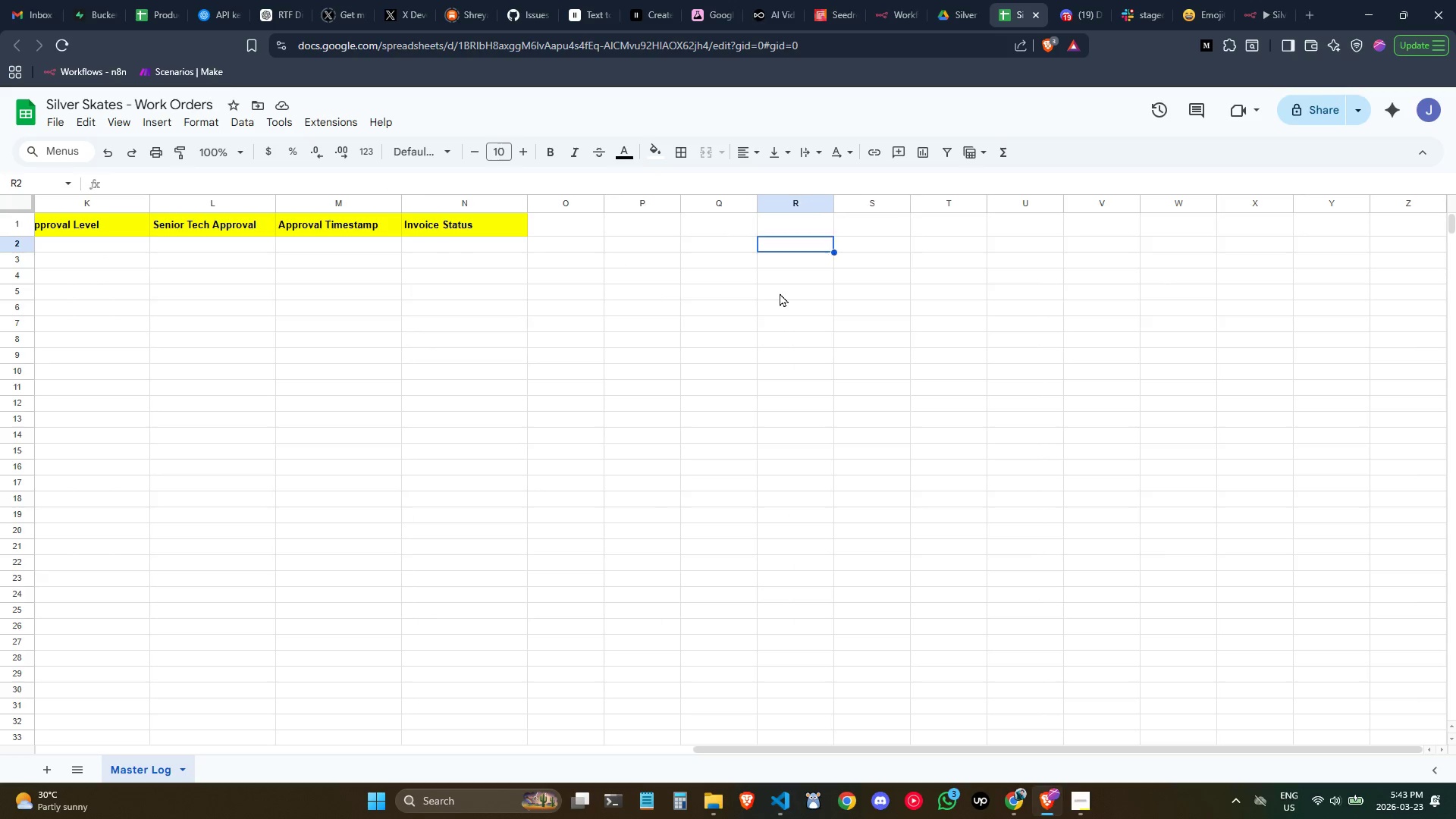 
key(ArrowLeft)
 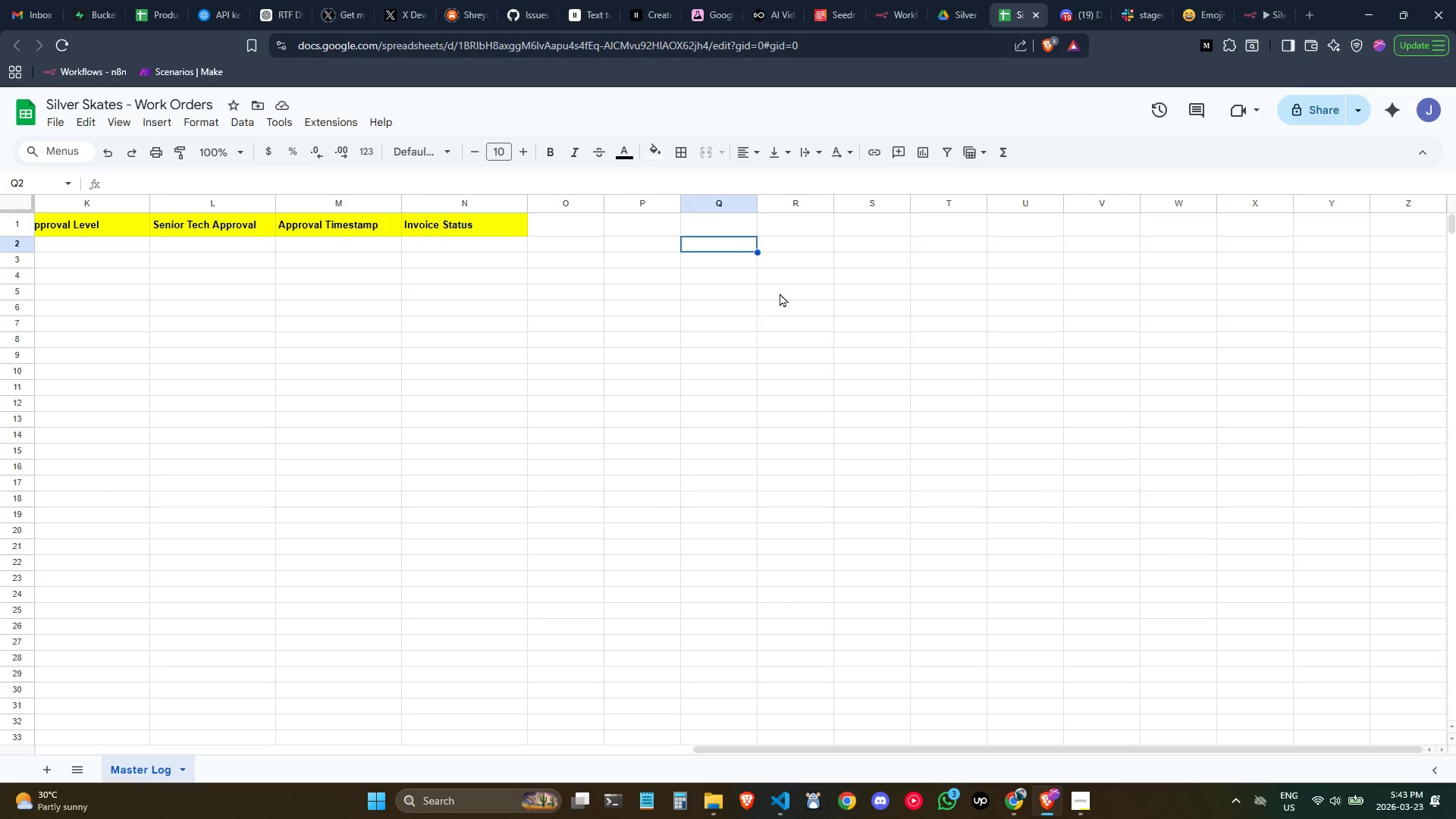 
key(ArrowLeft)
 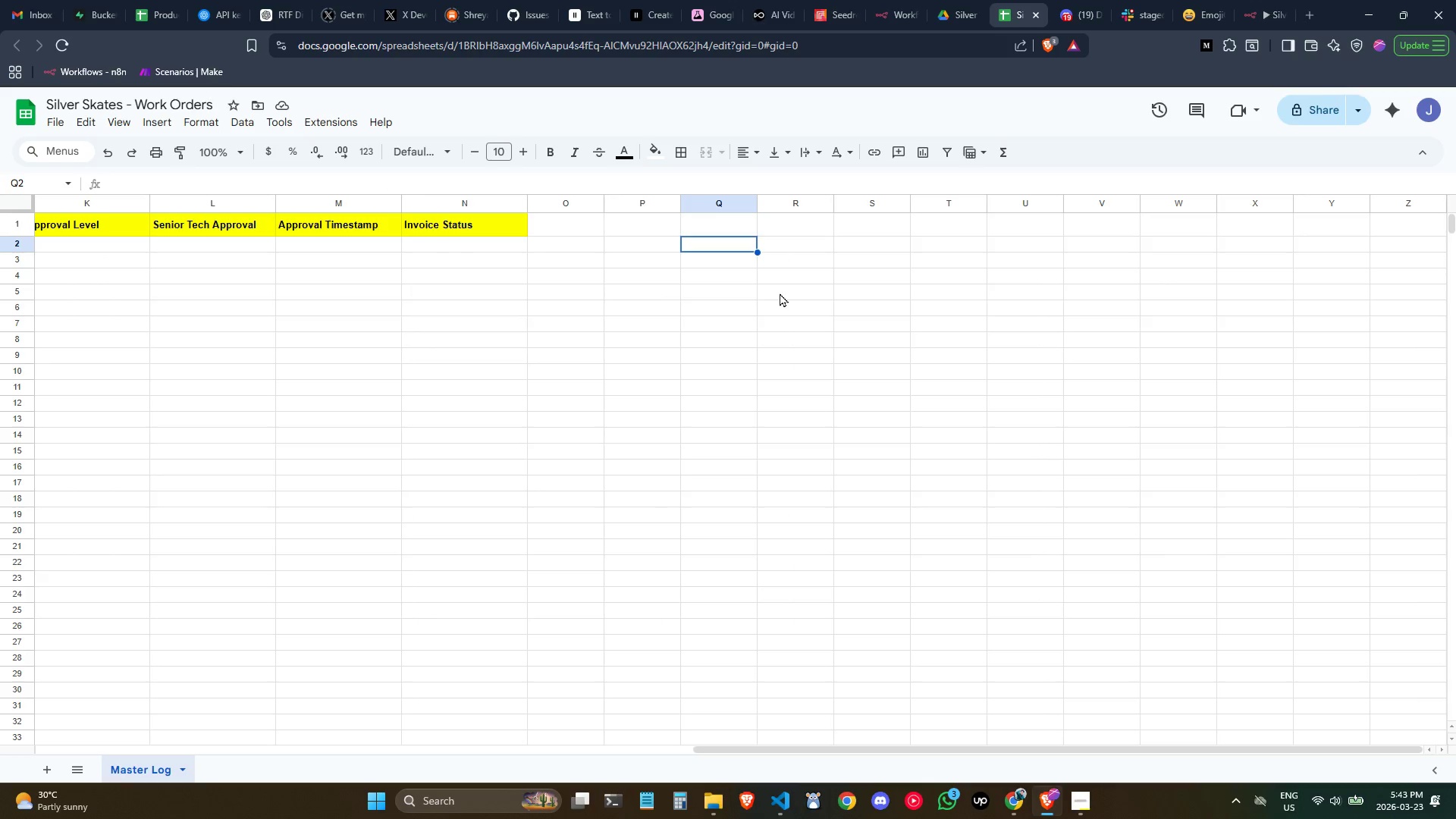 
key(ArrowLeft)
 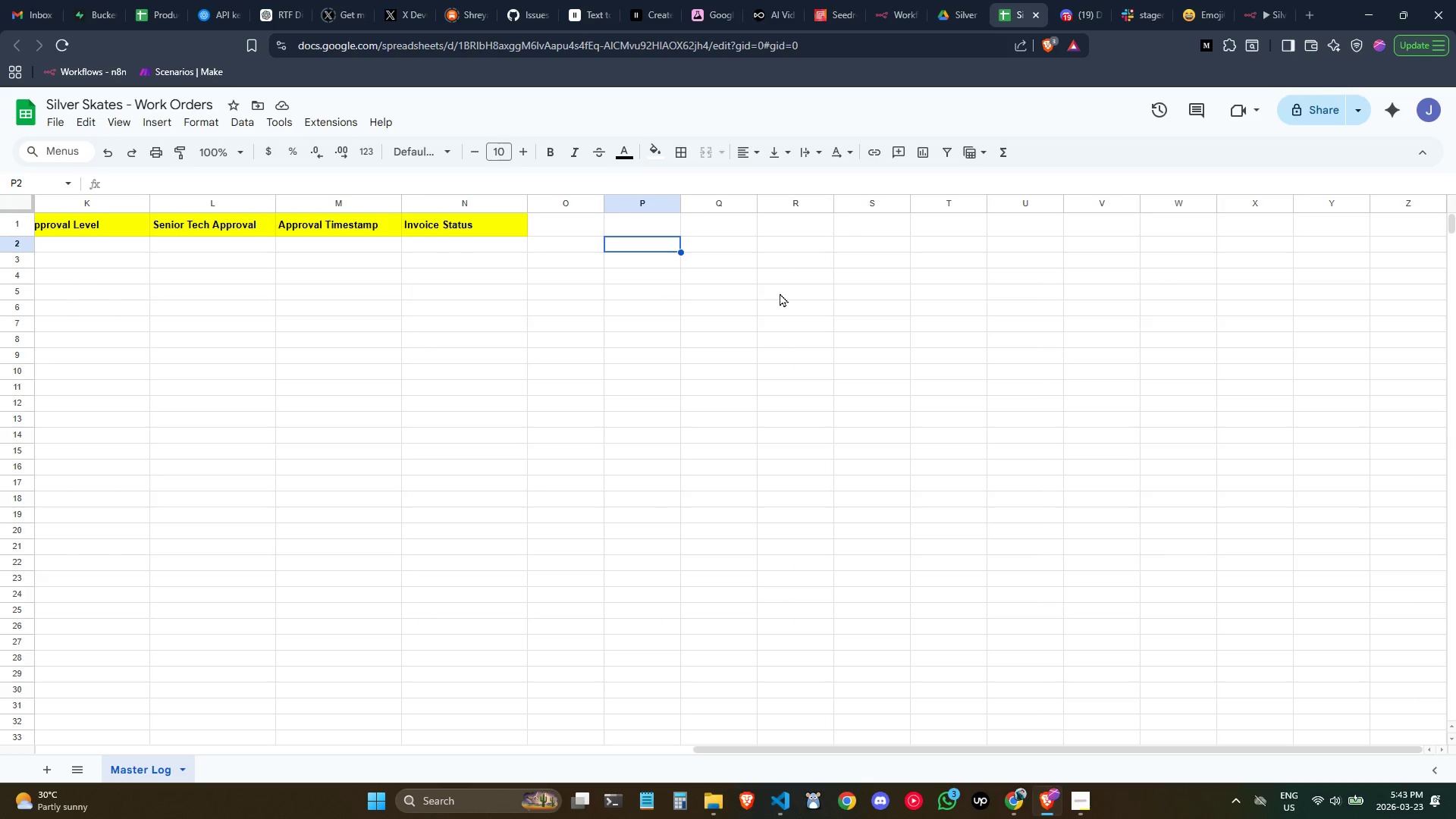 
key(ArrowLeft)
 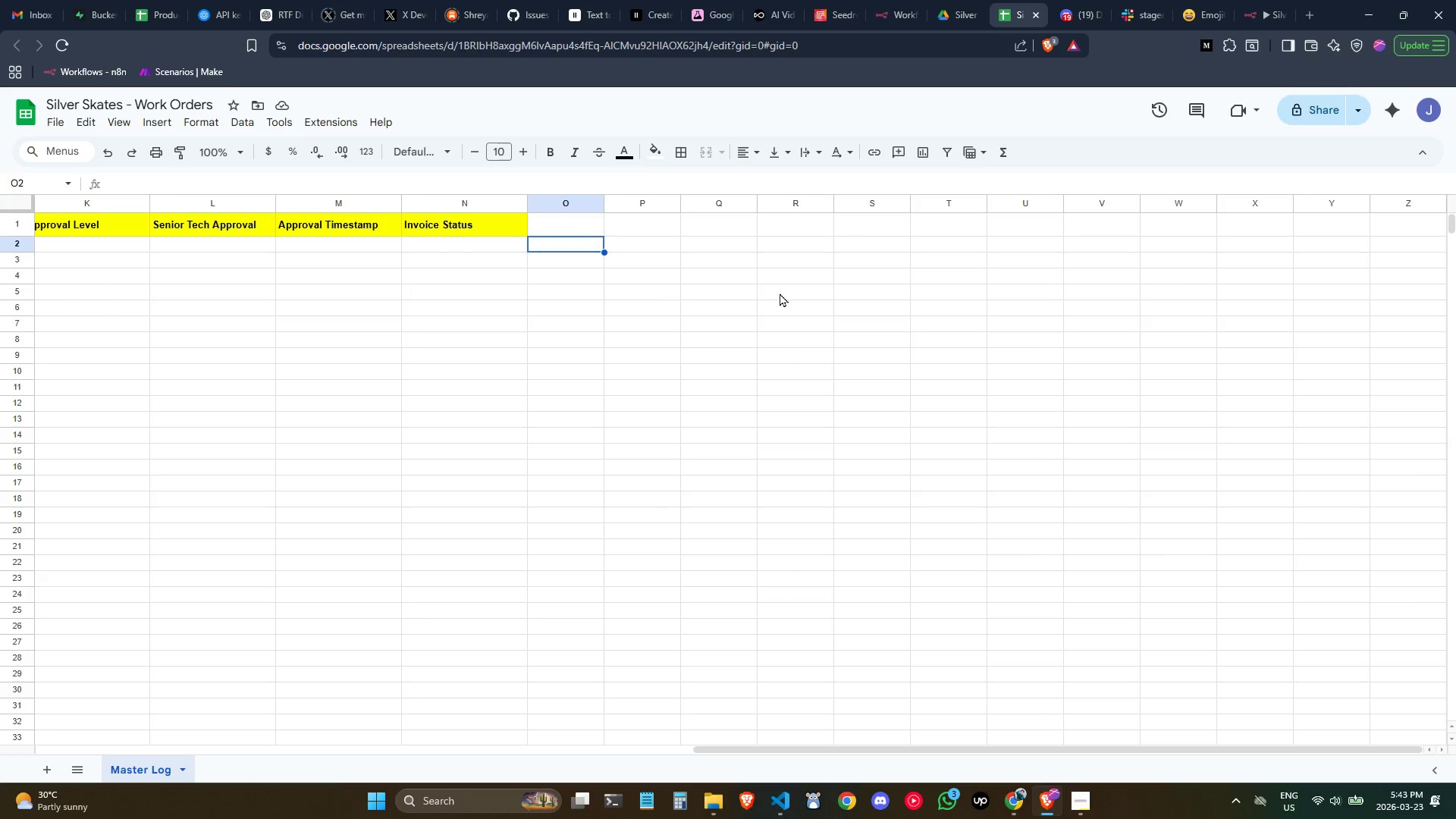 
key(ArrowLeft)
 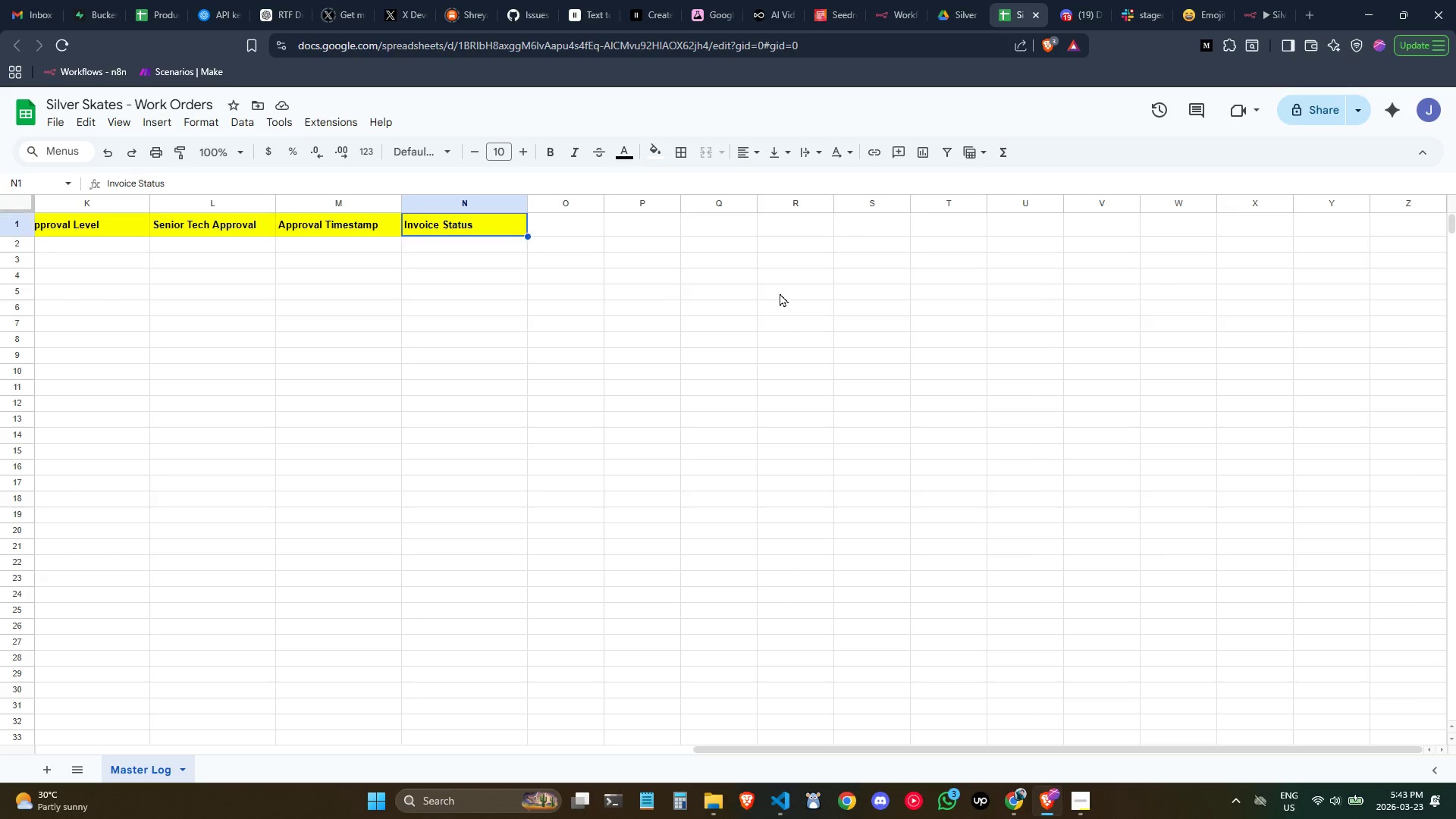 
key(ArrowUp)
 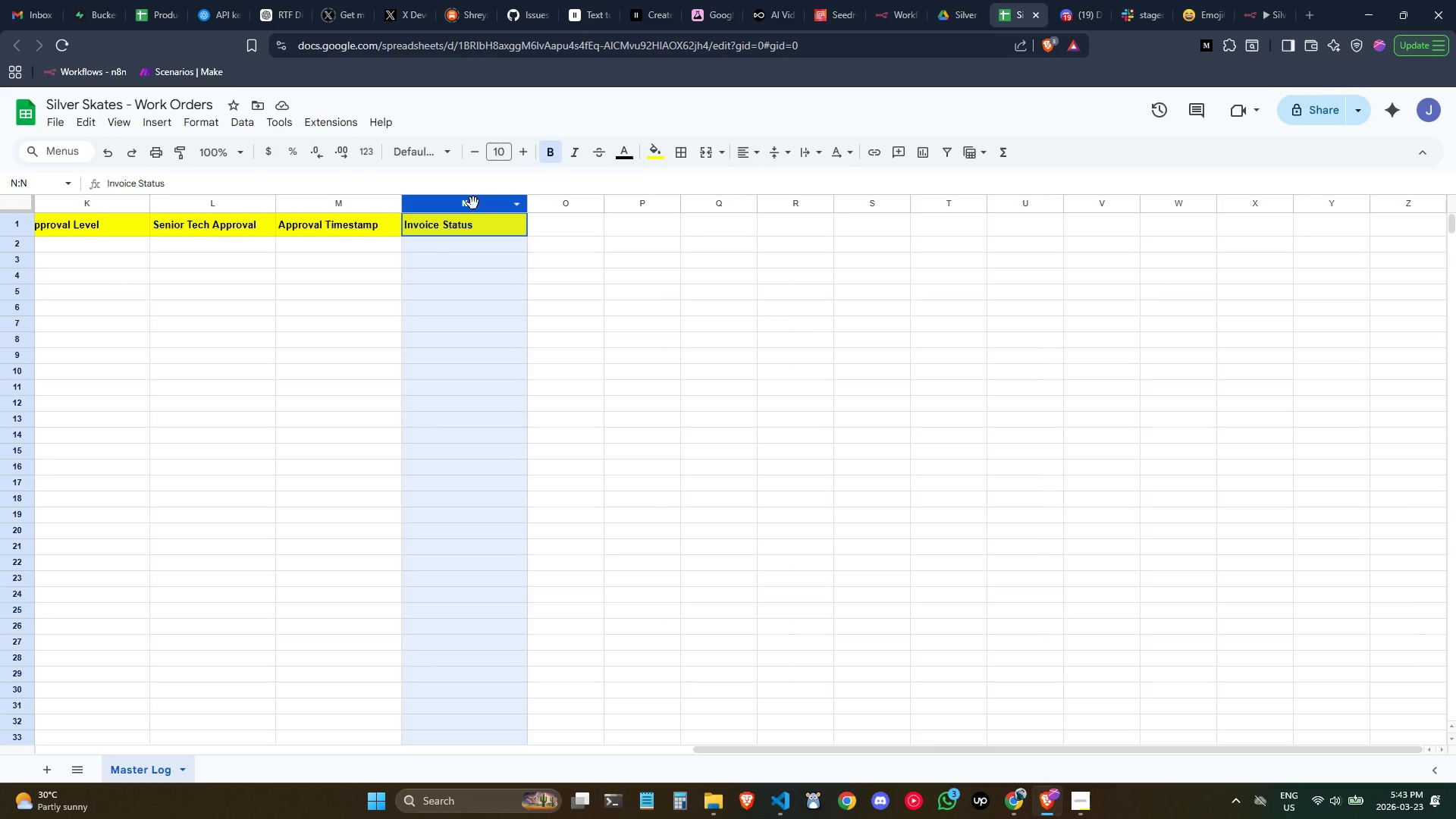 
key(Control+Shift+ArrowLeft)
 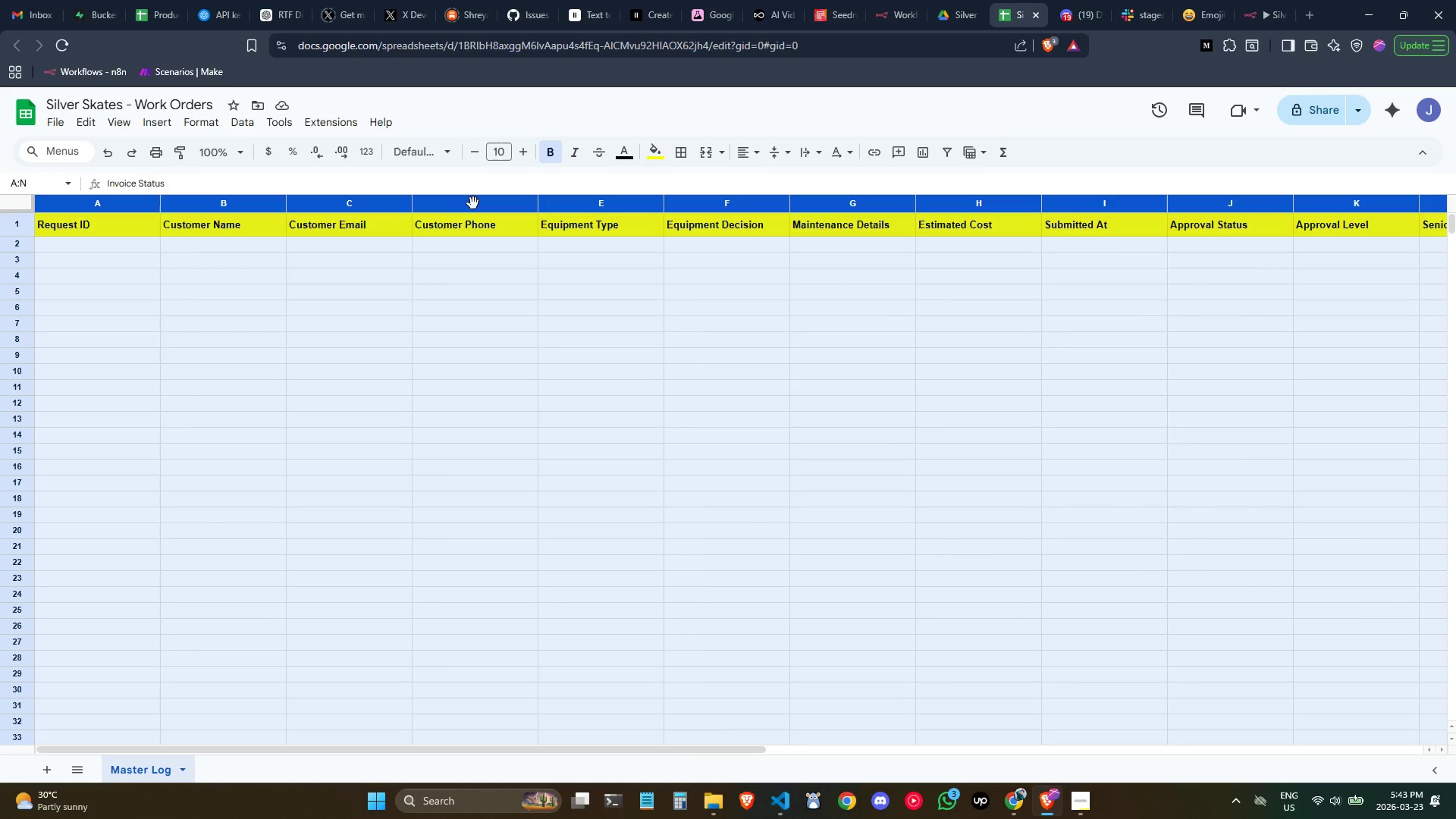 
key(Control+Shift+ArrowLeft)
 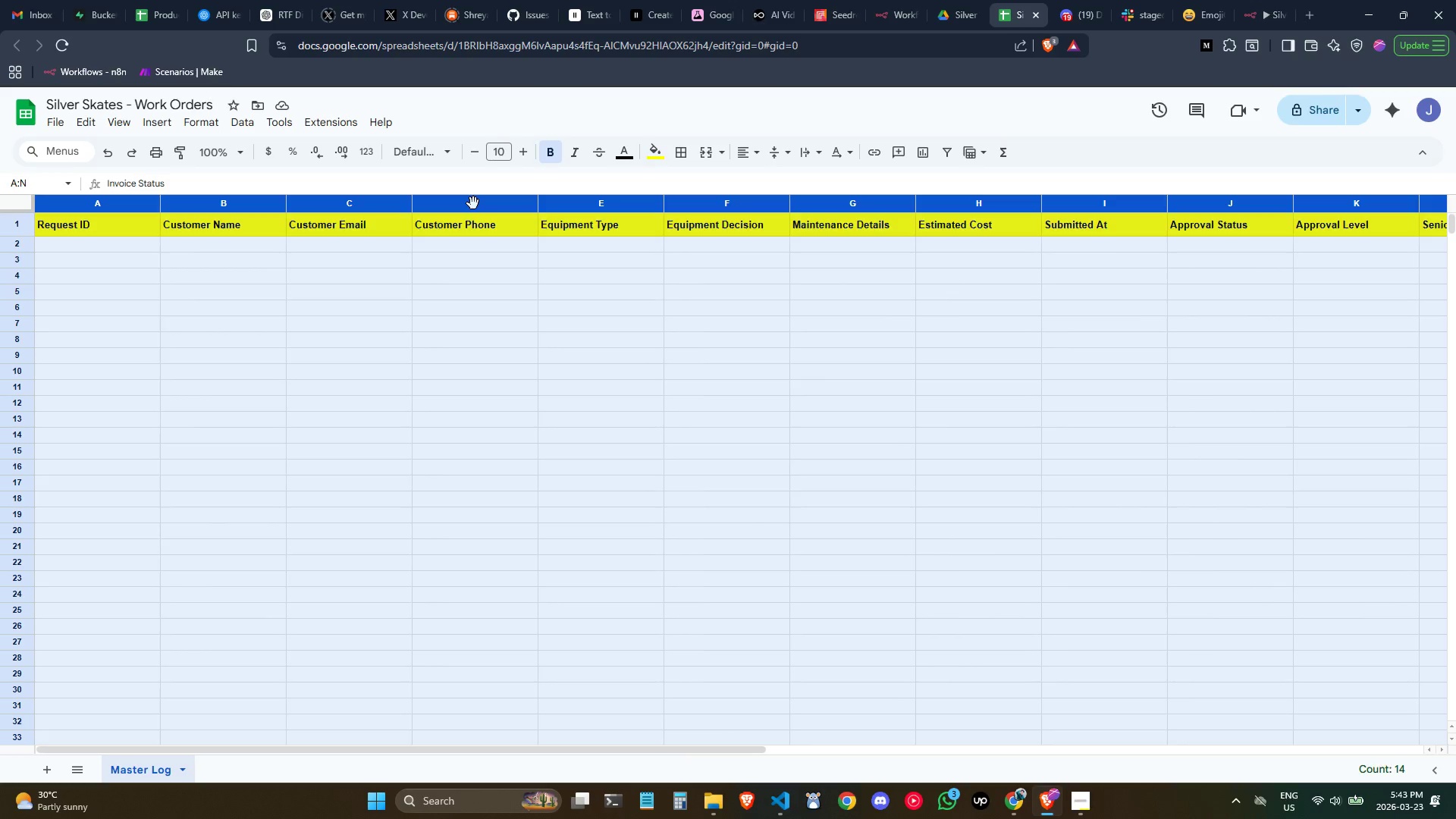 
key(Control+Shift+ArrowLeft)
 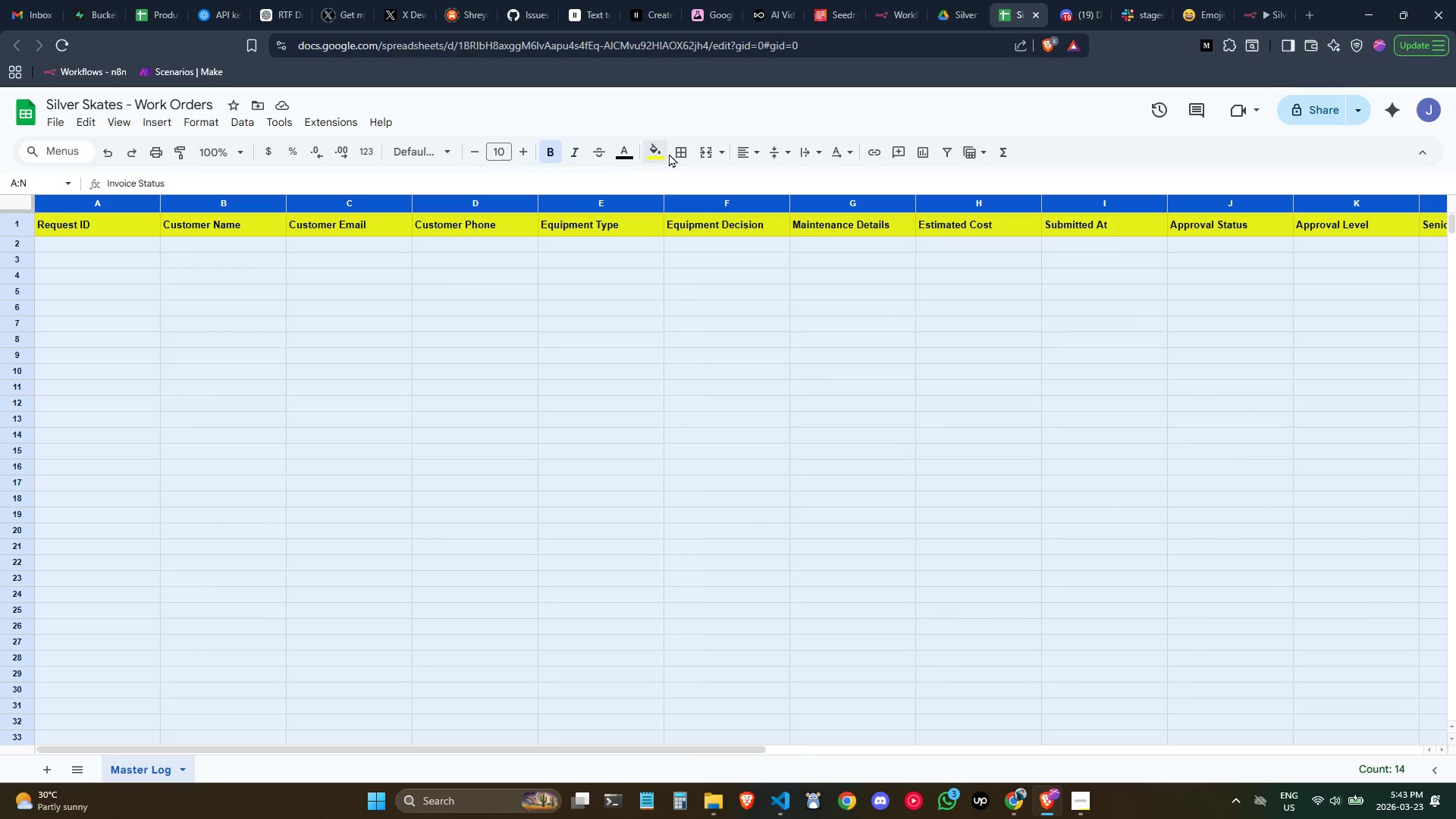 
left_click([674, 152])
 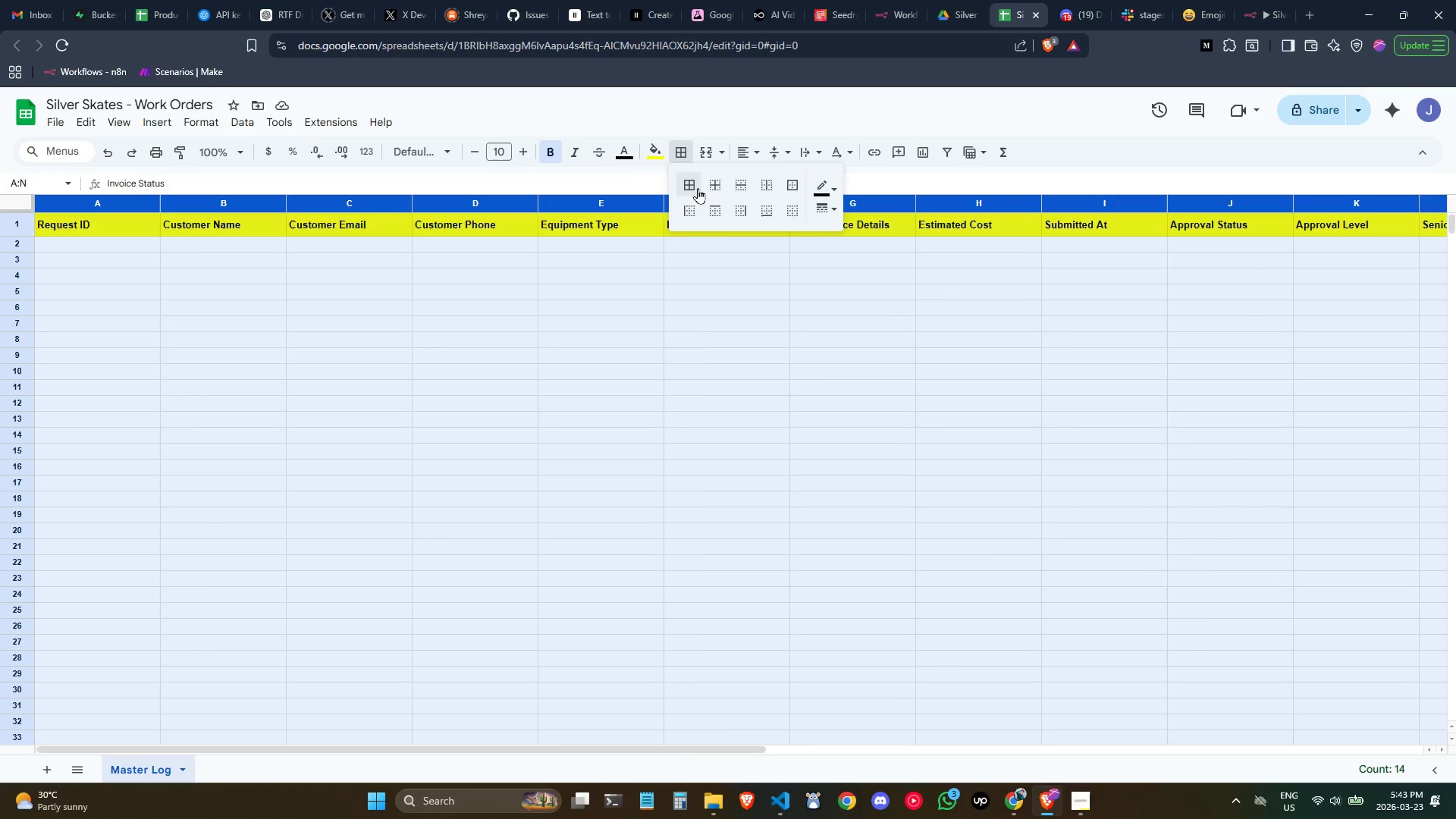 
left_click([688, 184])
 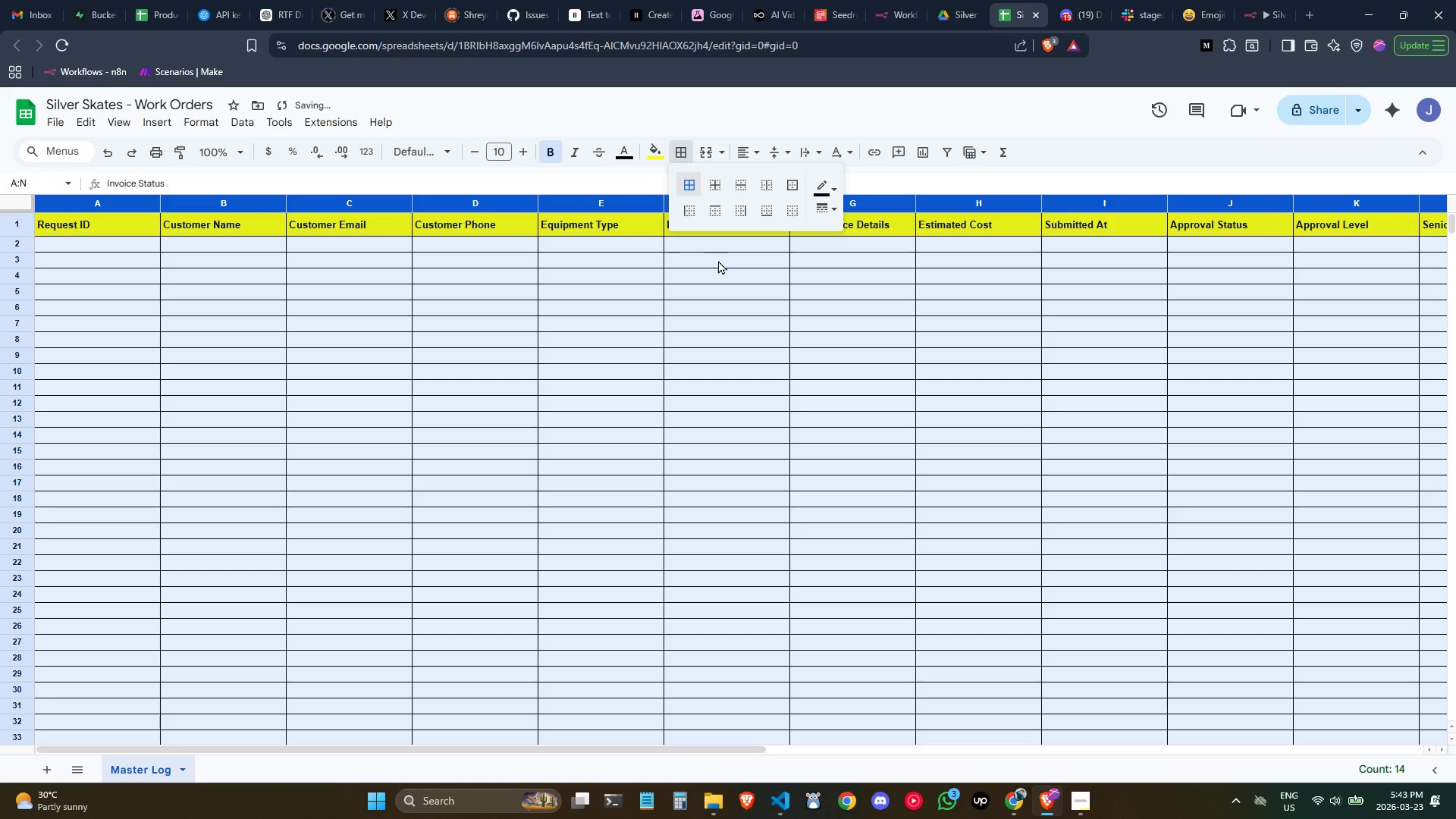 
left_click([718, 262])
 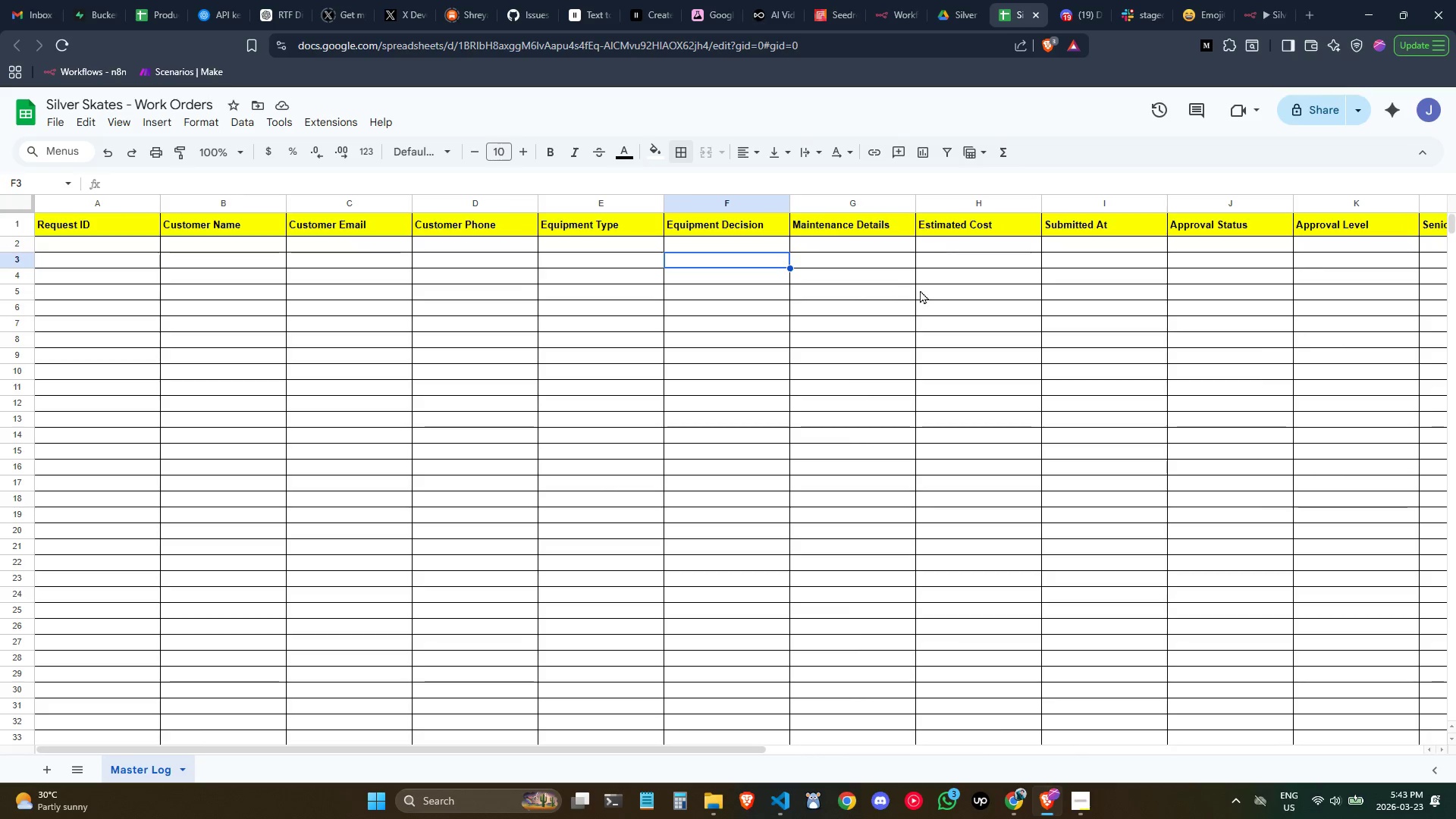 
wait(6.59)
 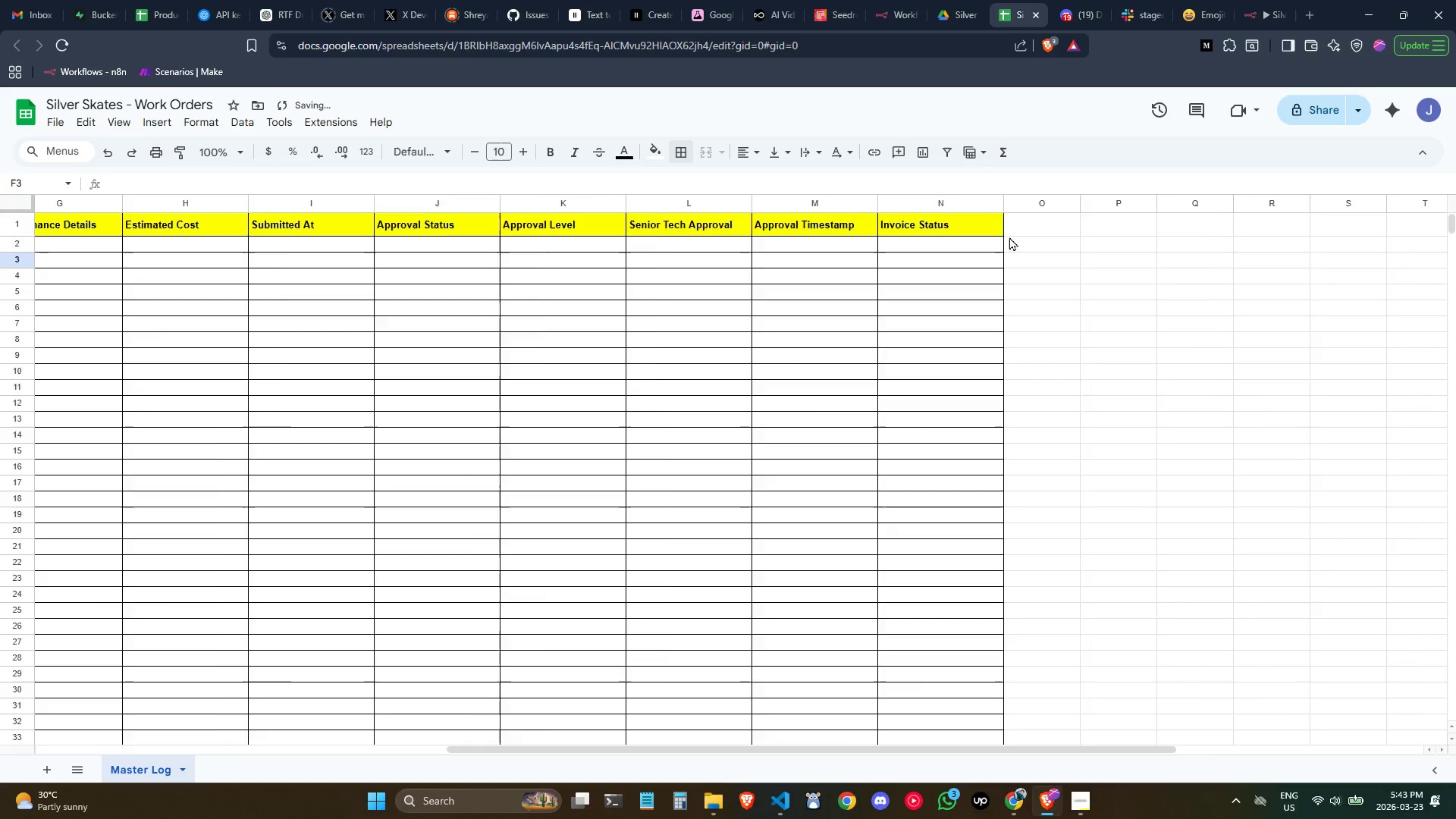 
left_click([560, 204])
 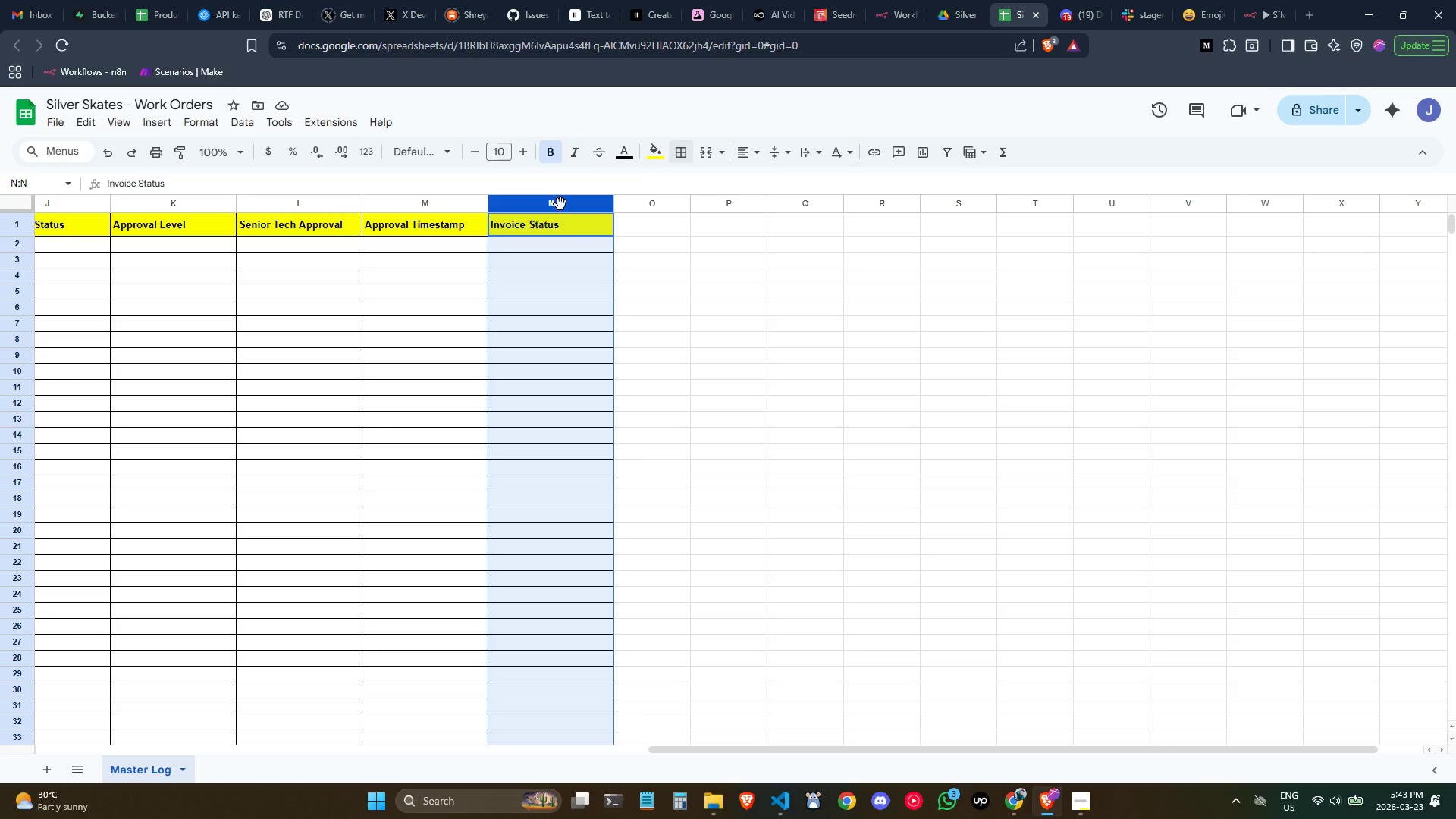 
key(Shift+CapsLock)
 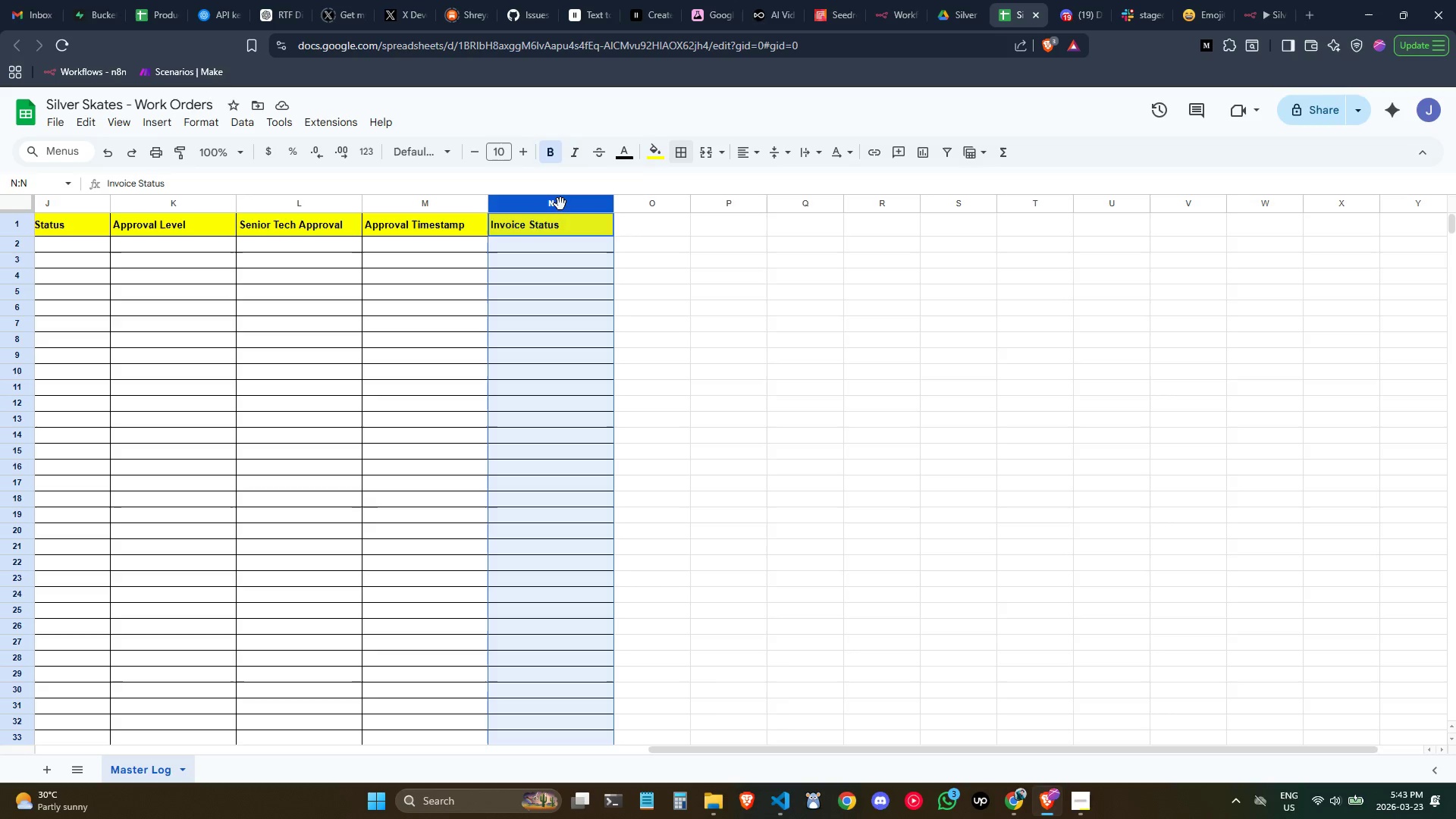 
key(CapsLock)
 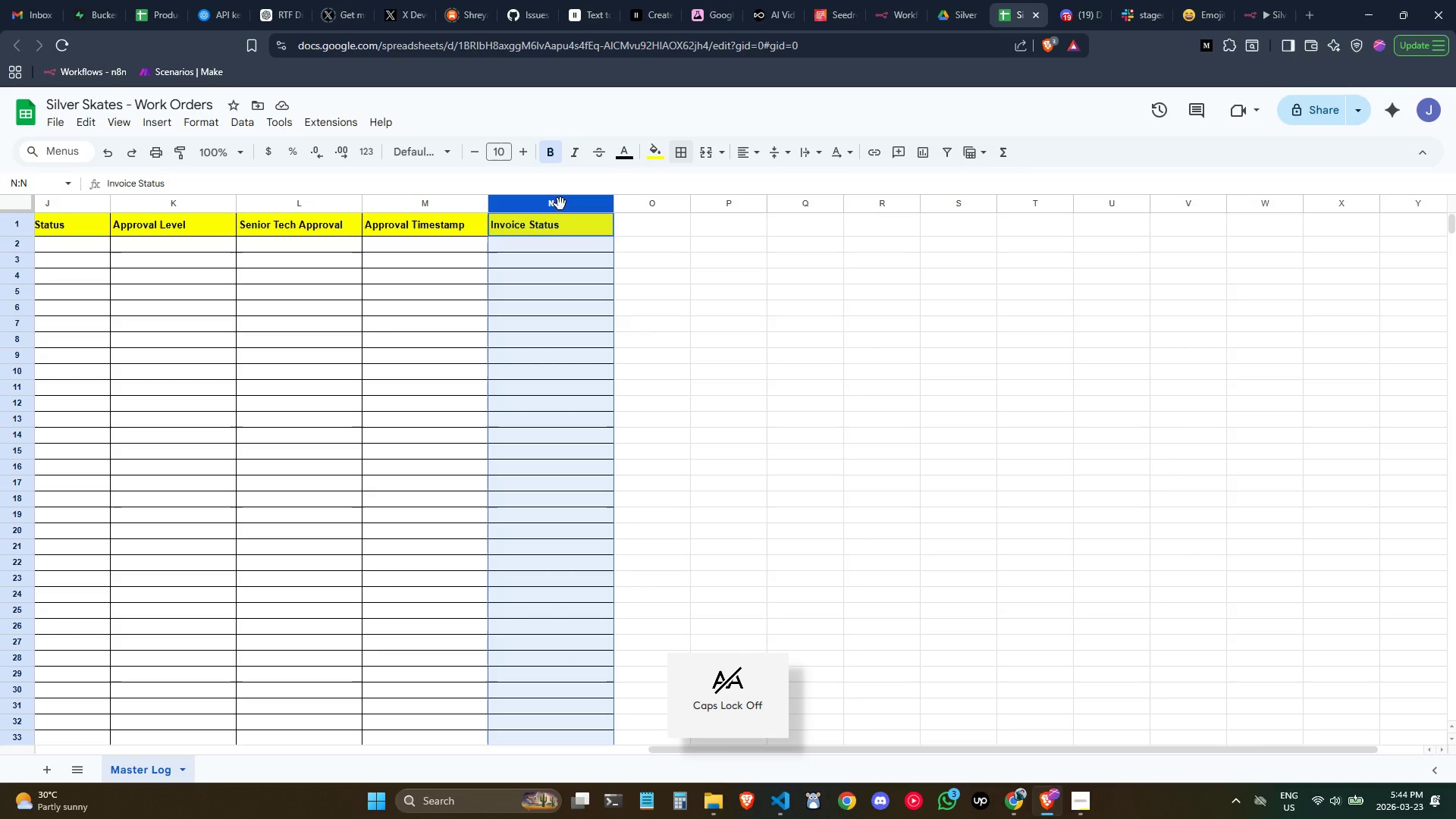 
key(Control+Shift+ArrowLeft)
 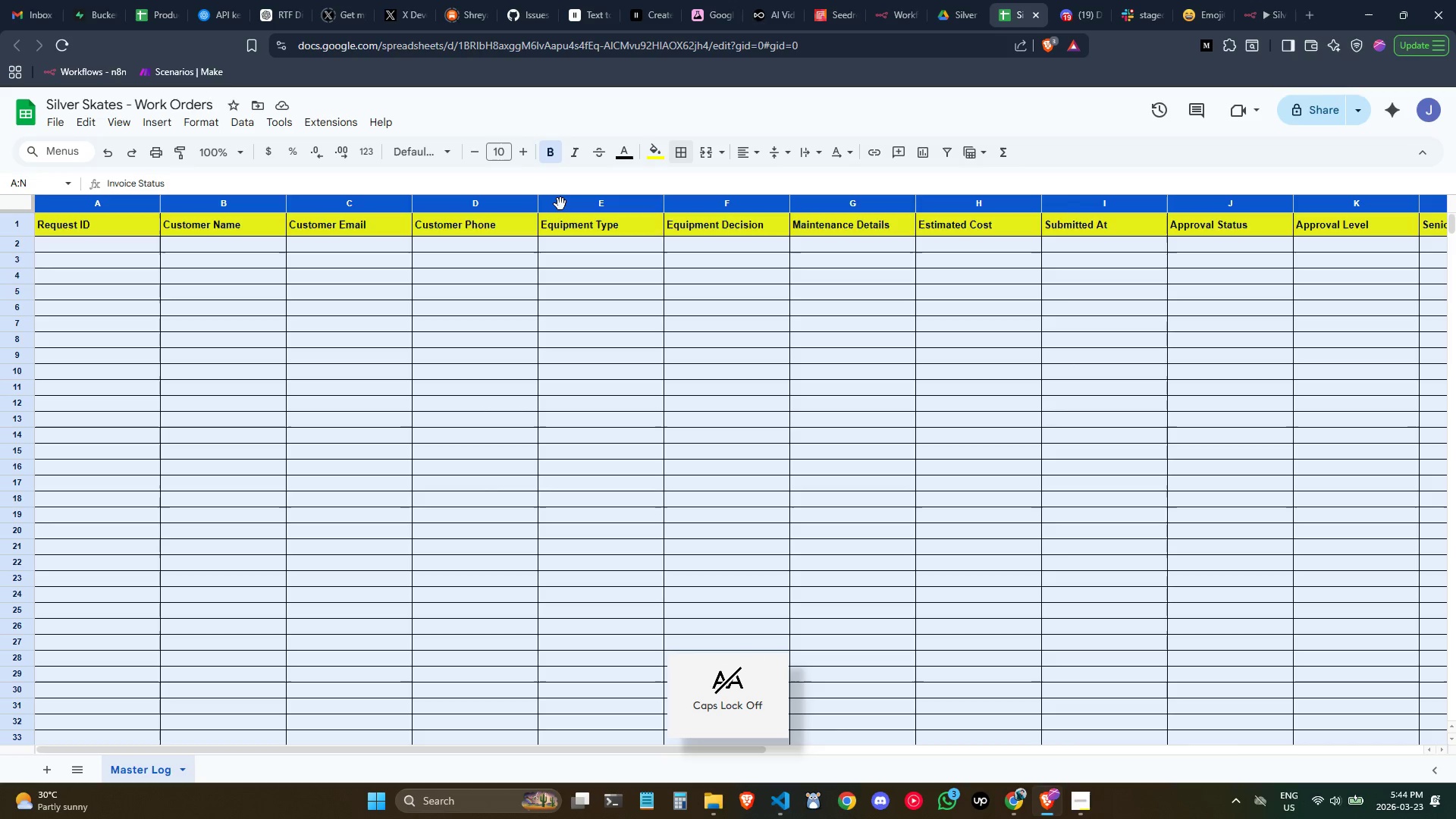 
key(Control+Shift+ArrowLeft)
 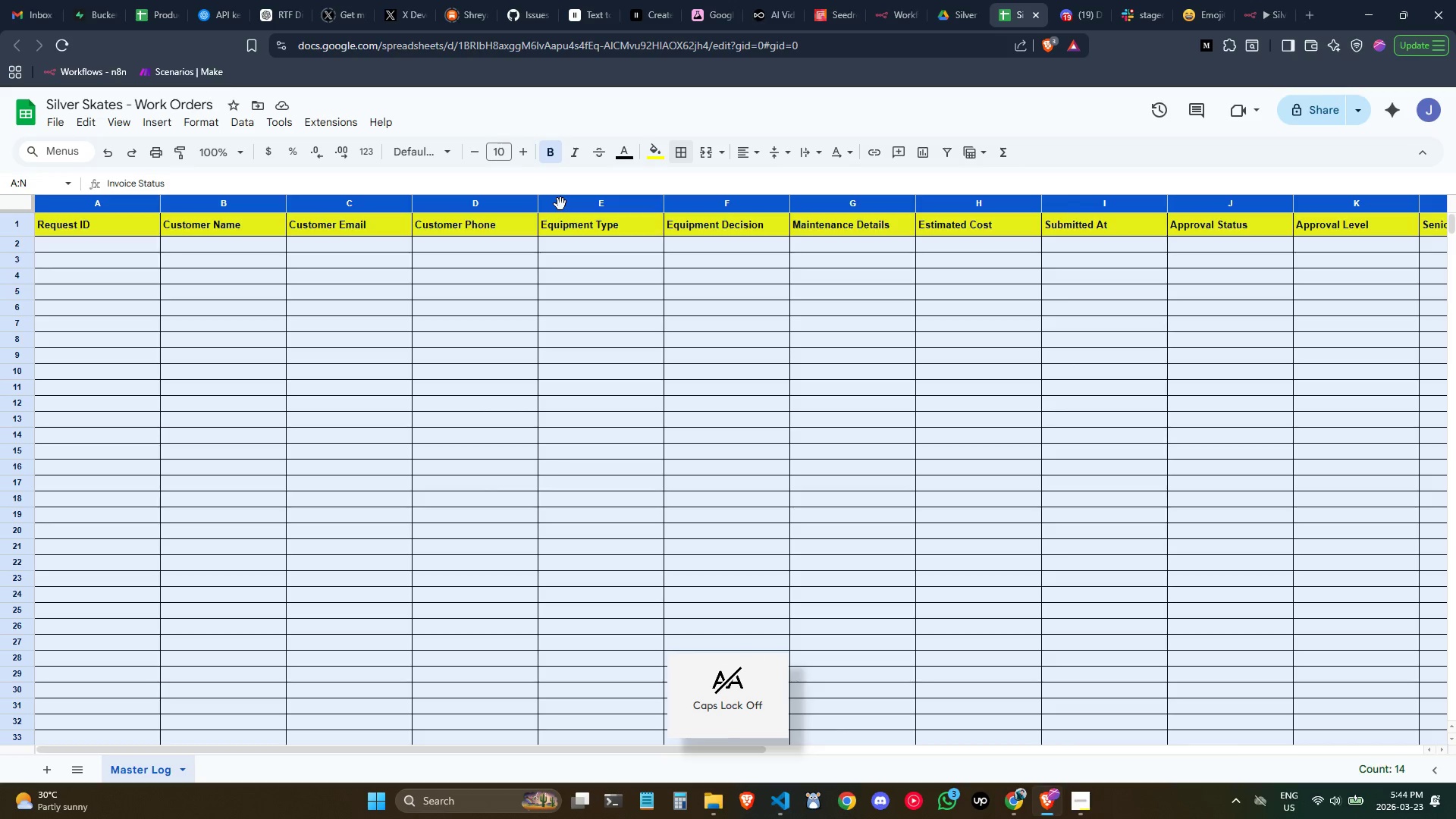 
key(Control+Shift+ArrowLeft)
 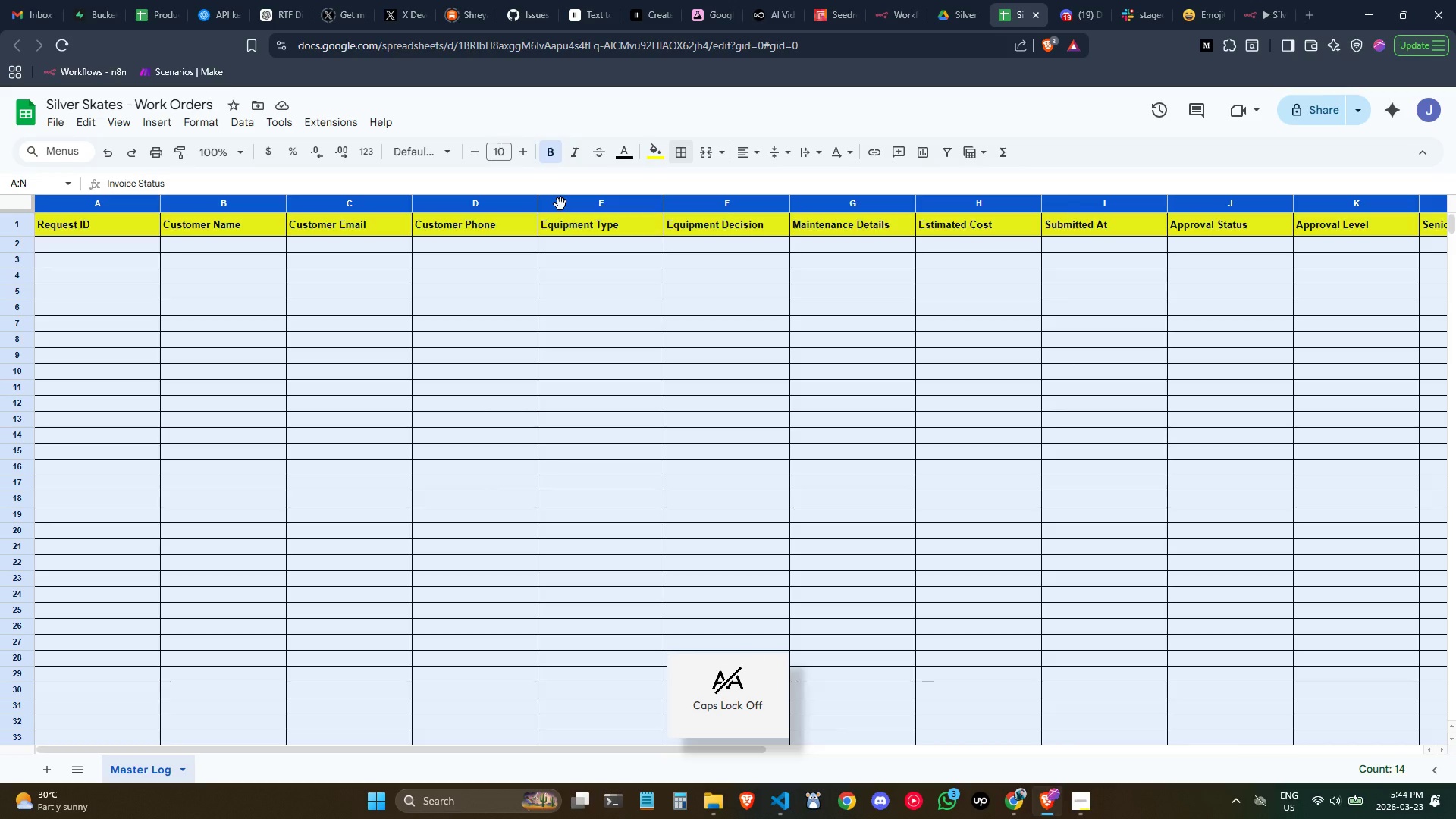 
key(Control+Shift+ArrowLeft)
 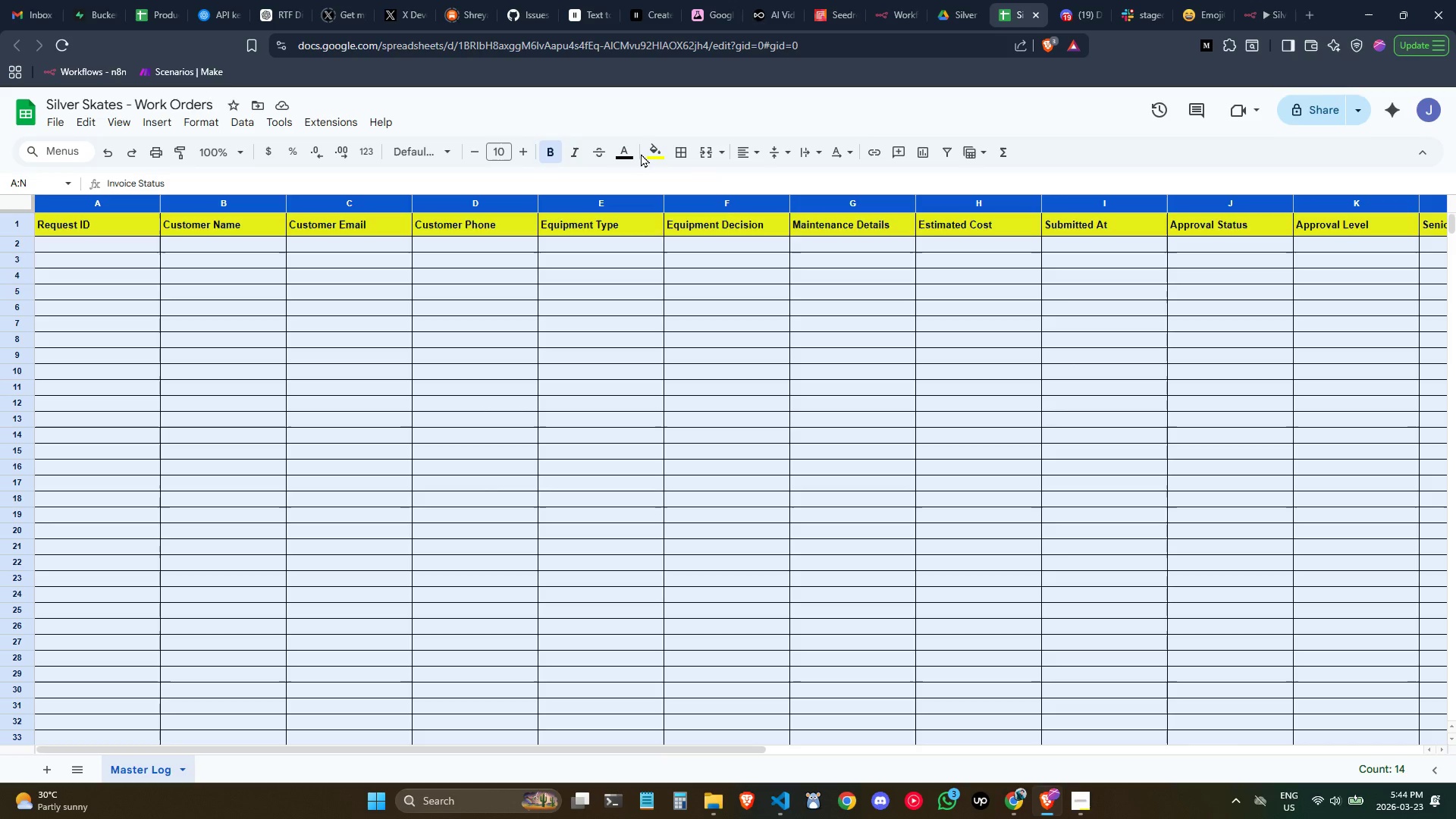 
left_click([431, 154])
 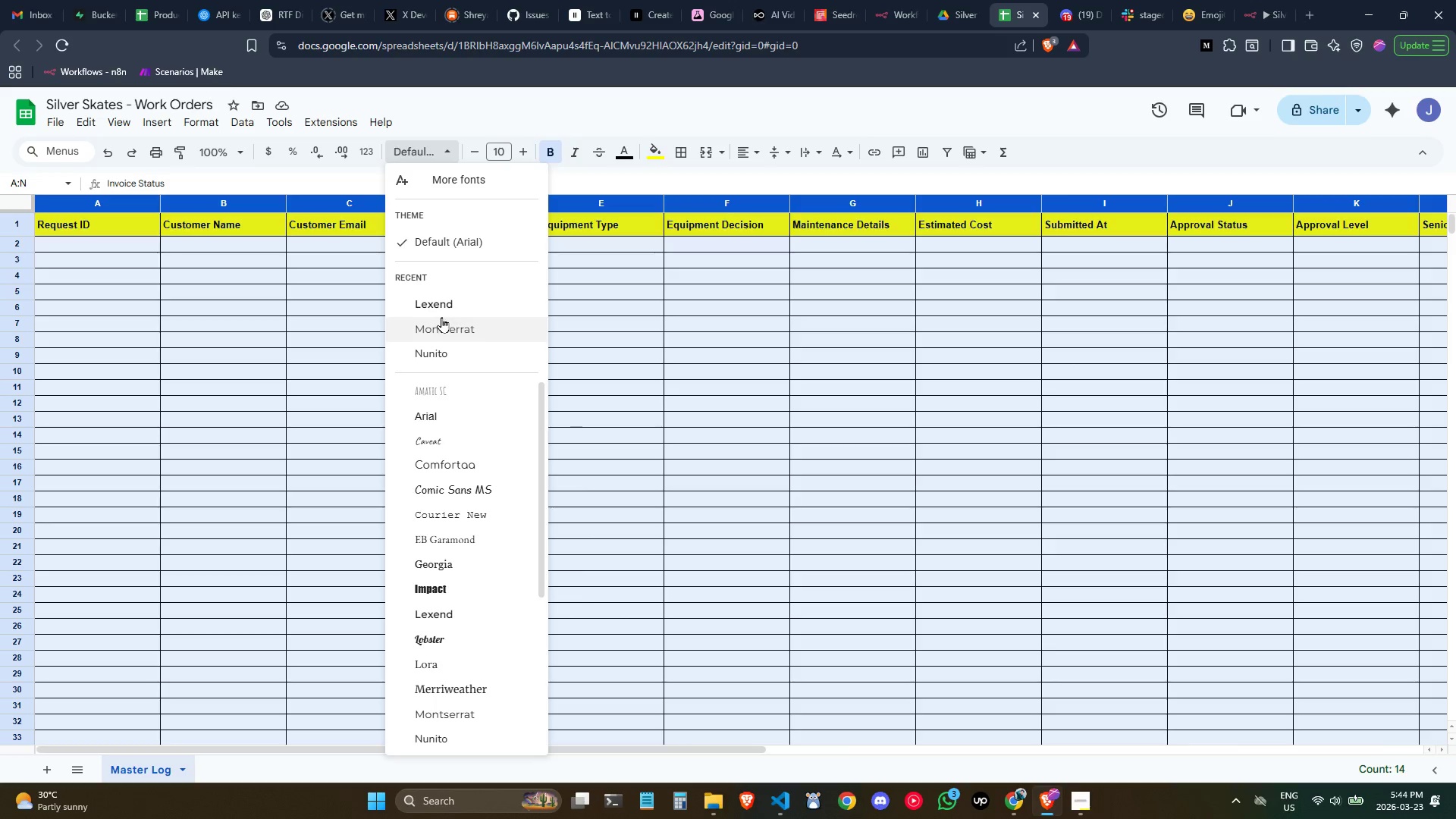 
left_click([443, 310])
 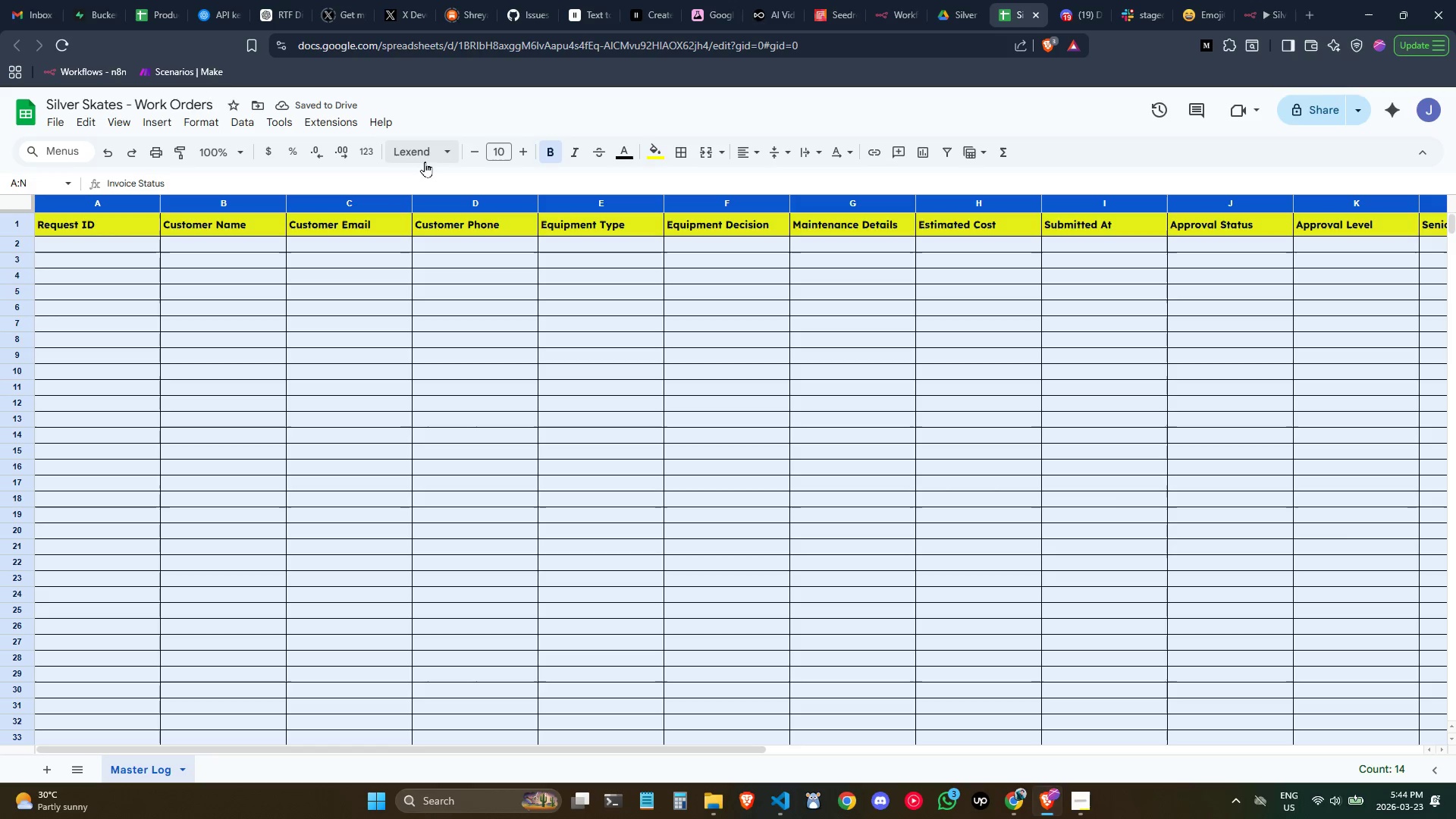 
left_click([369, 285])
 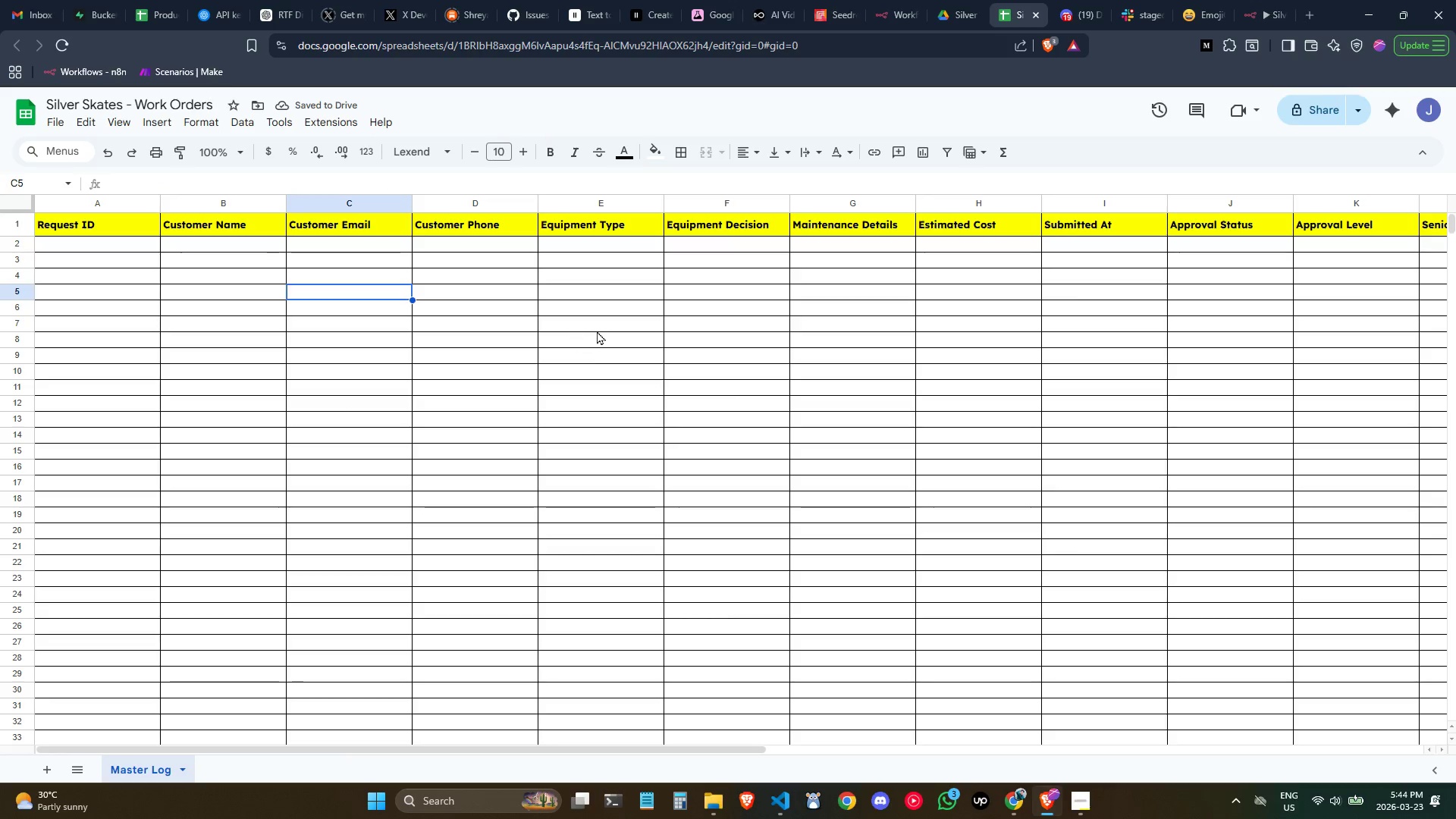 
left_click([597, 331])
 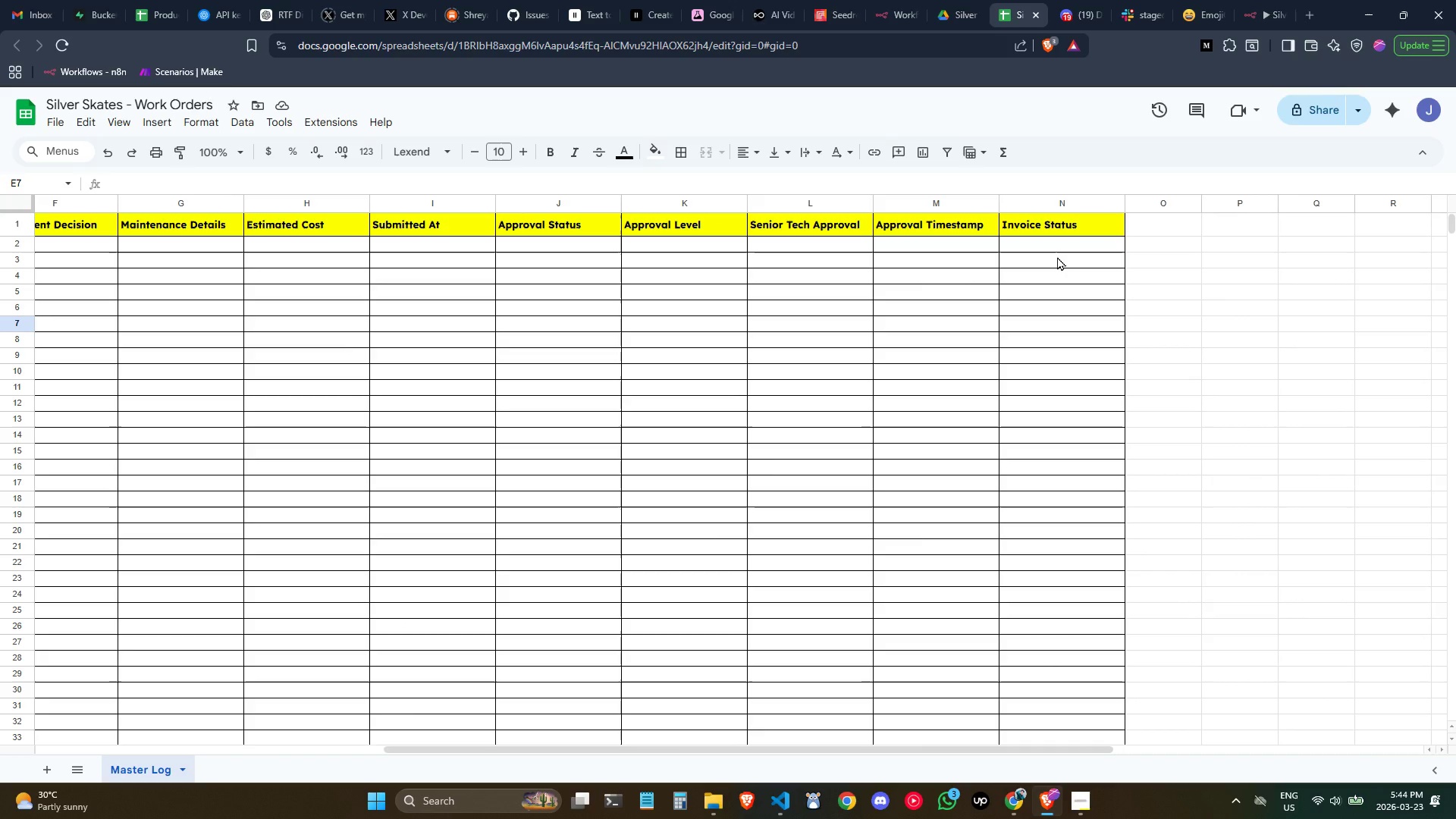 
wait(20.83)
 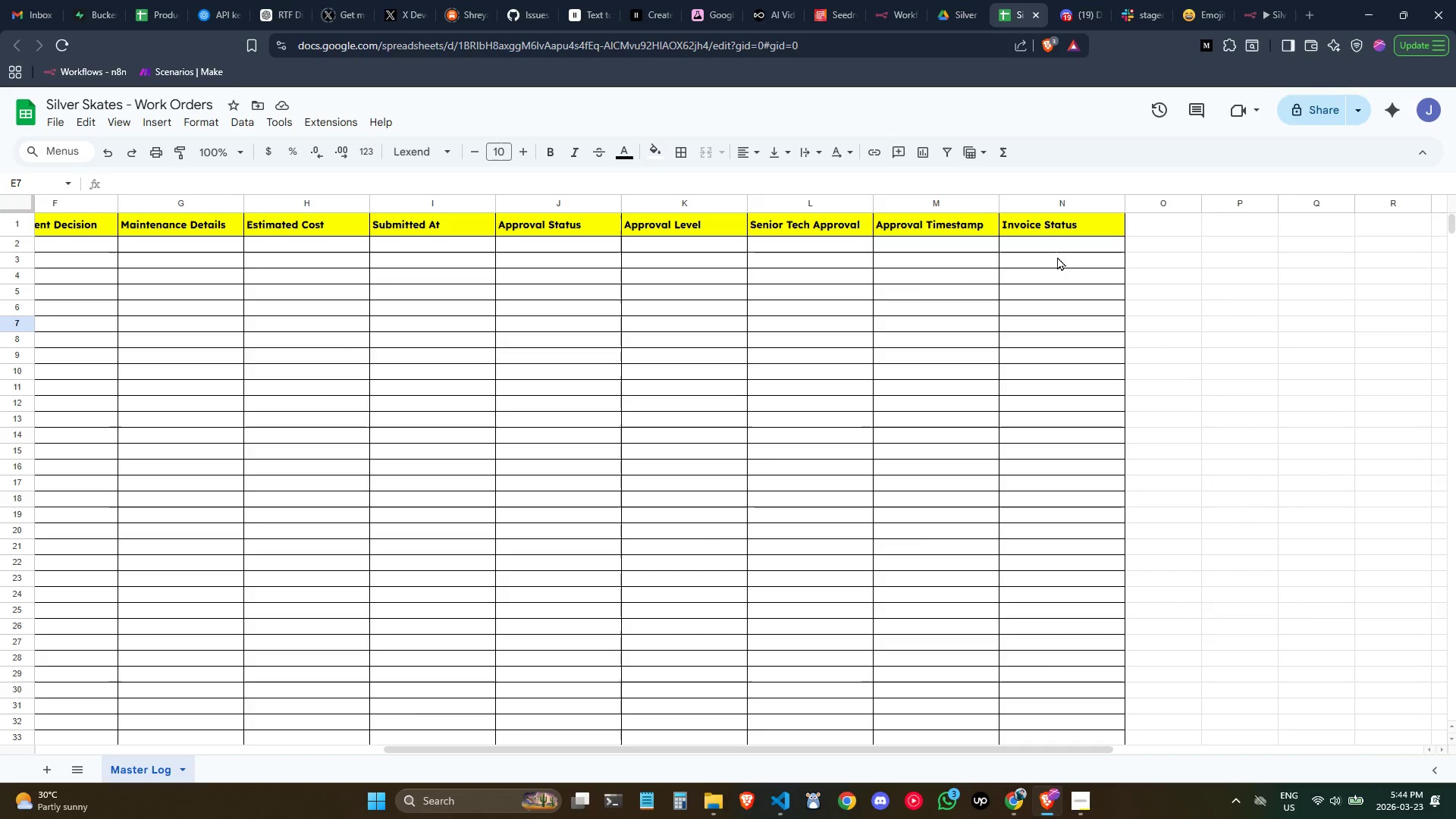 
left_click([1100, 222])
 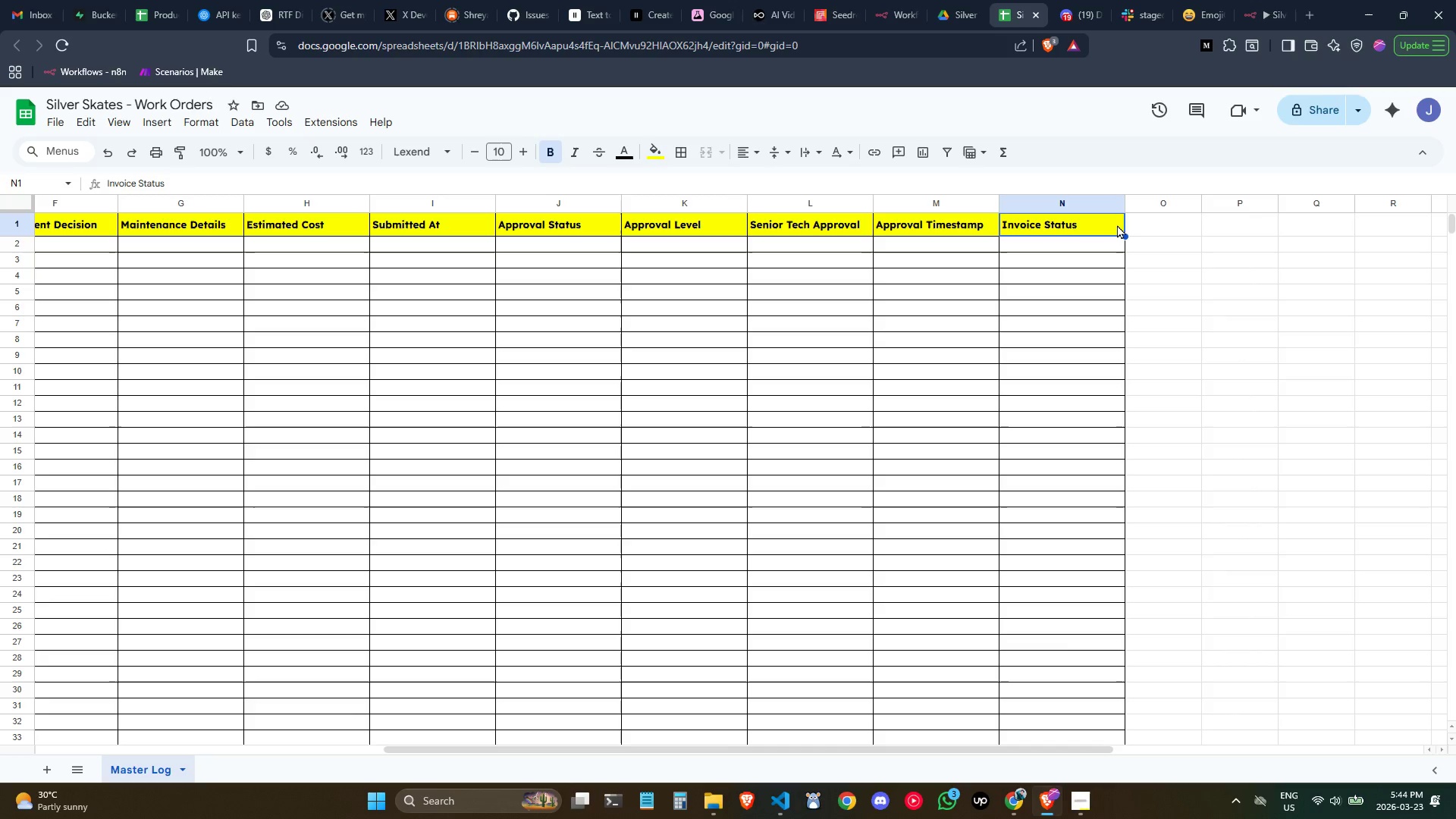 
key(Control+C)
 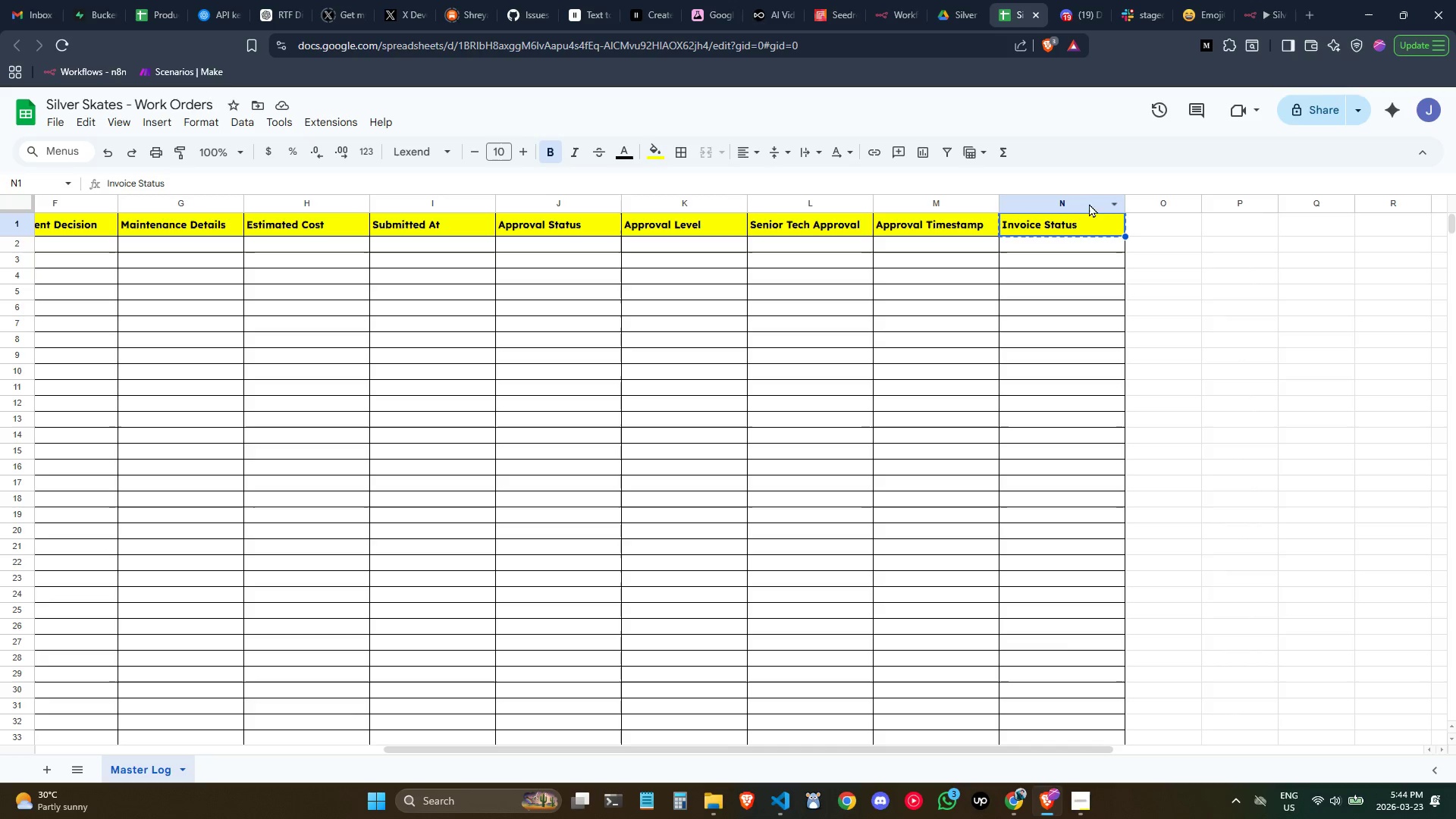 
left_click([1083, 199])
 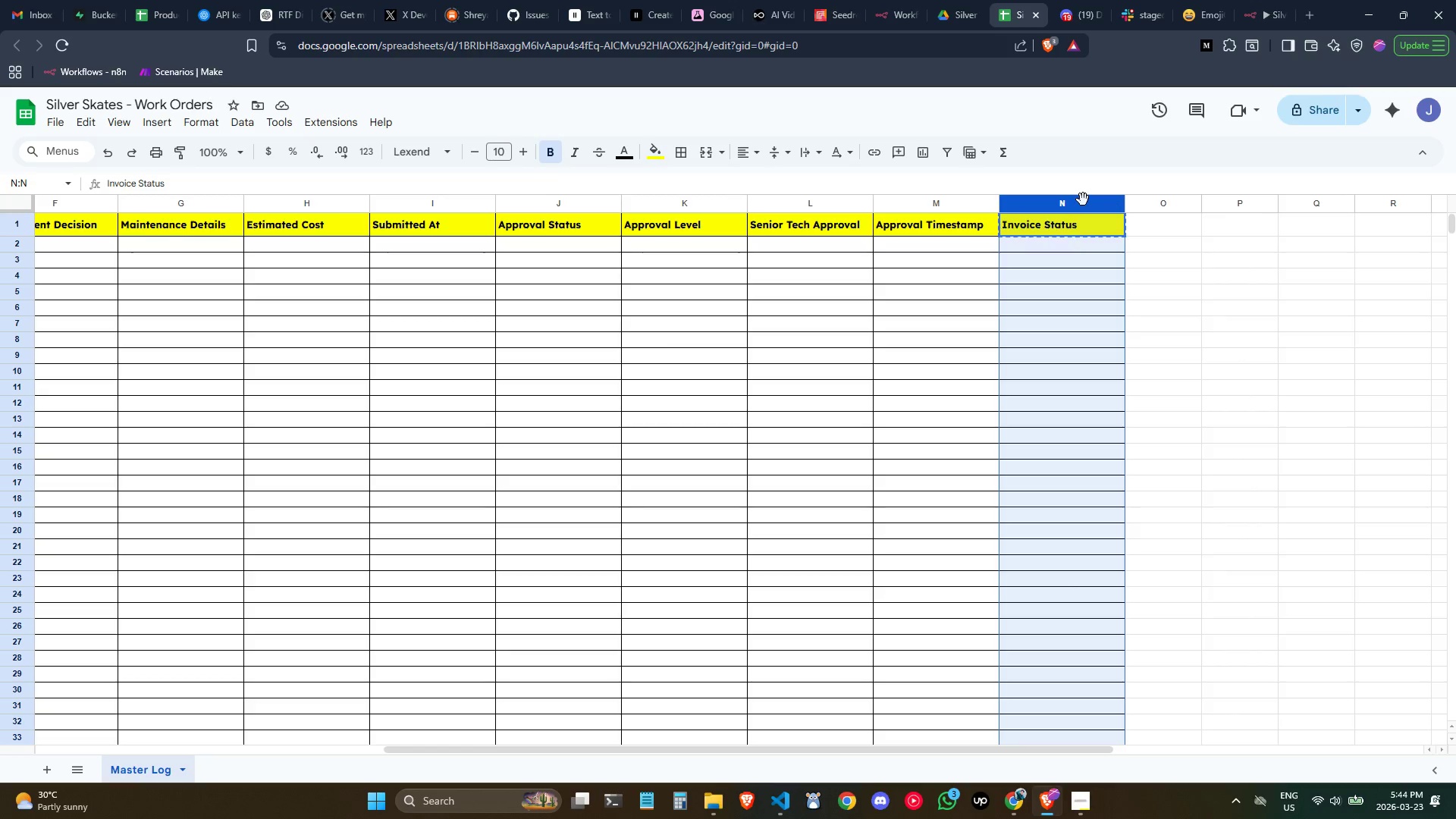 
key(Control+ControlLeft)
 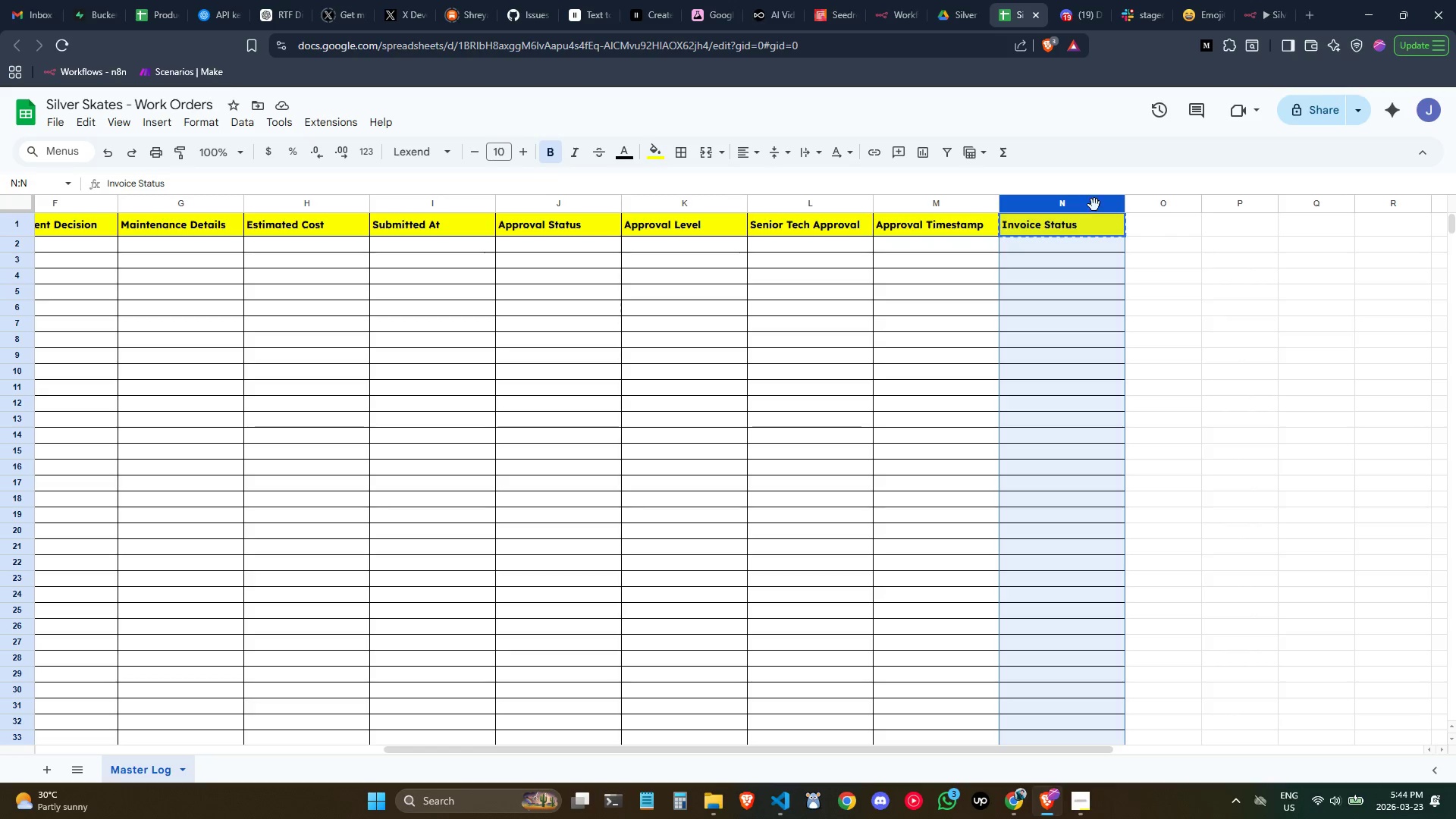 
key(Control+C)
 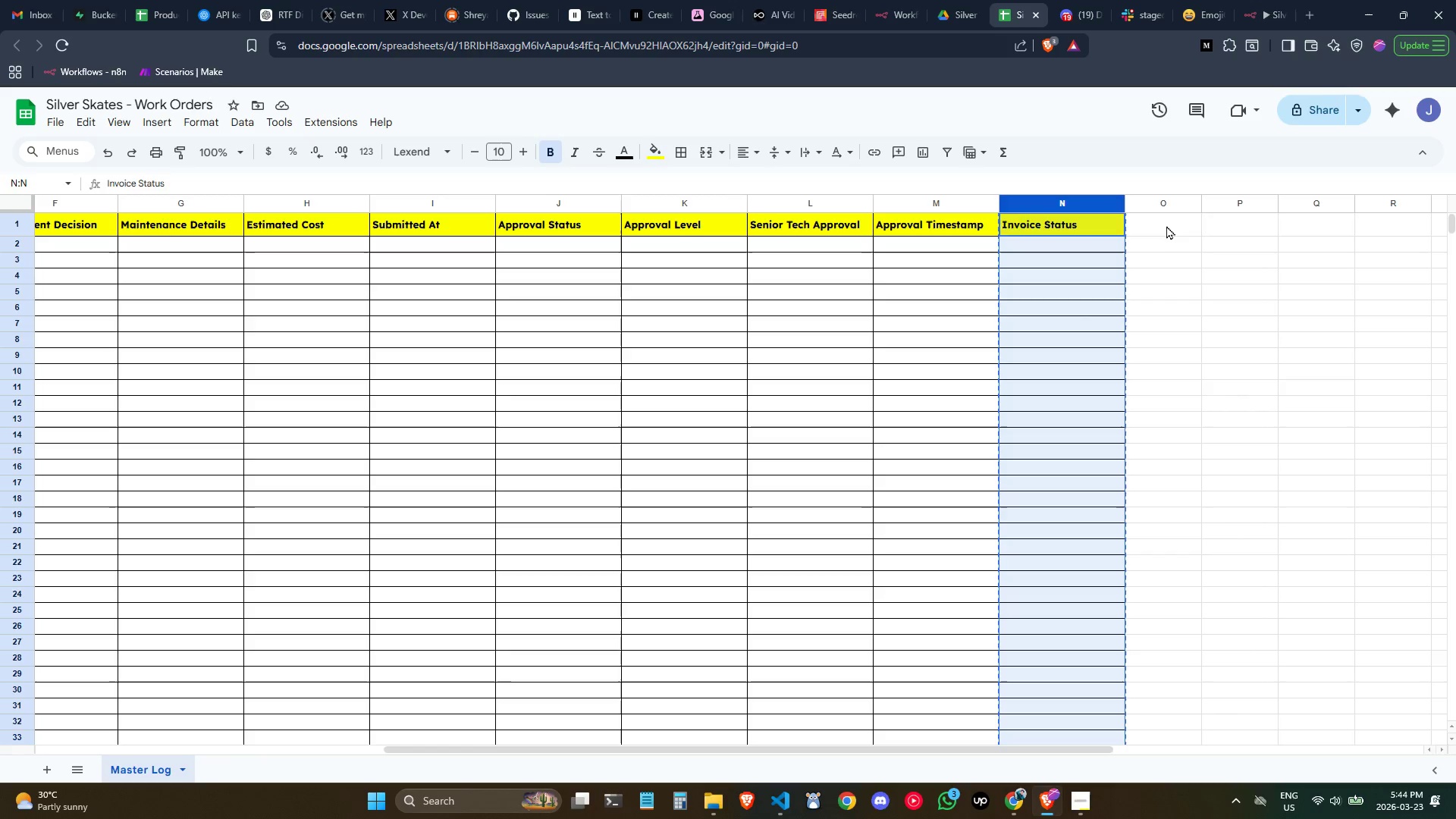 
left_click([1166, 224])
 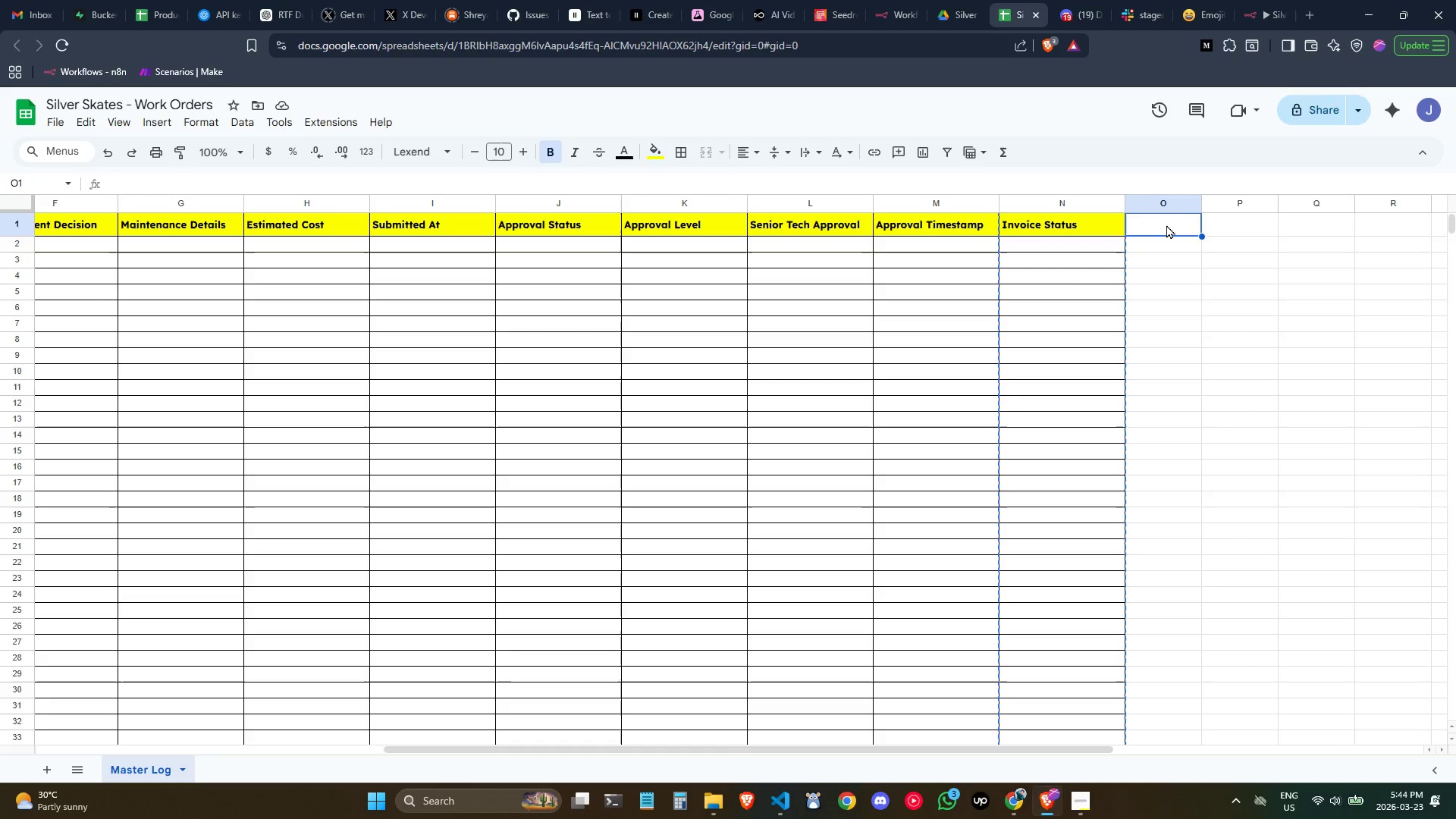 
key(Control+ControlLeft)
 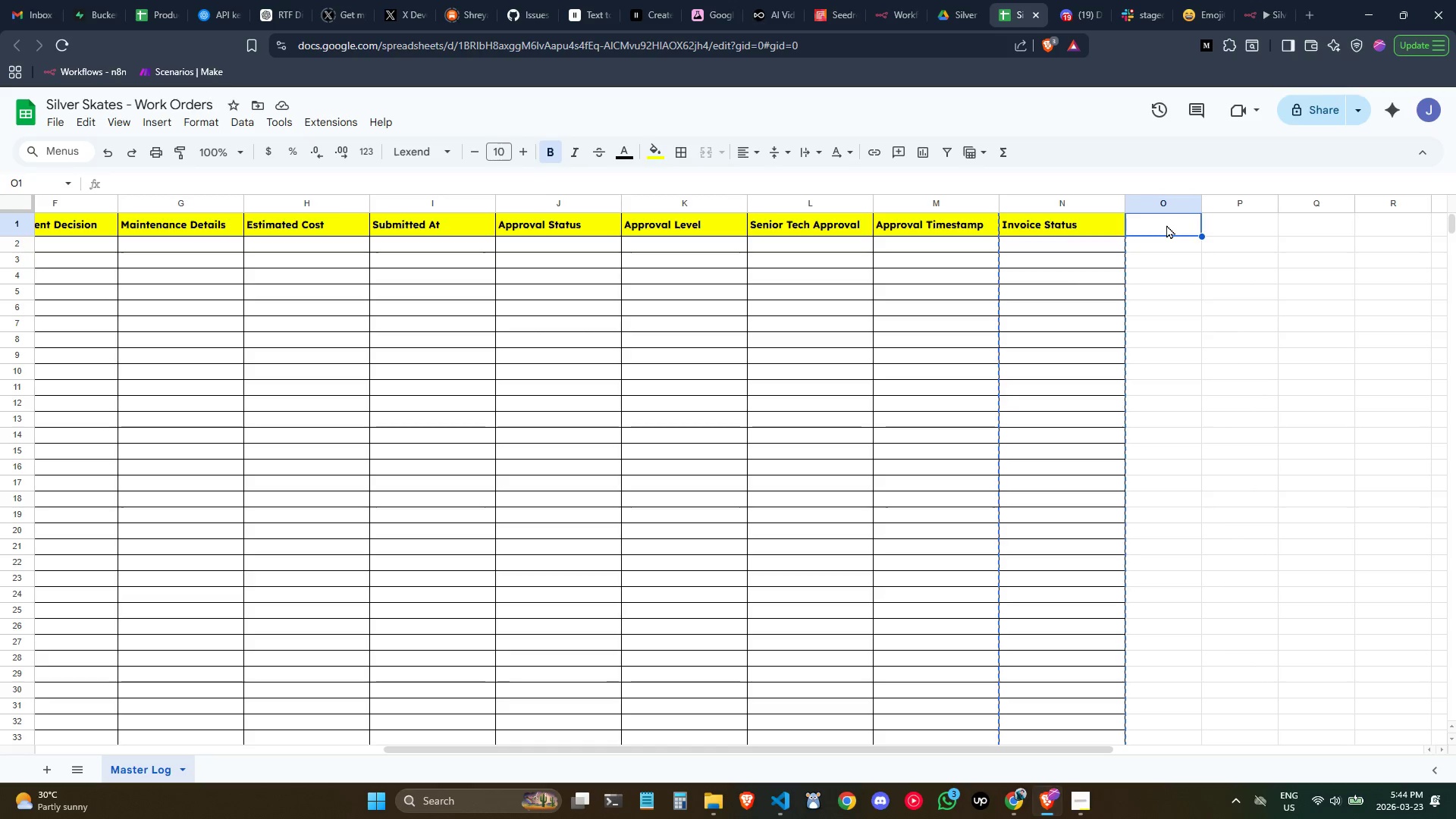 
key(Control+V)
 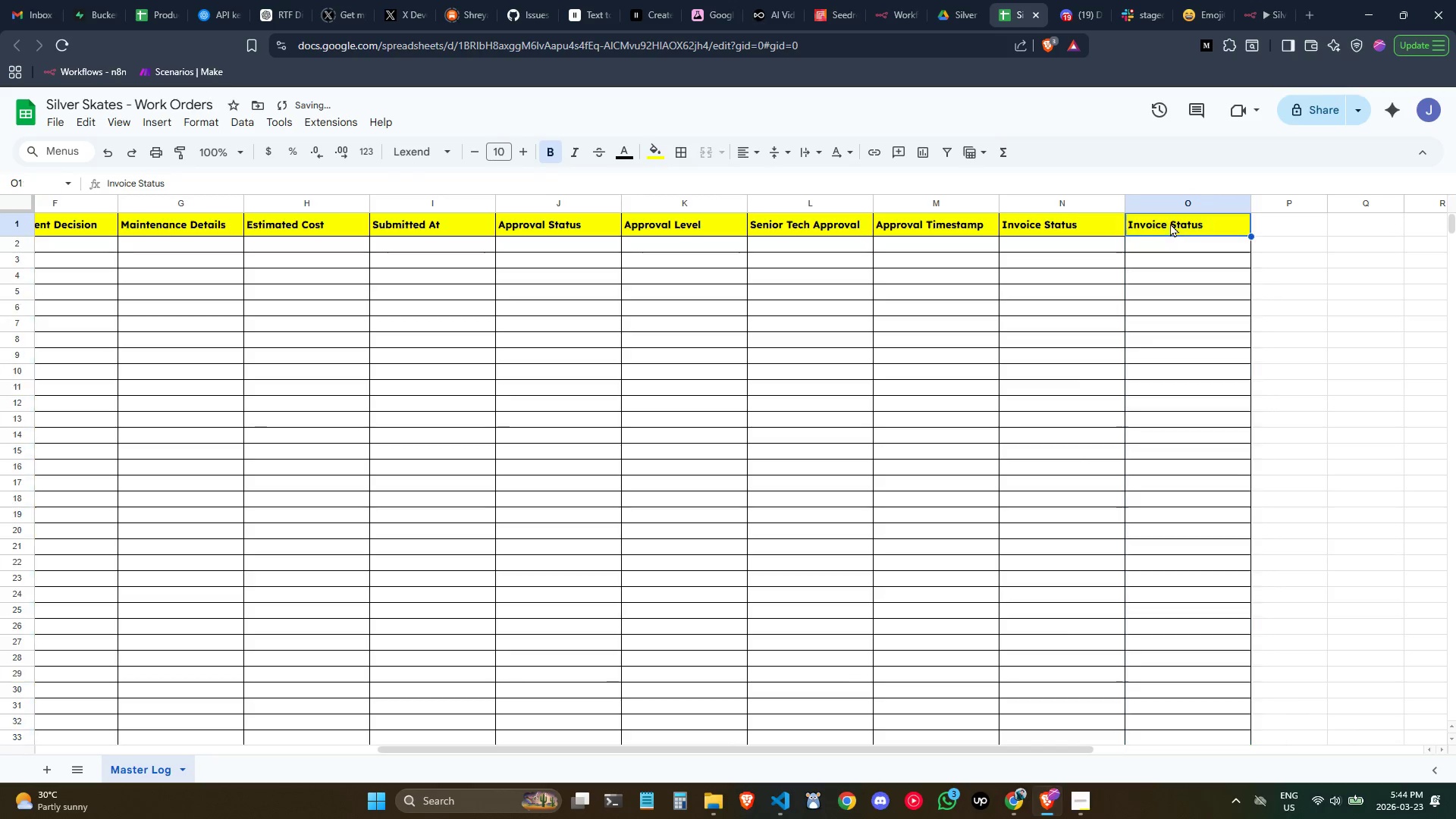 
double_click([1170, 223])
 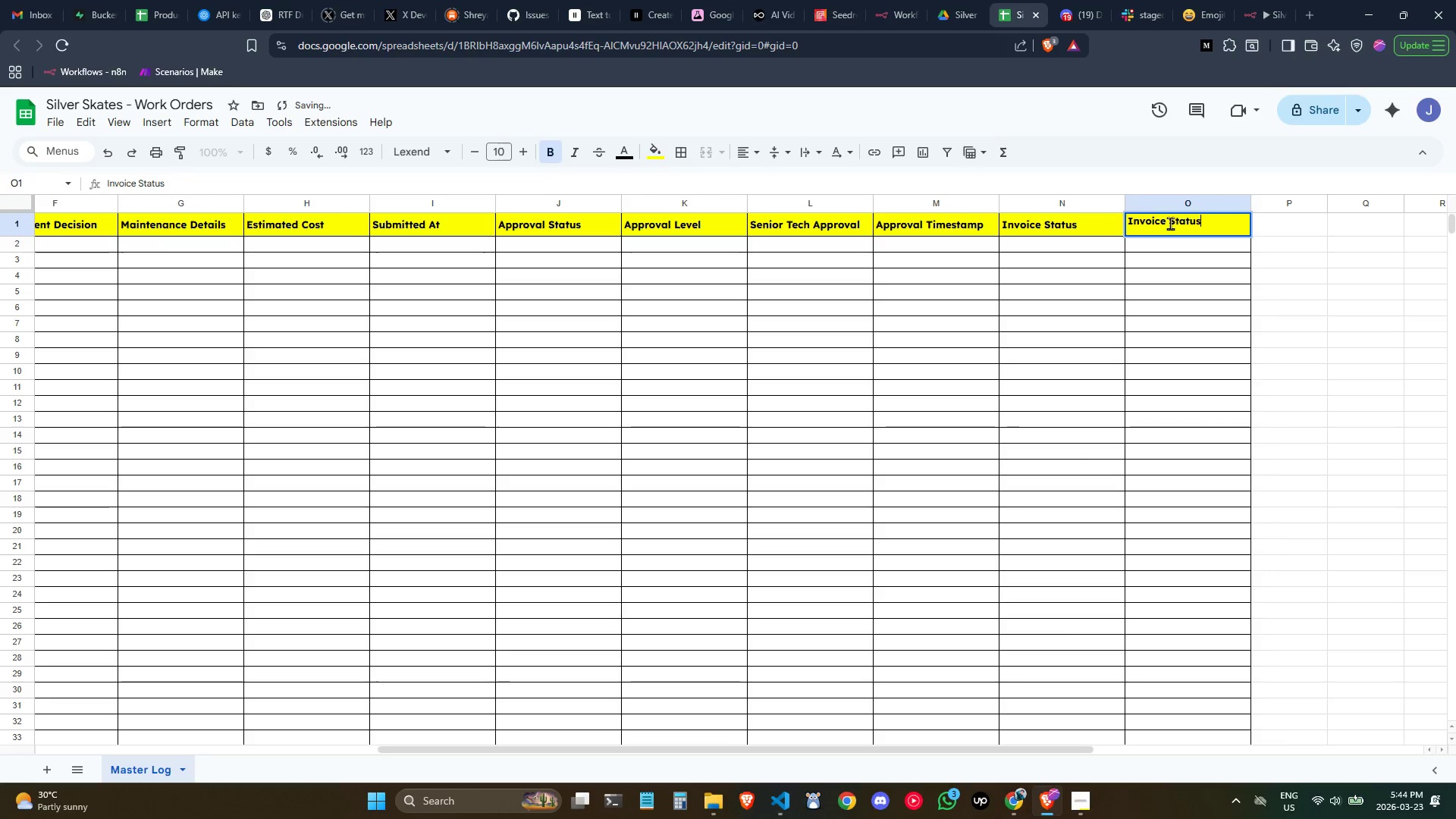 
triple_click([1170, 223])
 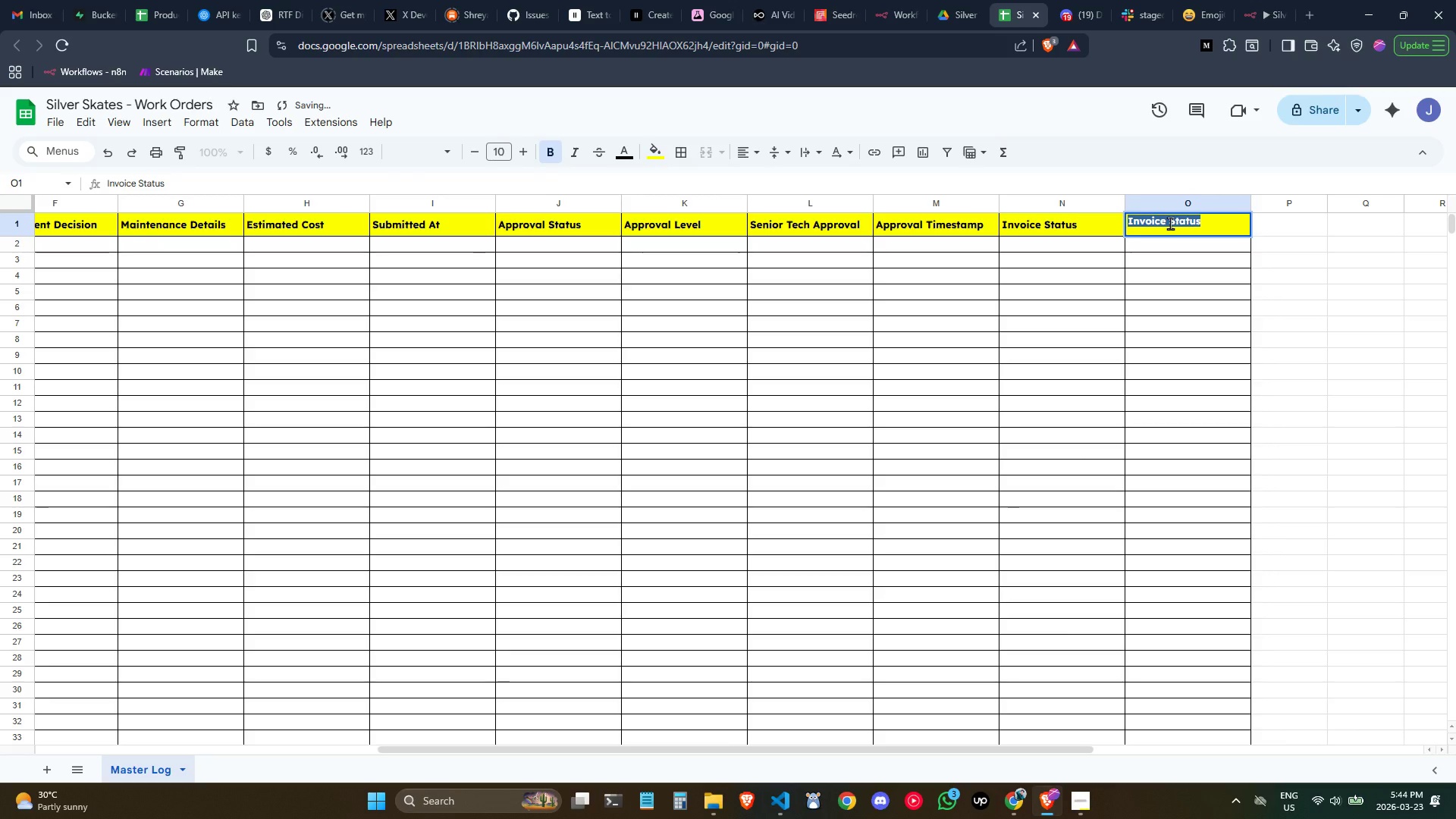 
type(Notes)
key(Tab)
 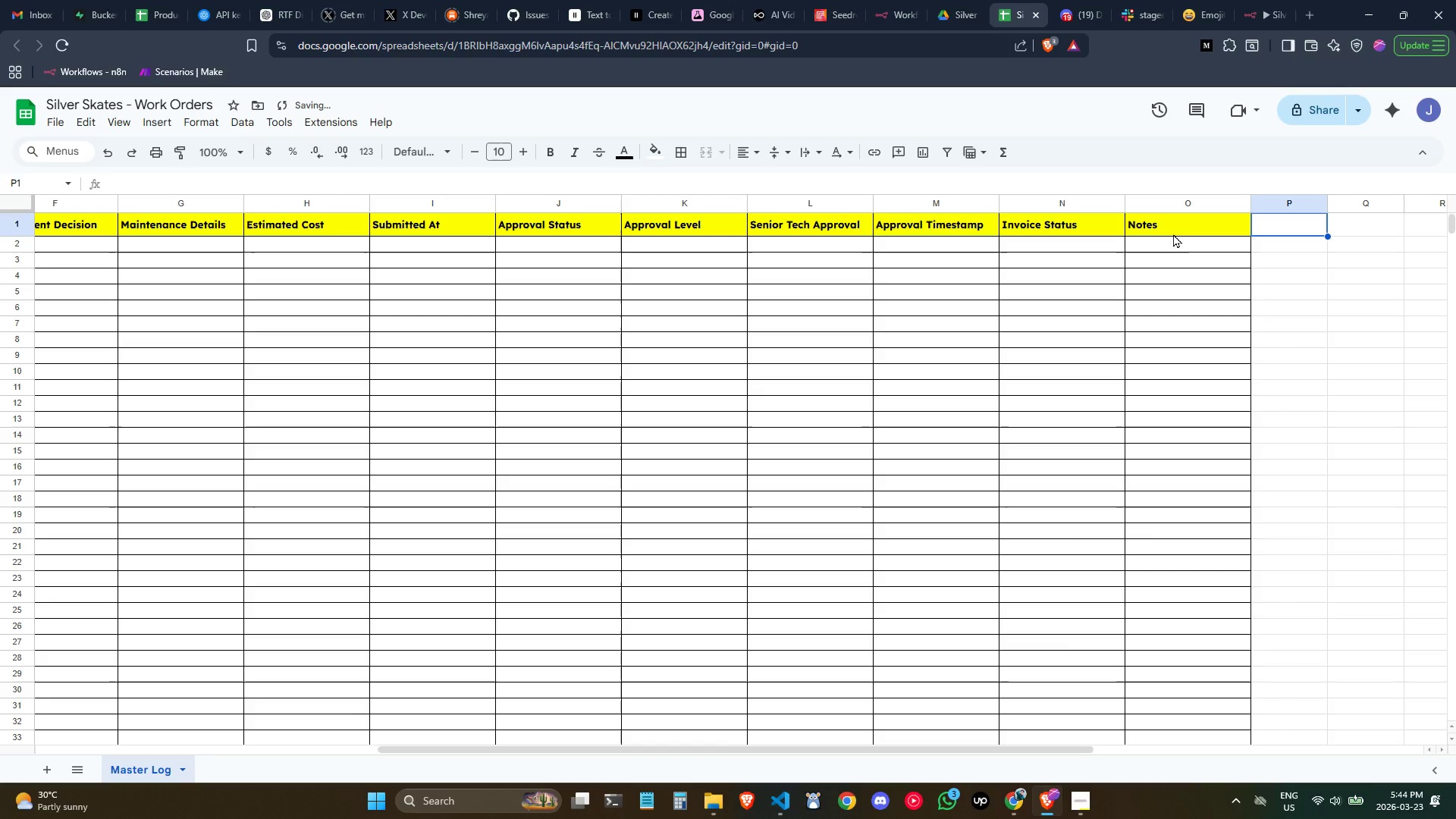 
left_click([1178, 240])
 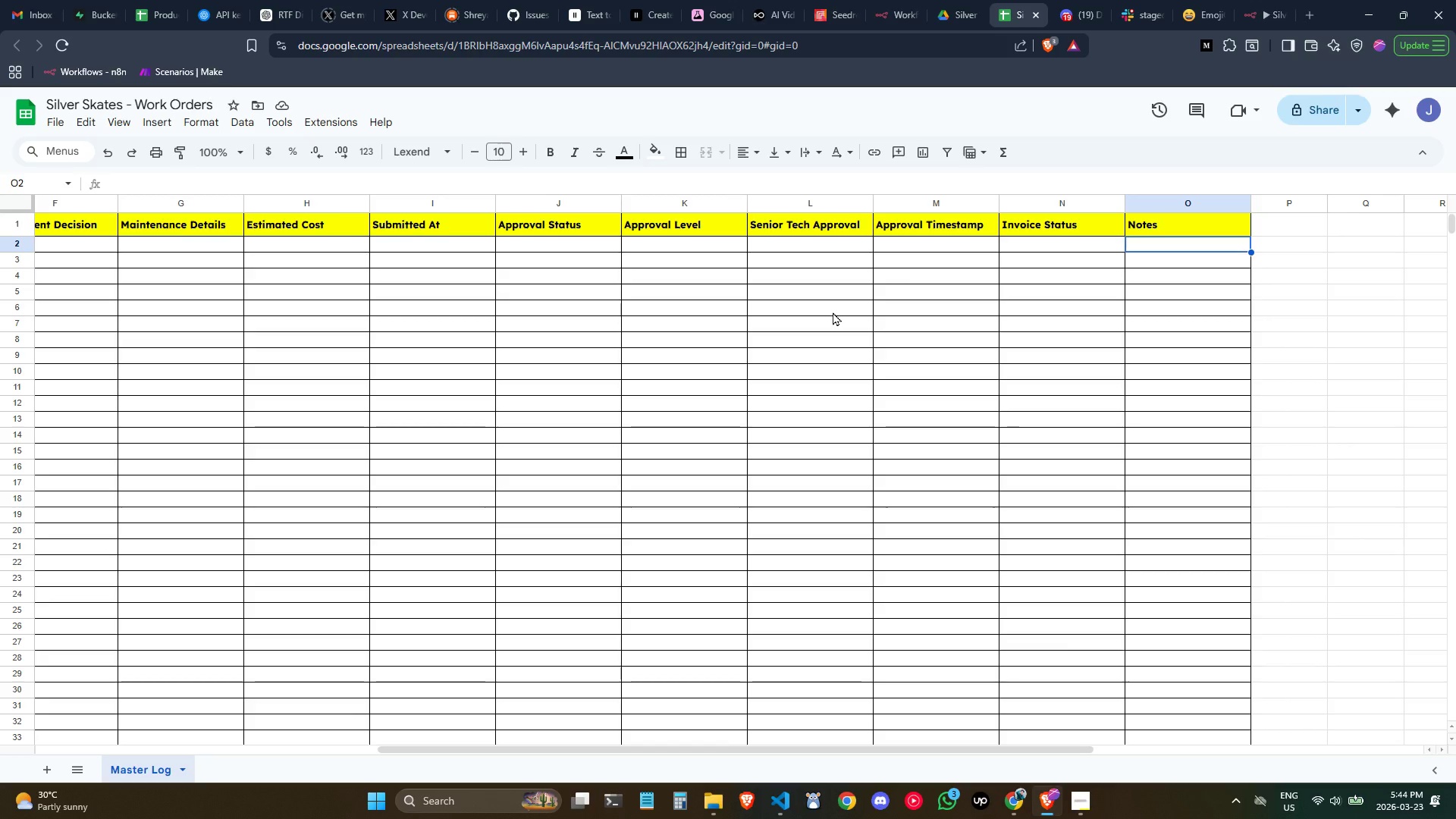 
wait(5.06)
 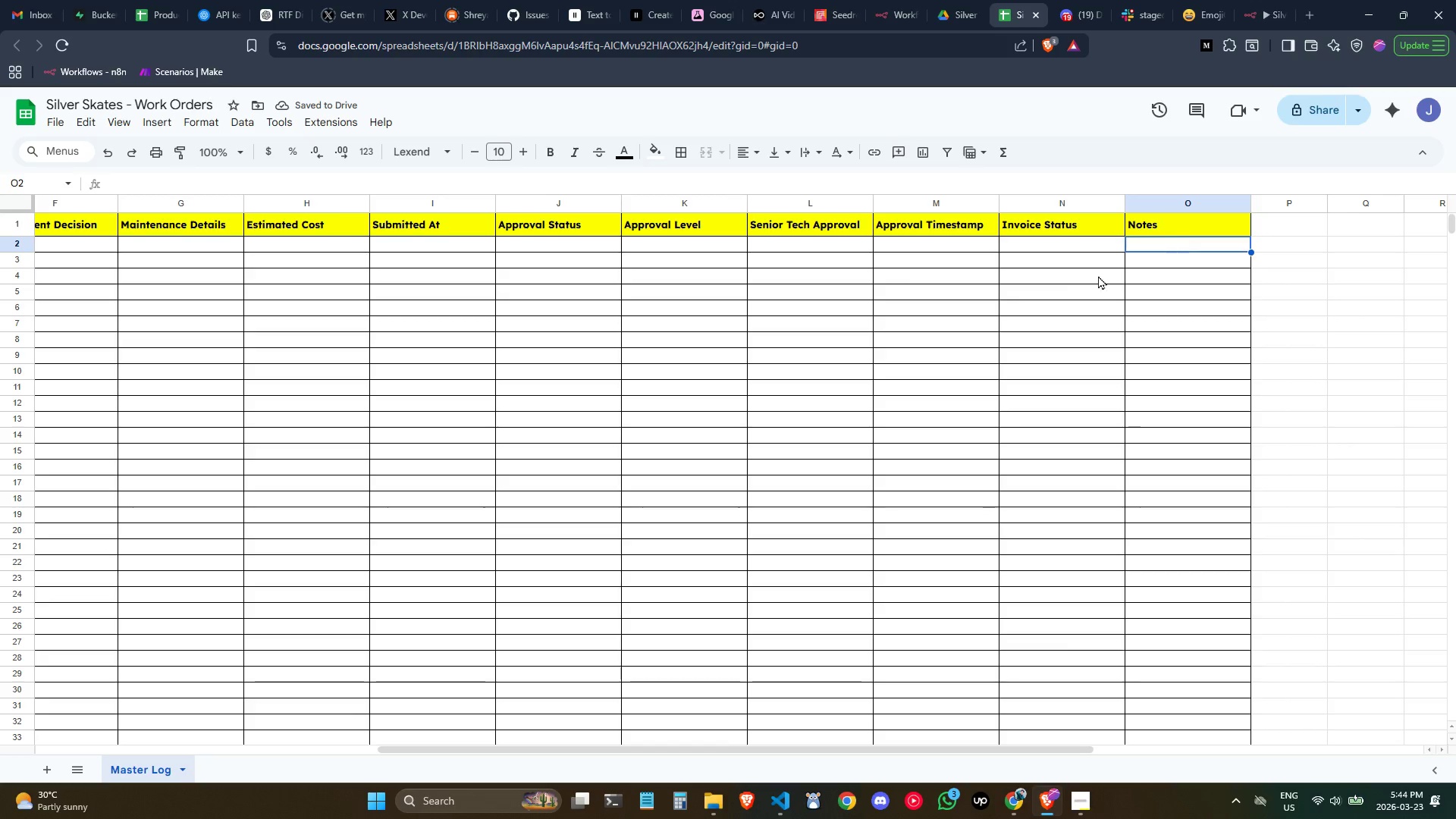 
hold_key(key=ShiftLeft, duration=1.09)
 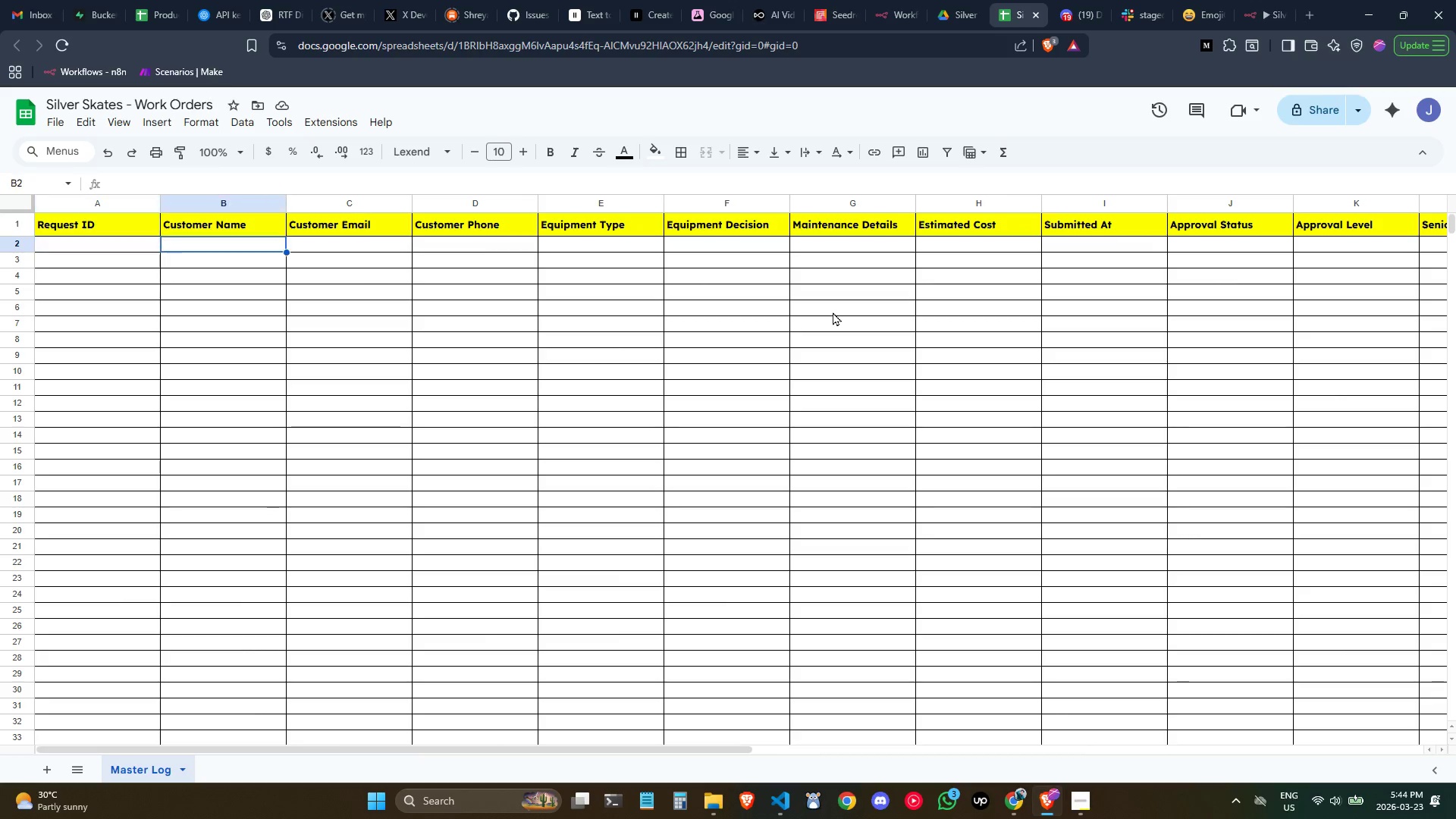 
hold_key(key=Tab, duration=1.0)
 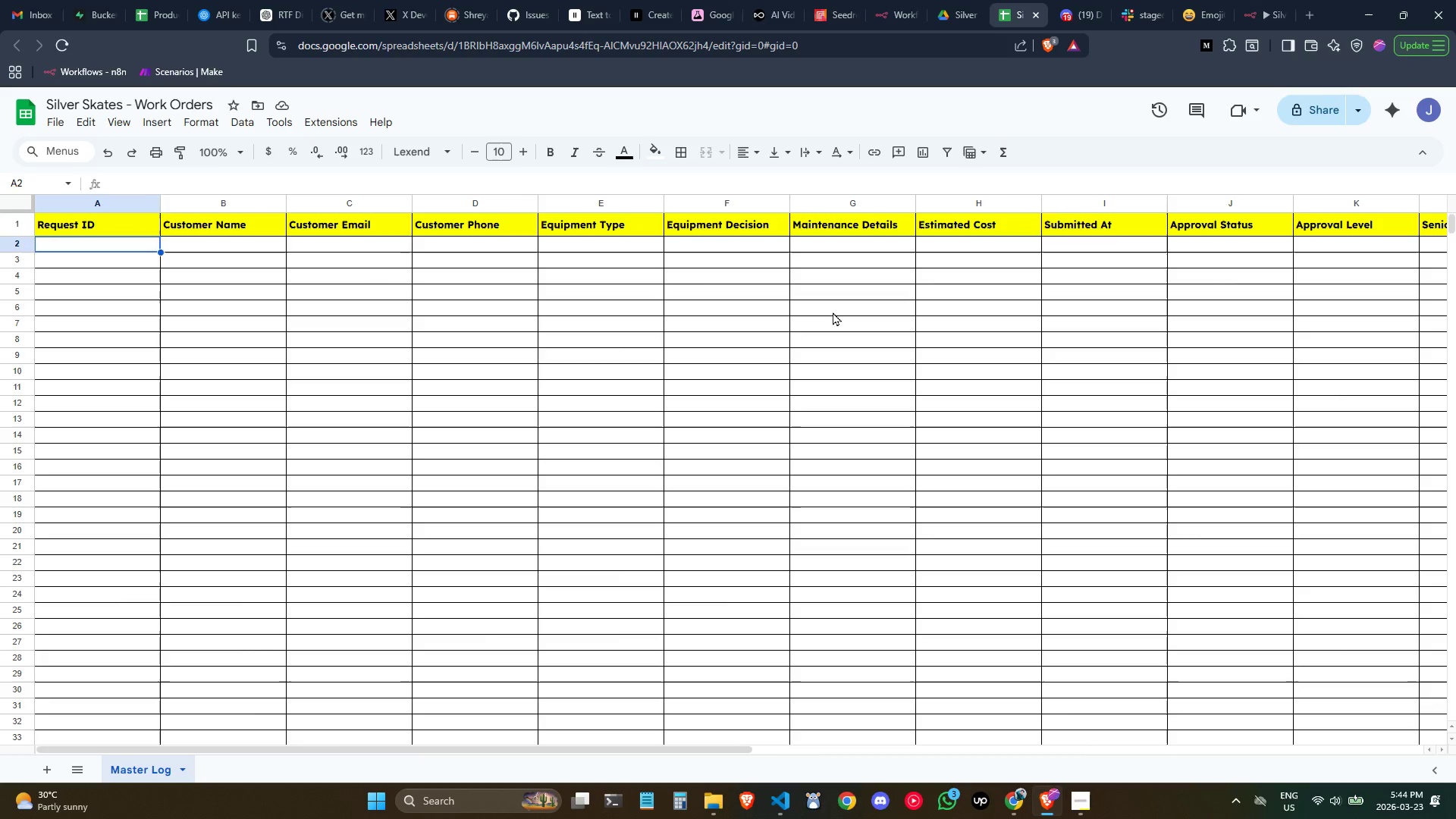 
key(Tab)
 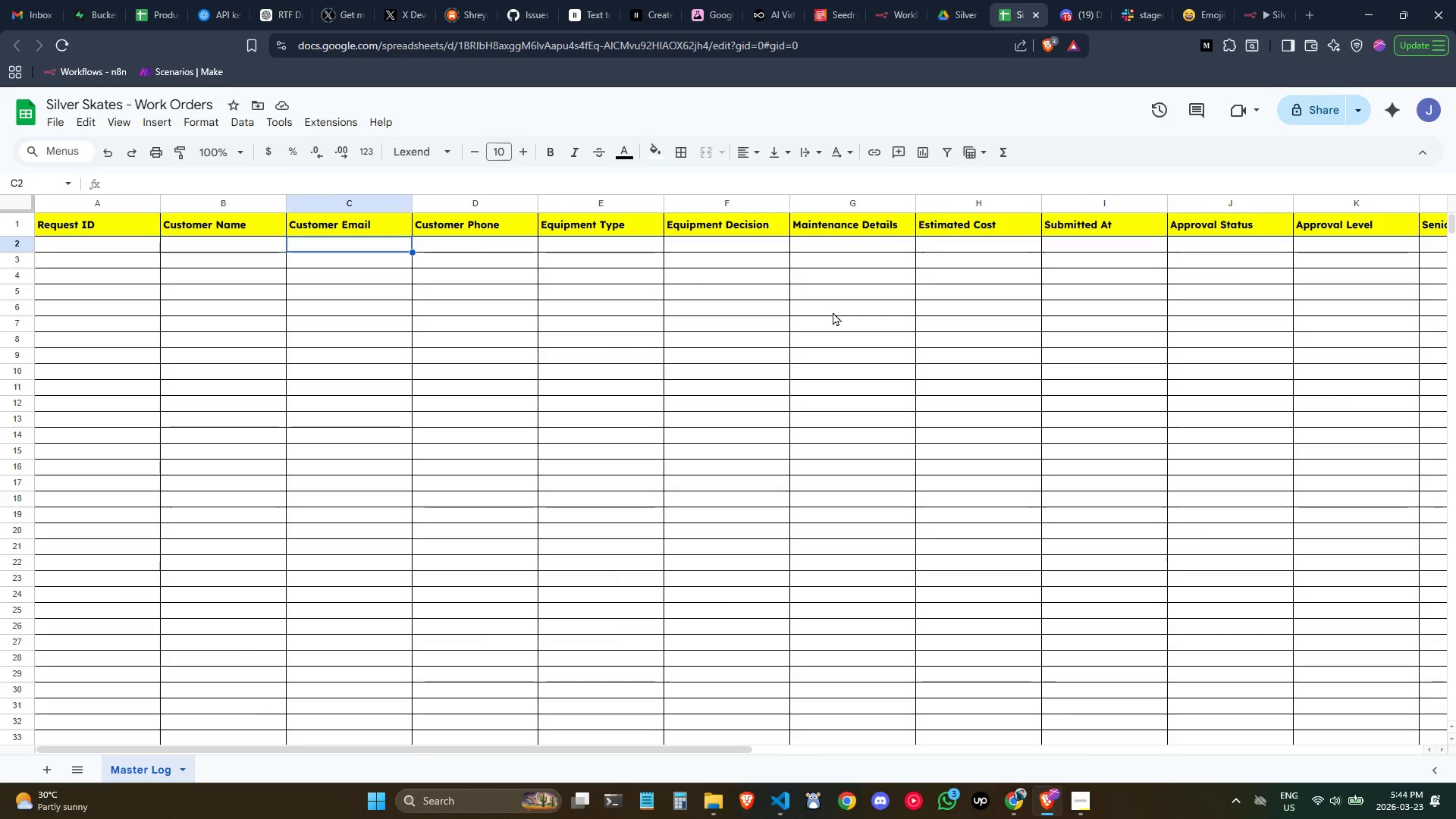 
hold_key(key=Tab, duration=0.75)
 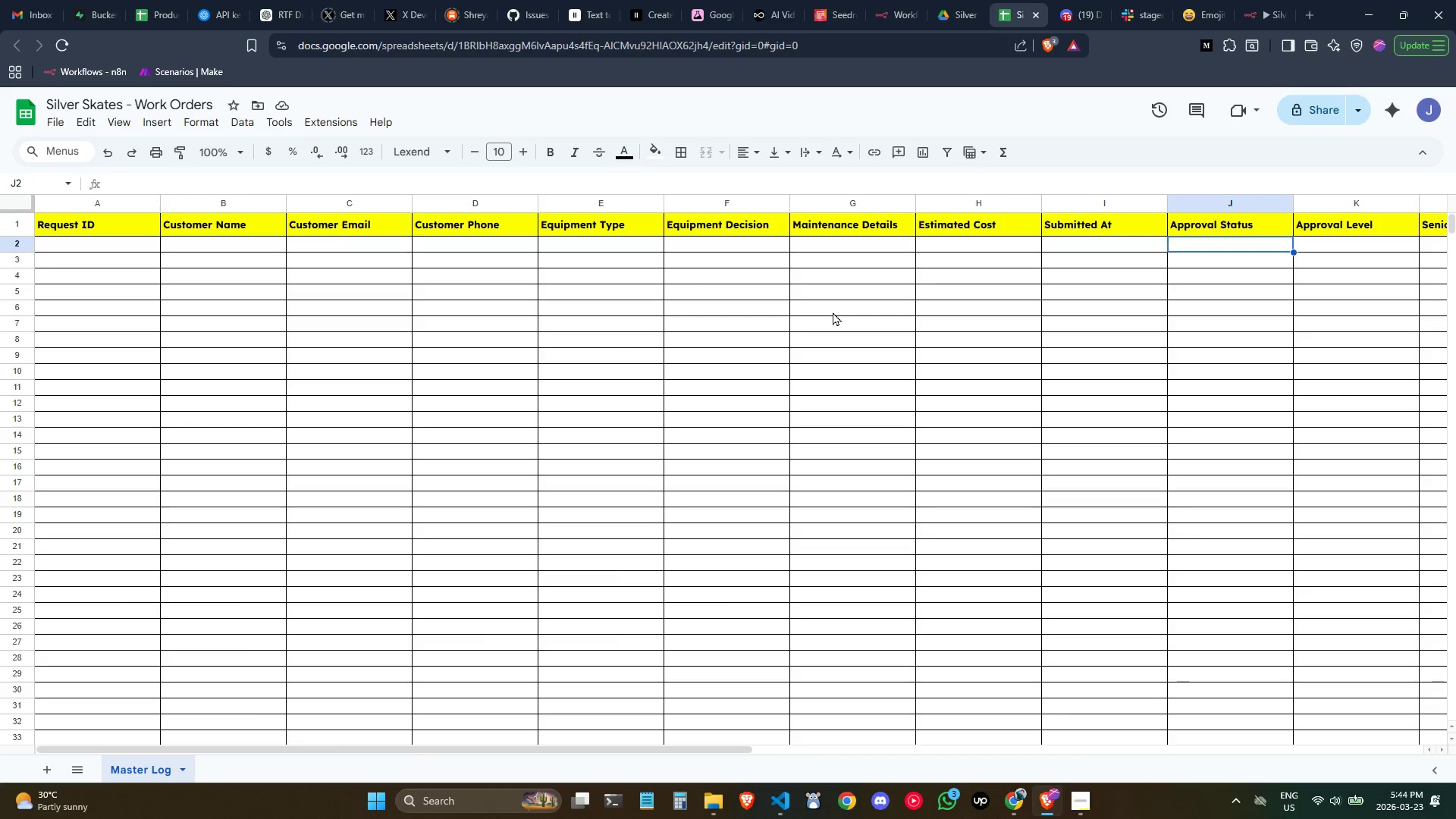 
key(Tab)
 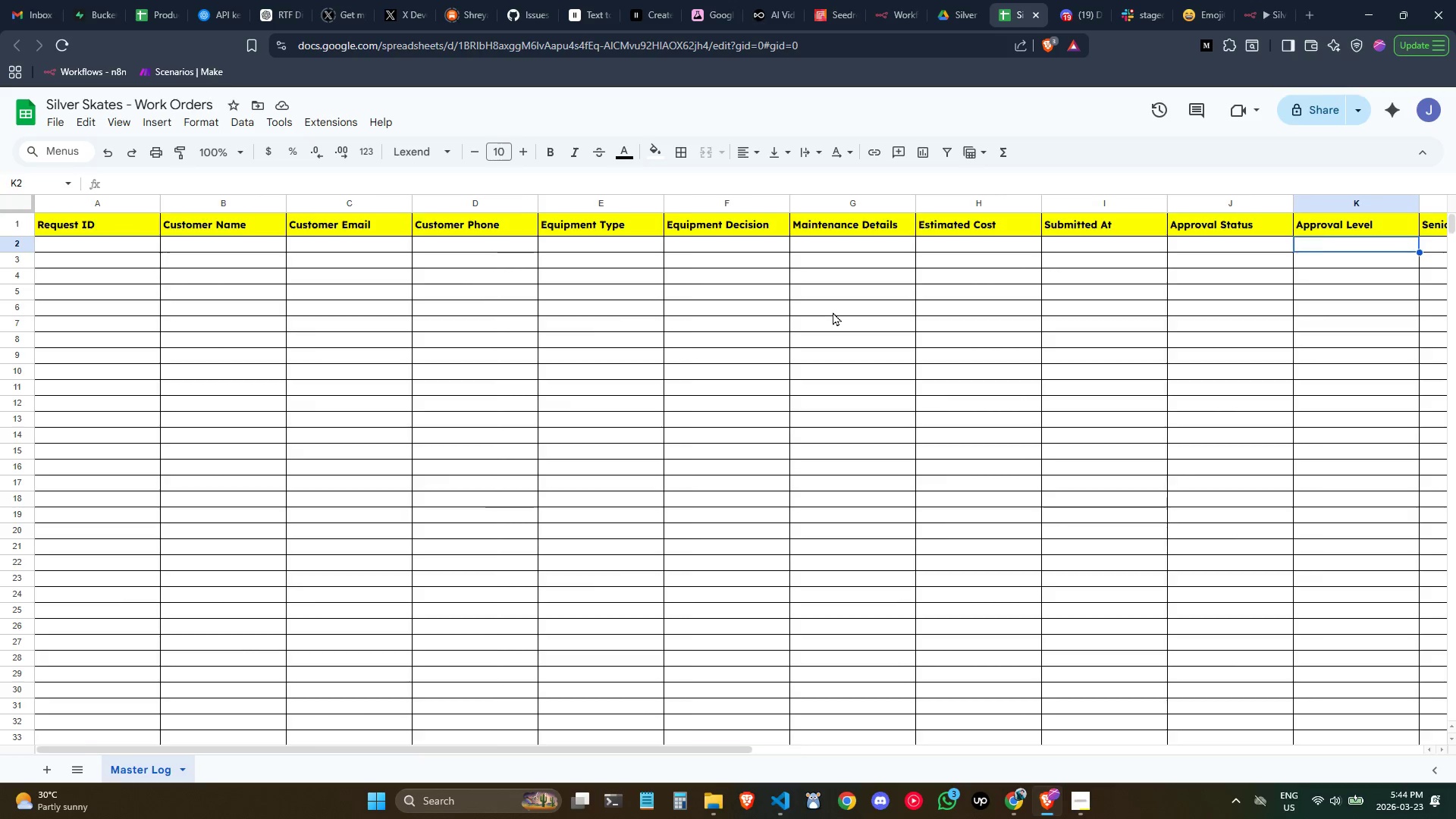 
key(Tab)
 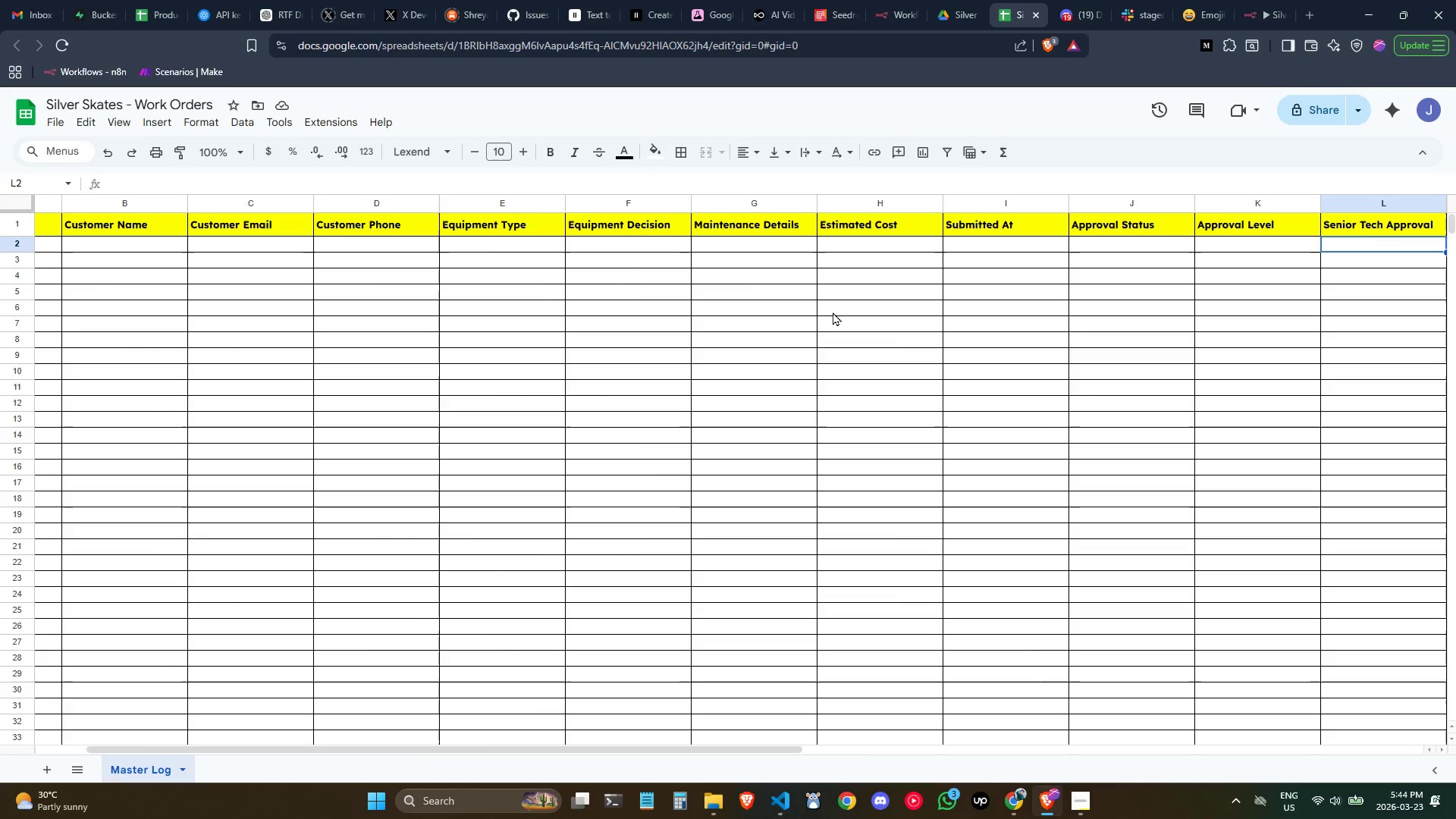 
key(Tab)
 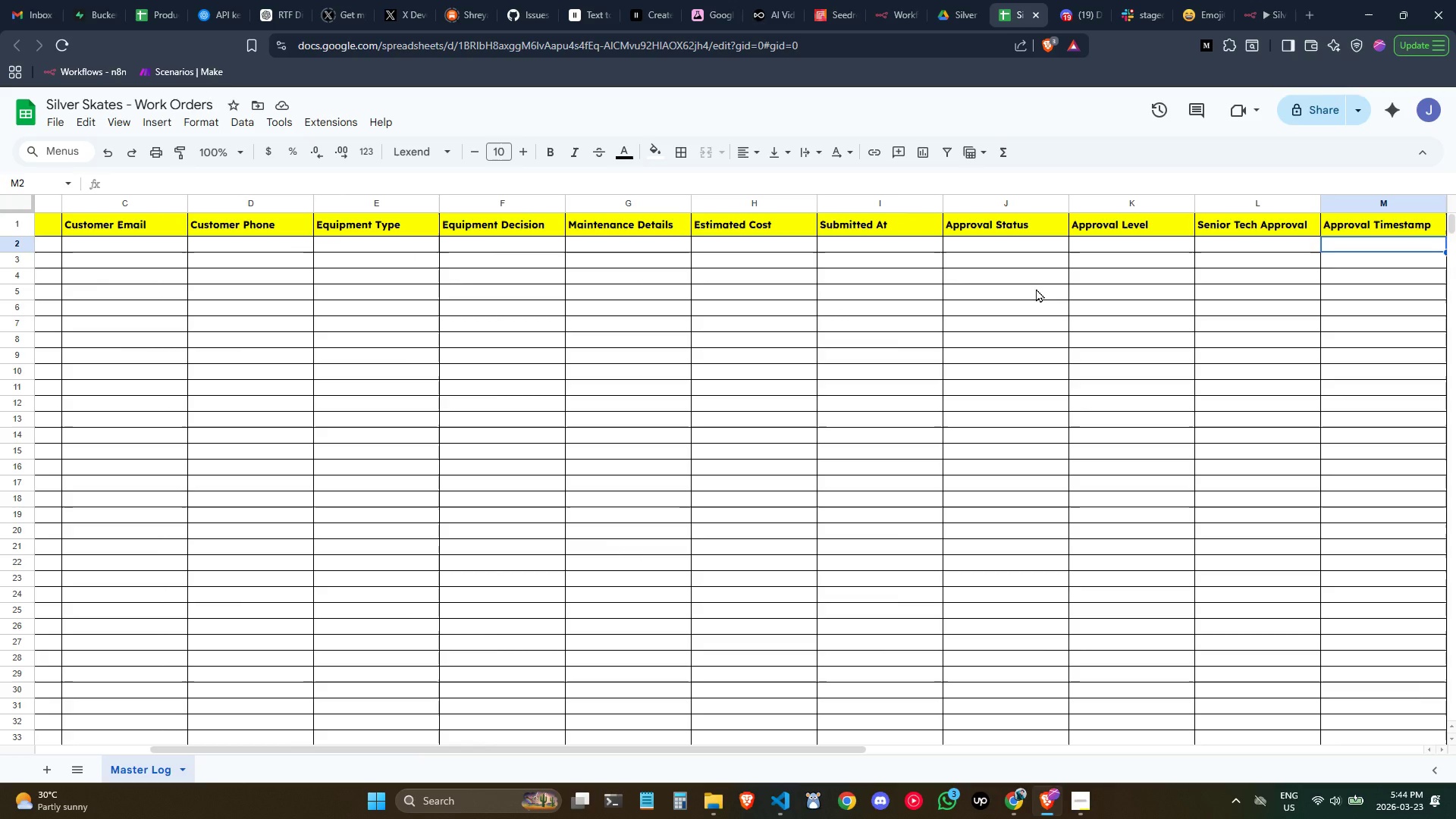 
key(Tab)
 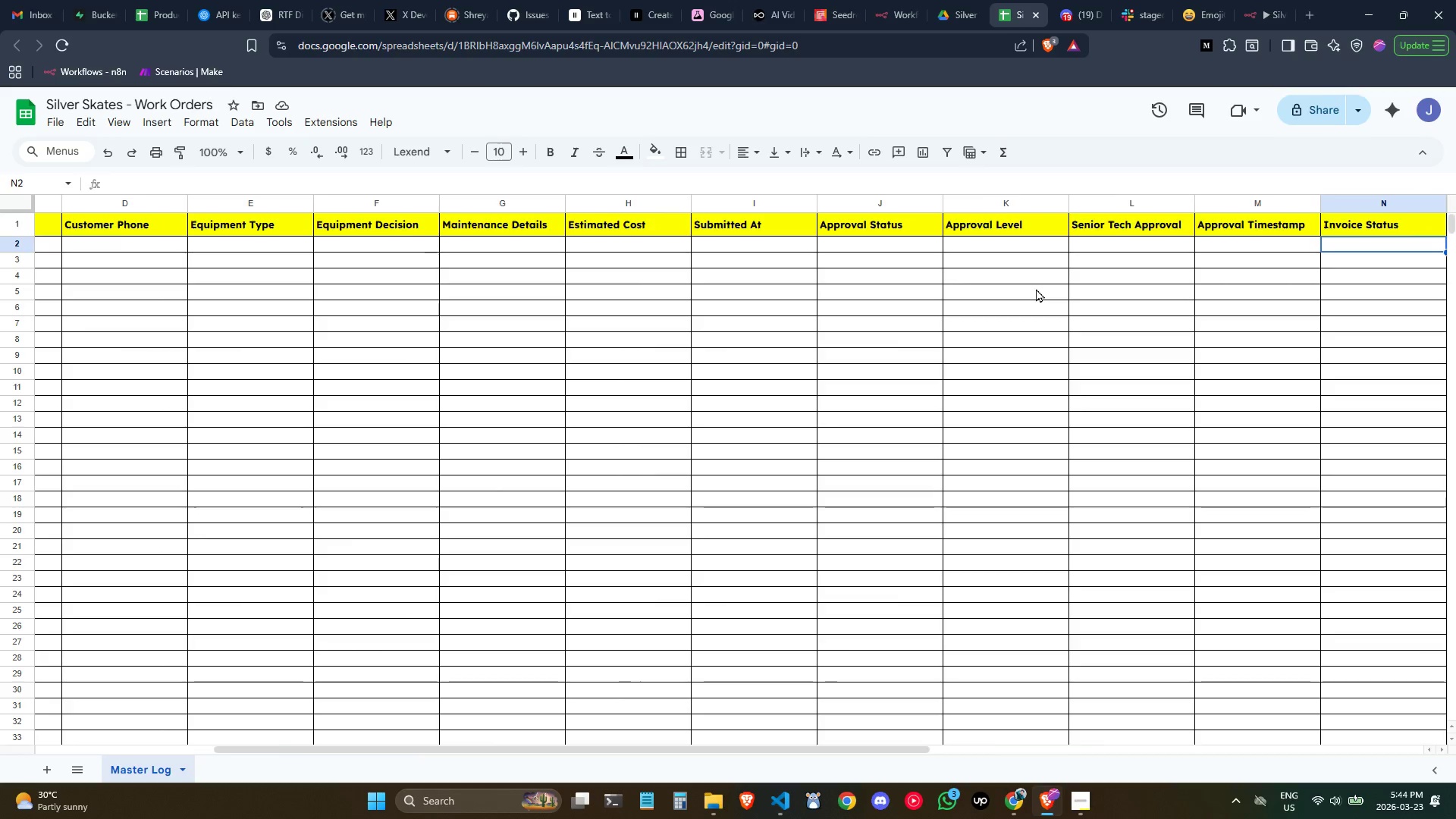 
key(Tab)
 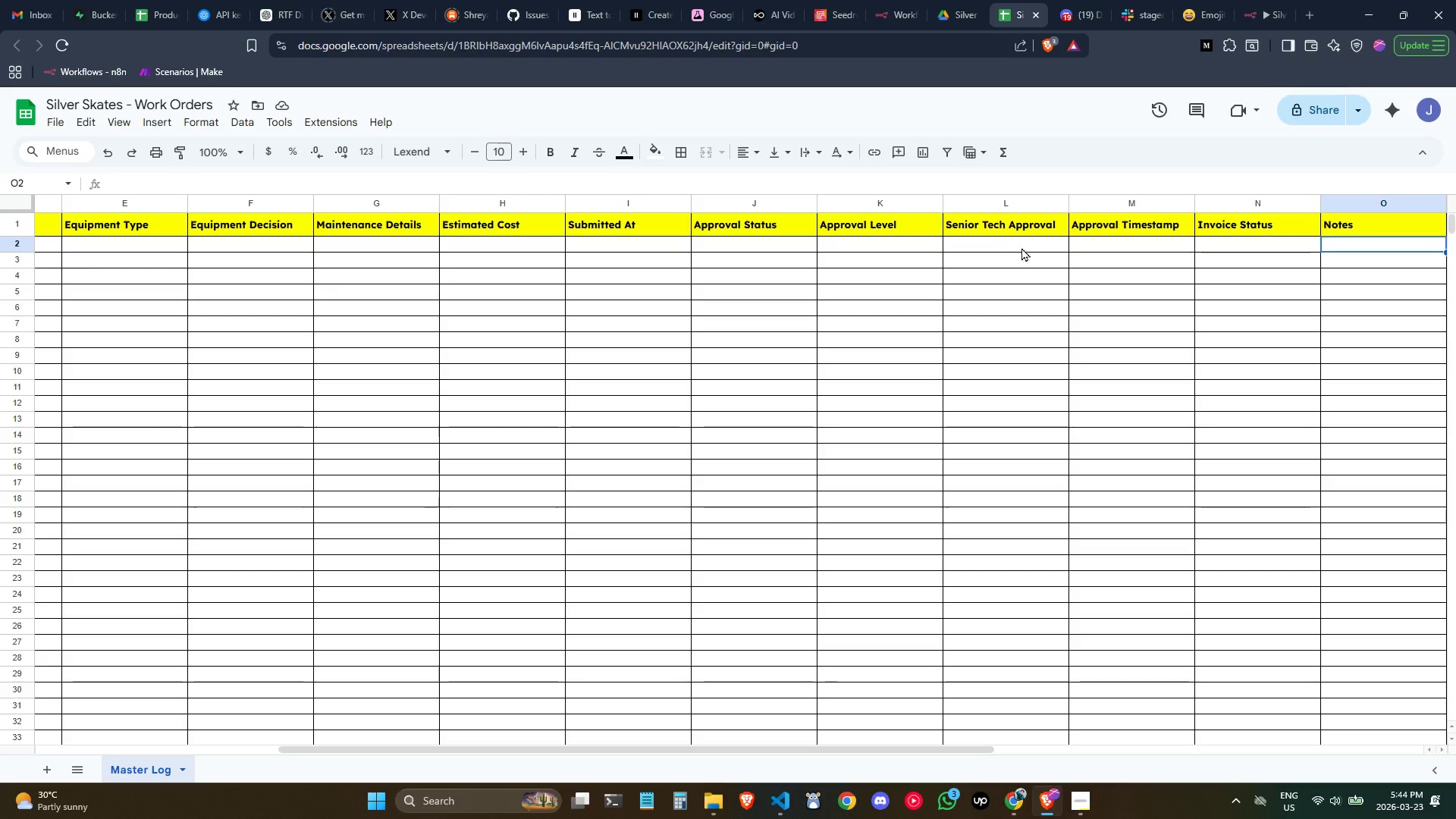 
key(Tab)
 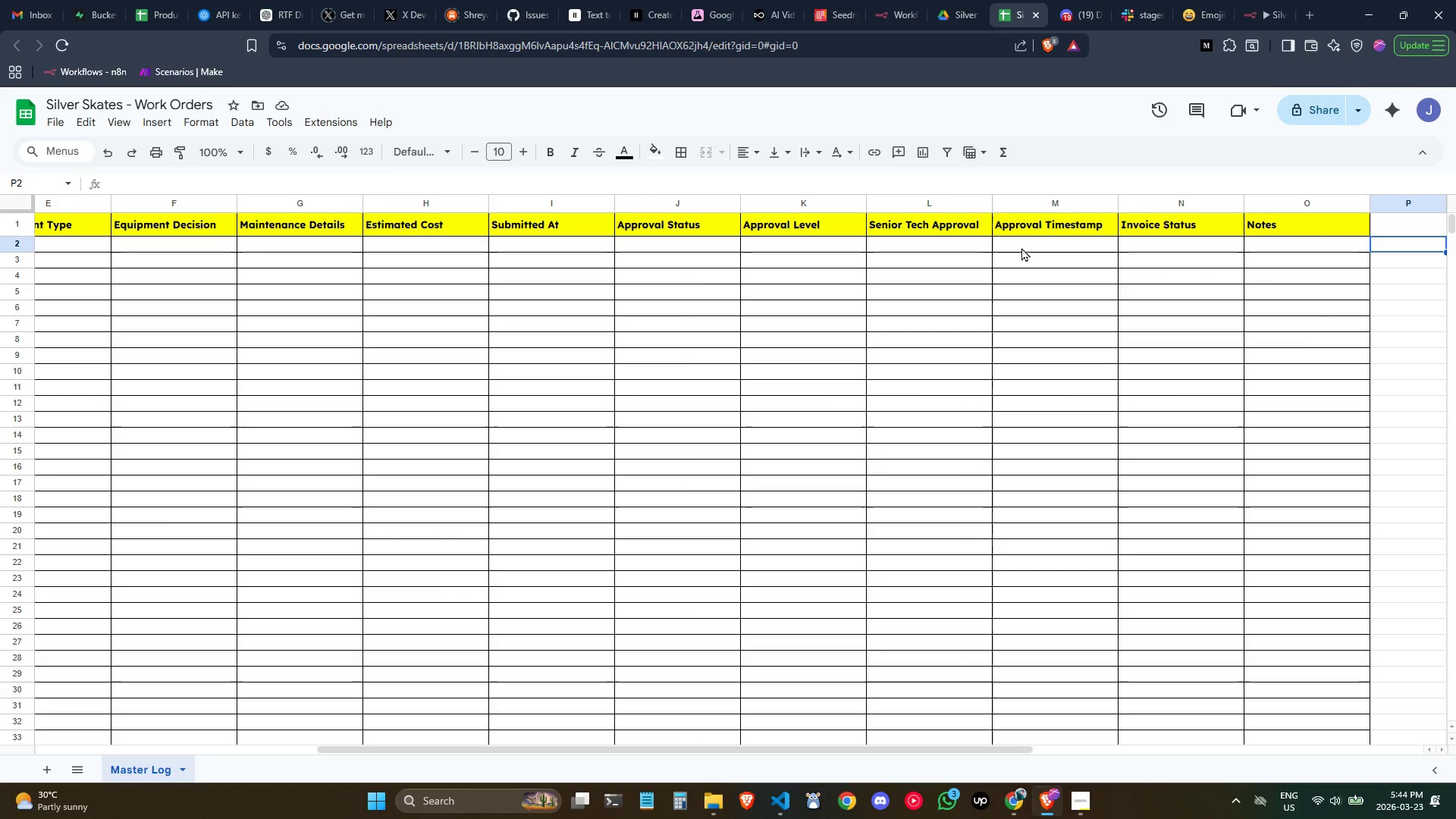 
hold_key(key=ShiftLeft, duration=1.22)
 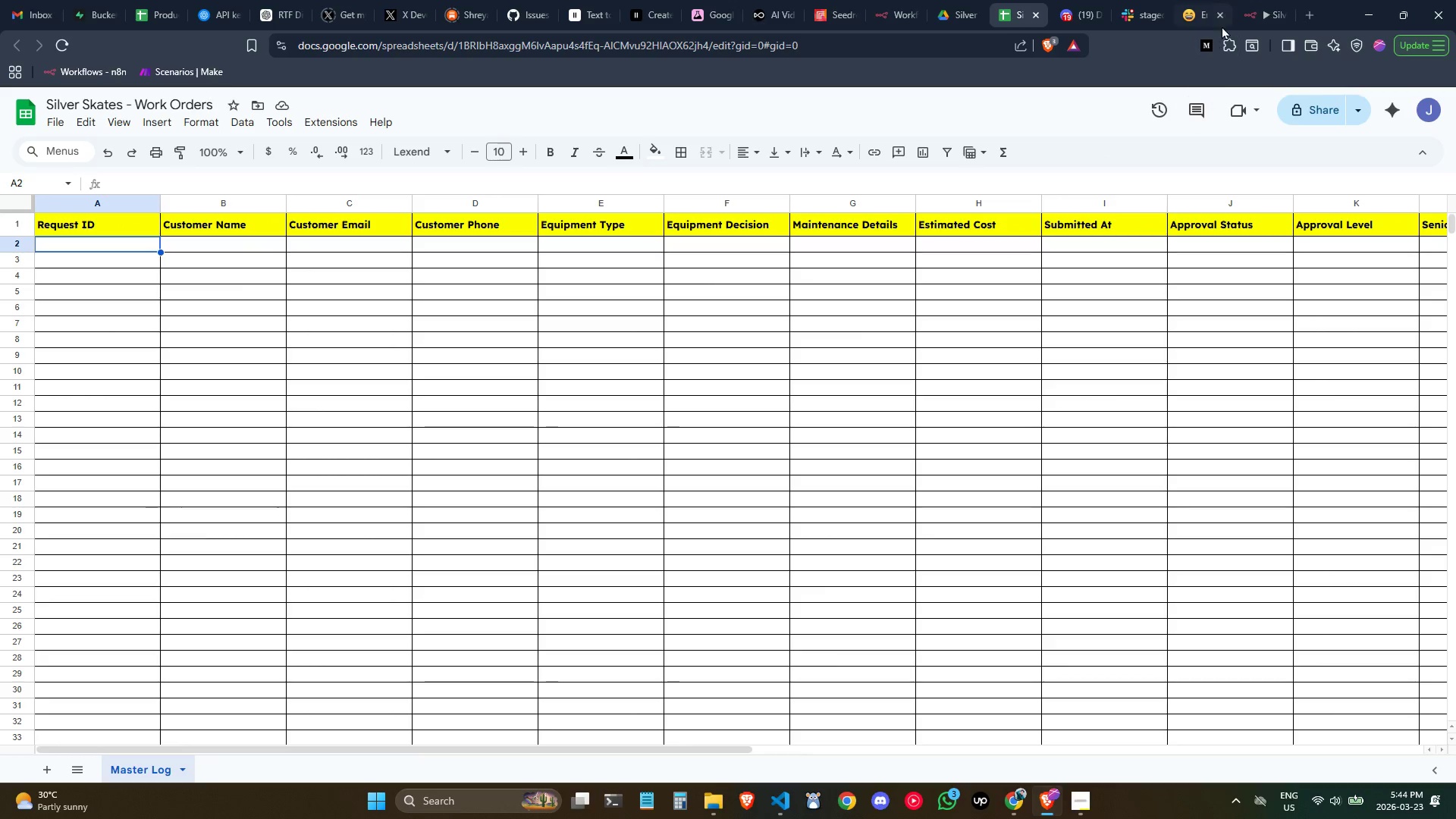 
hold_key(key=Tab, duration=1.14)
 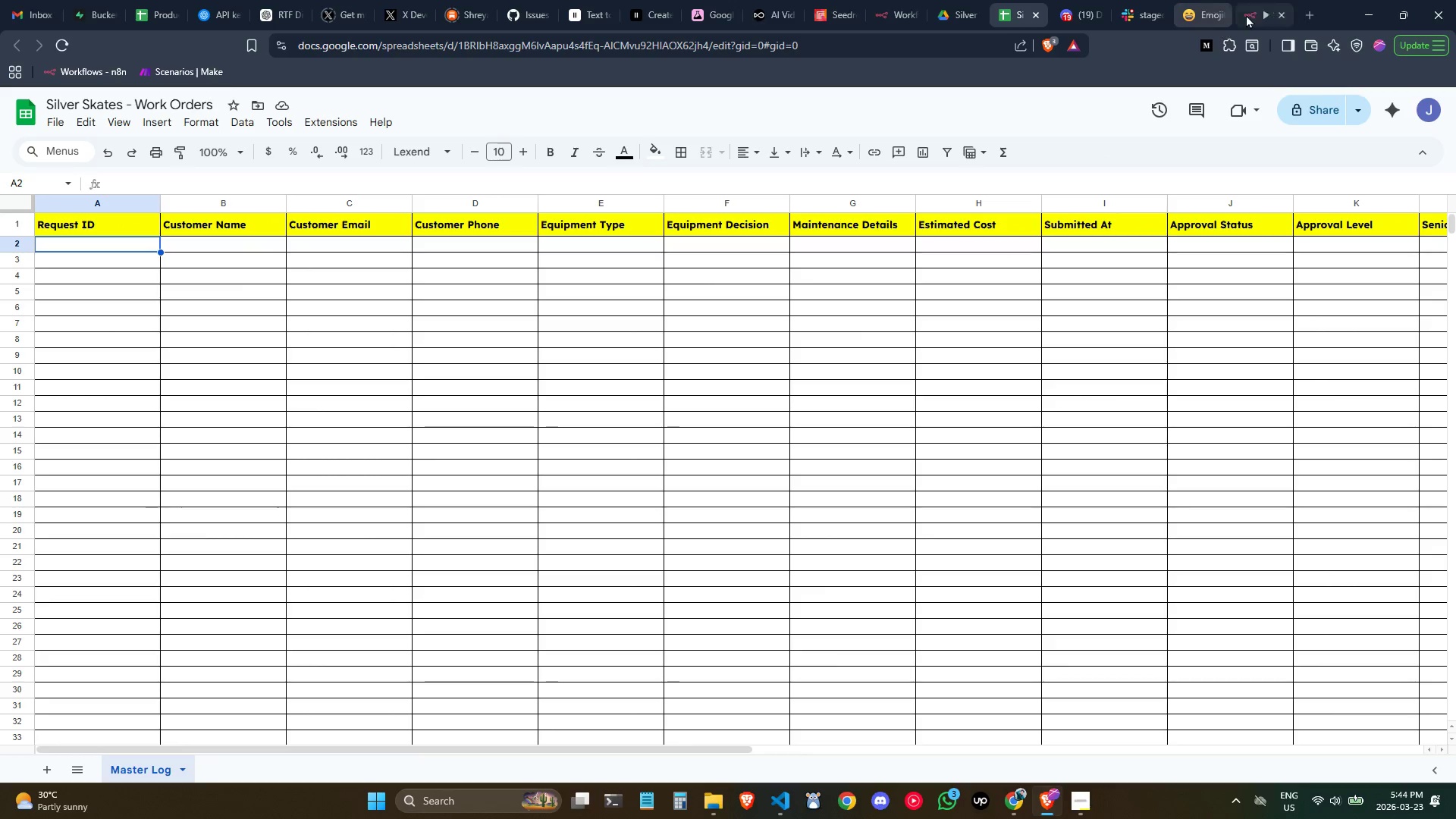 
left_click([1255, 9])
 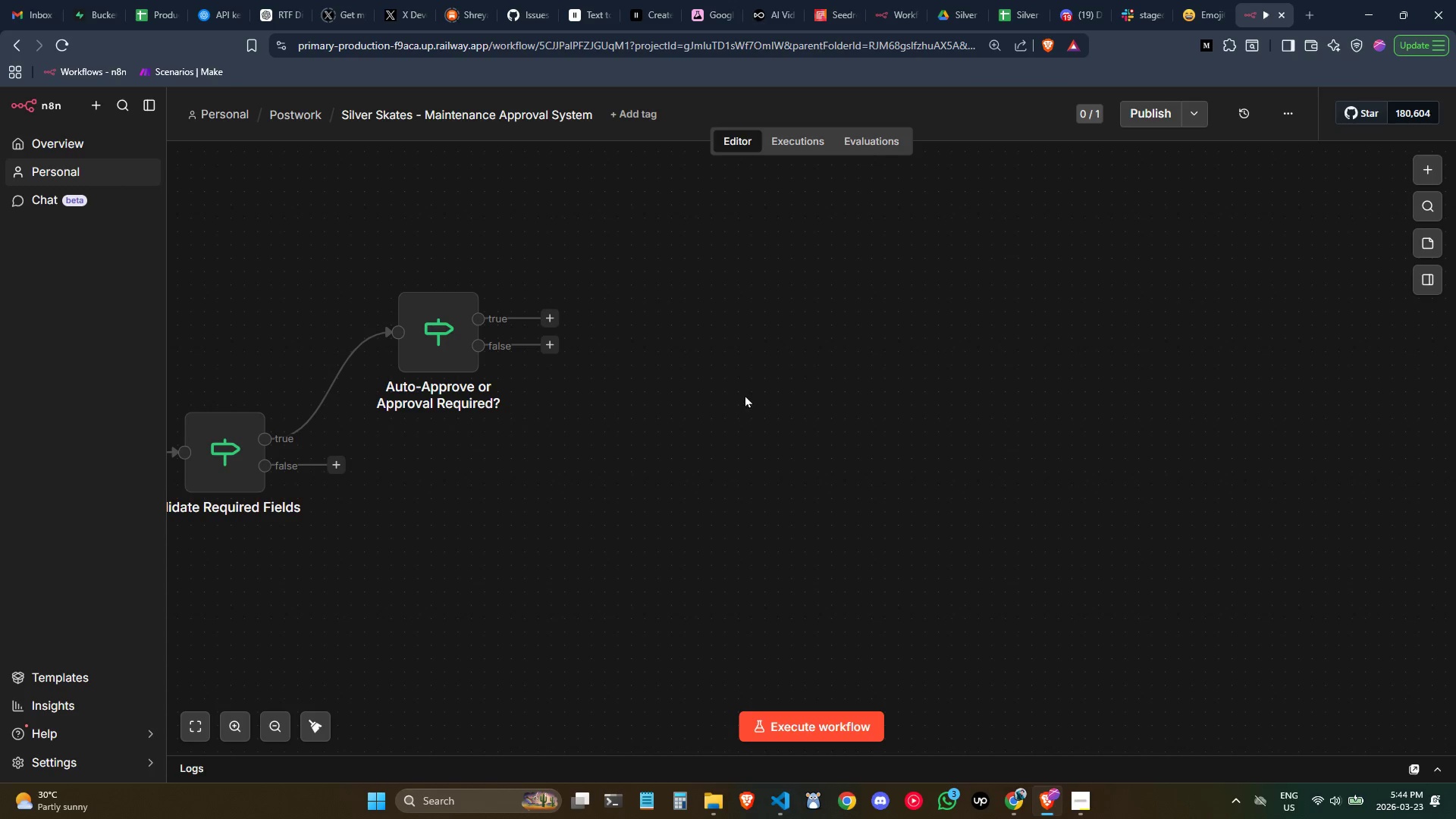 
left_click([730, 394])
 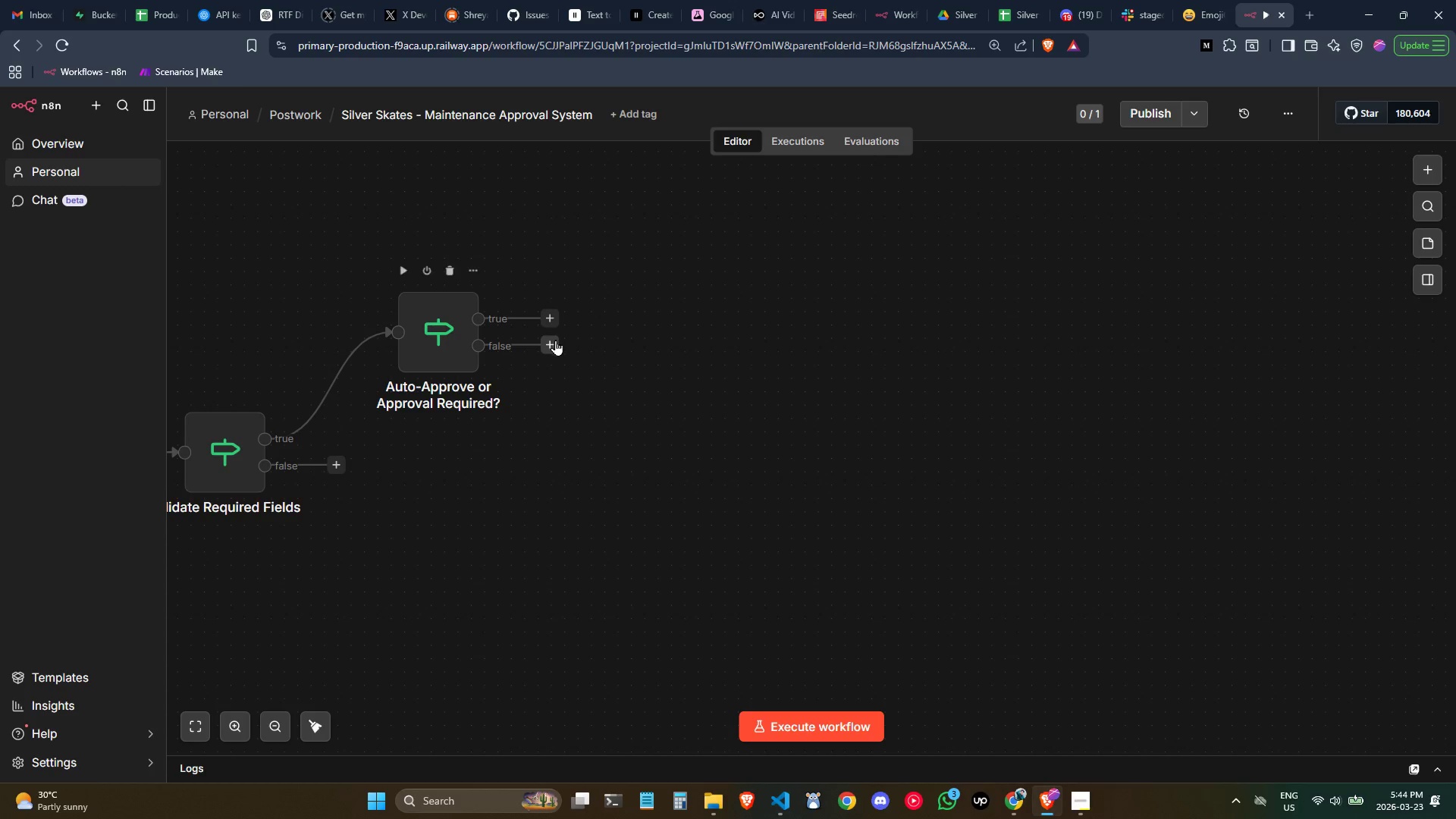 
left_click([555, 340])
 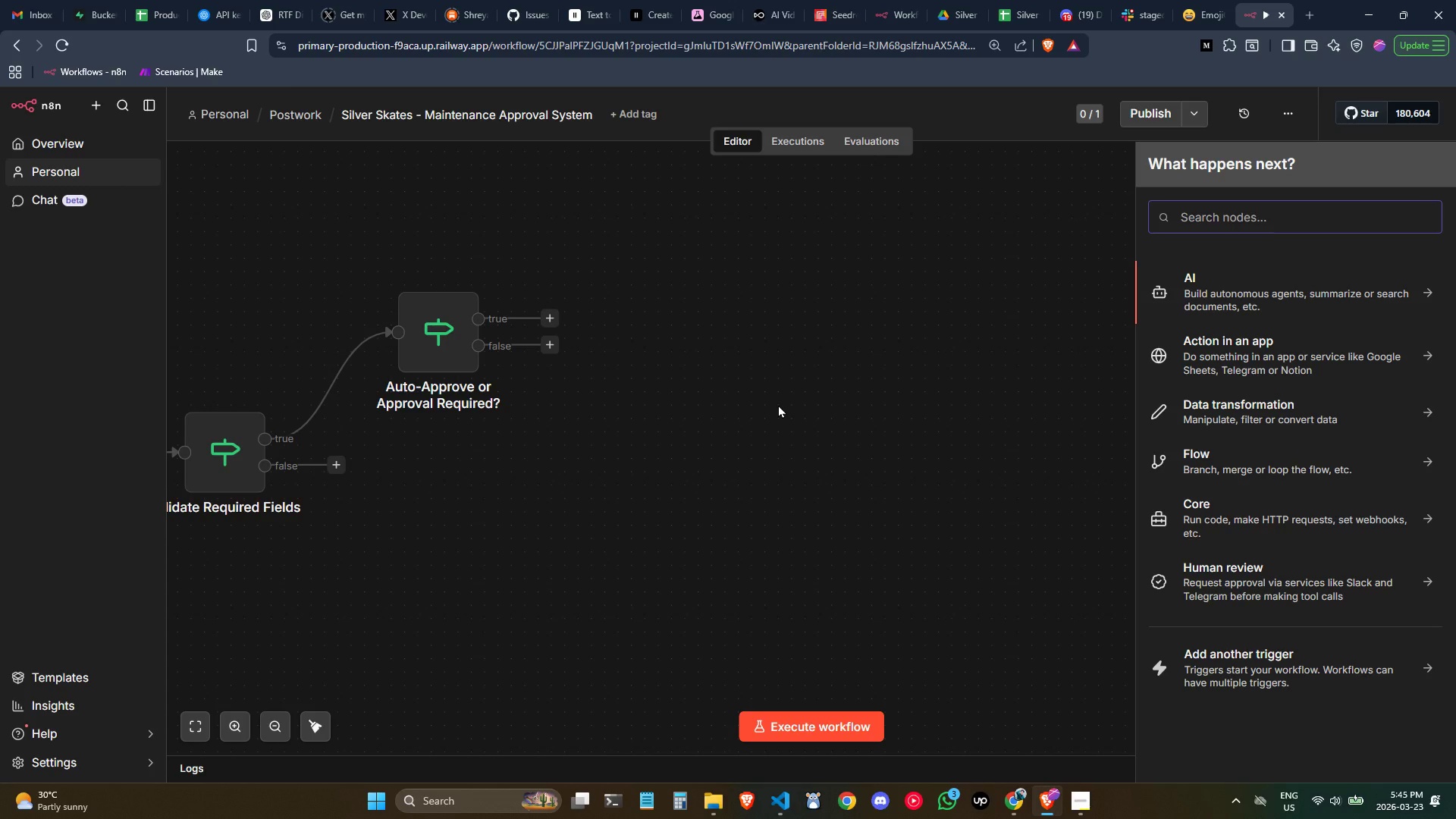 
wait(12.11)
 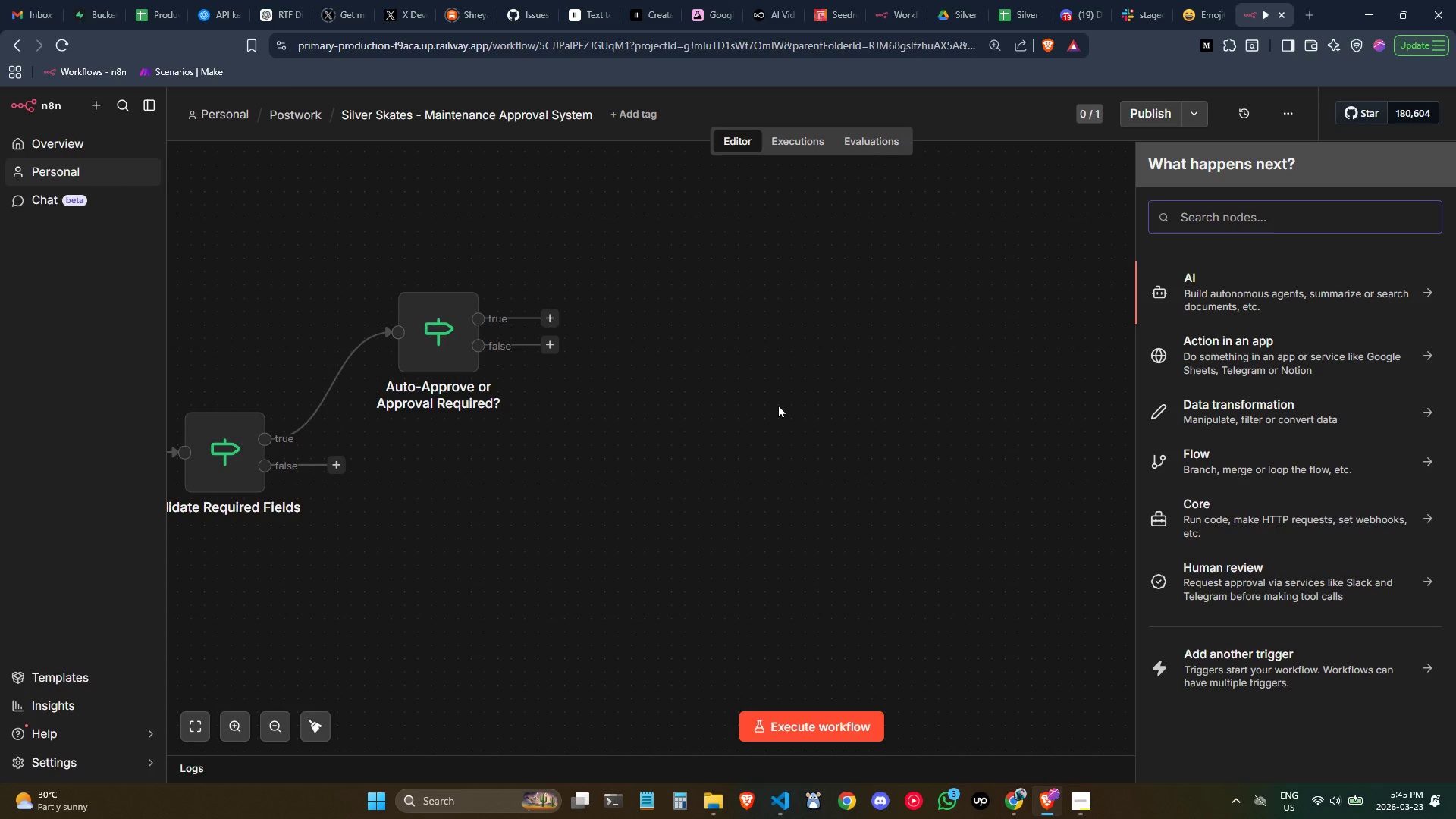 
type(googe)
key(Backspace)
type(le)
 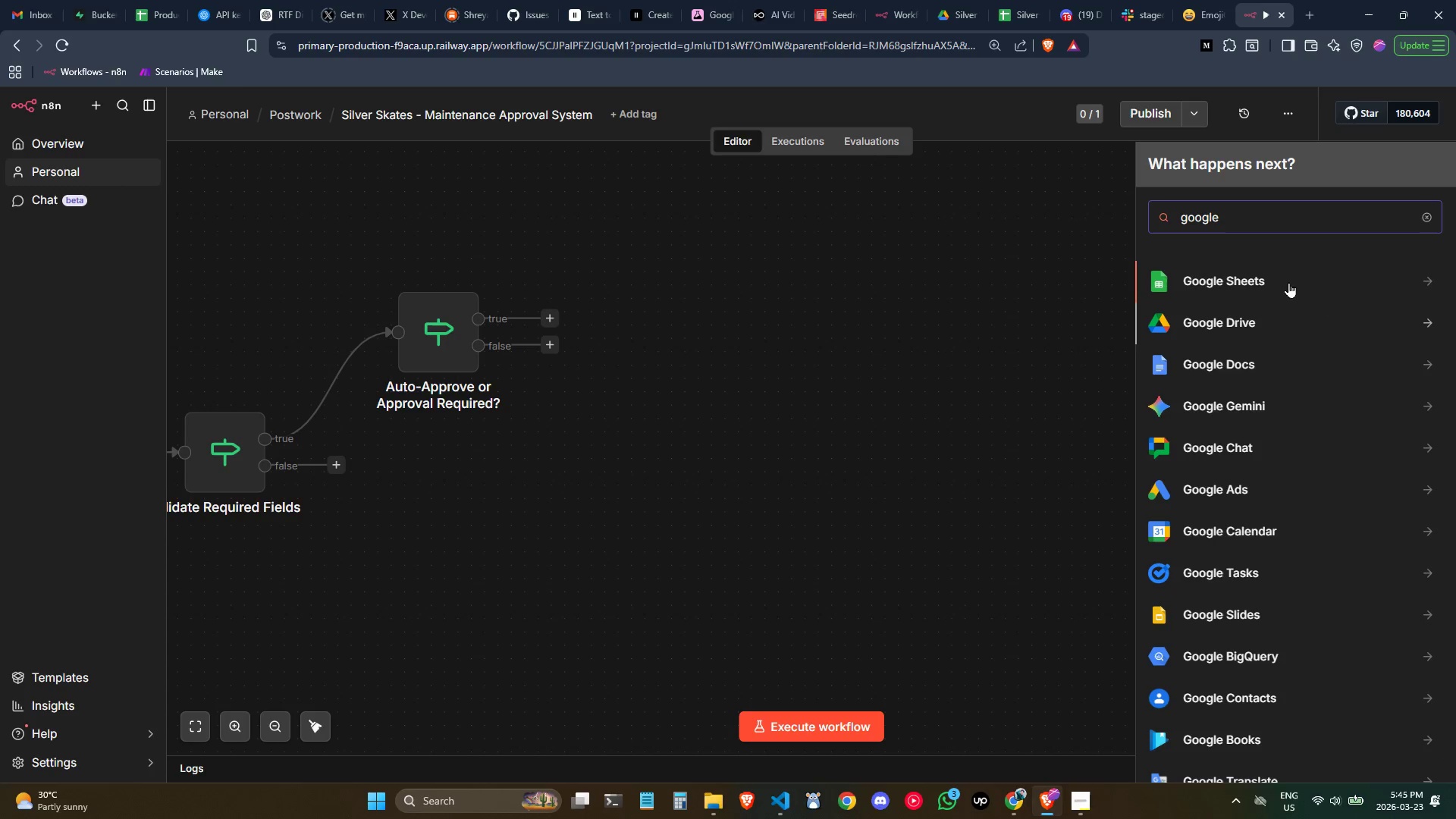 
left_click([1284, 278])
 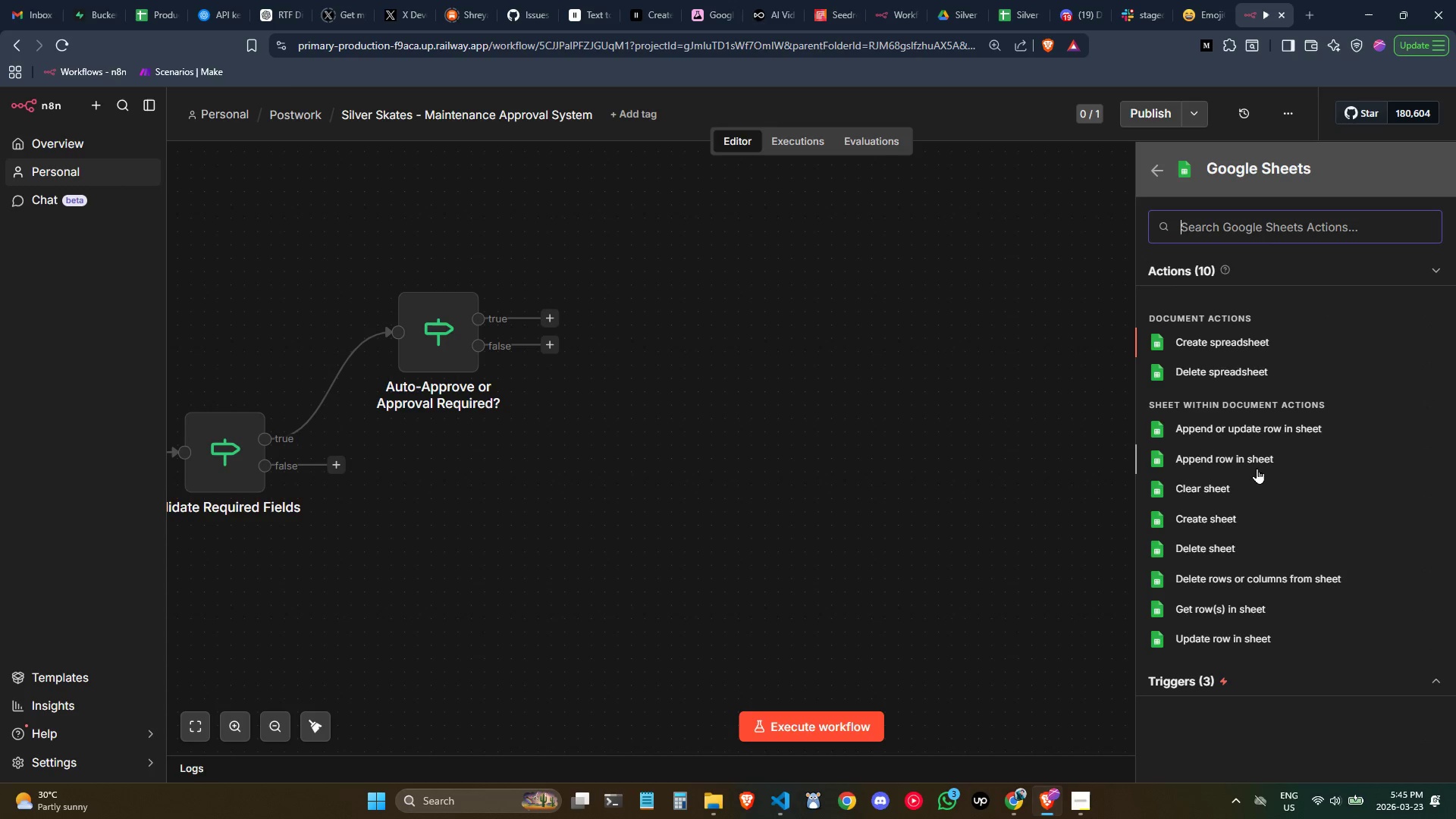 
left_click([1255, 457])
 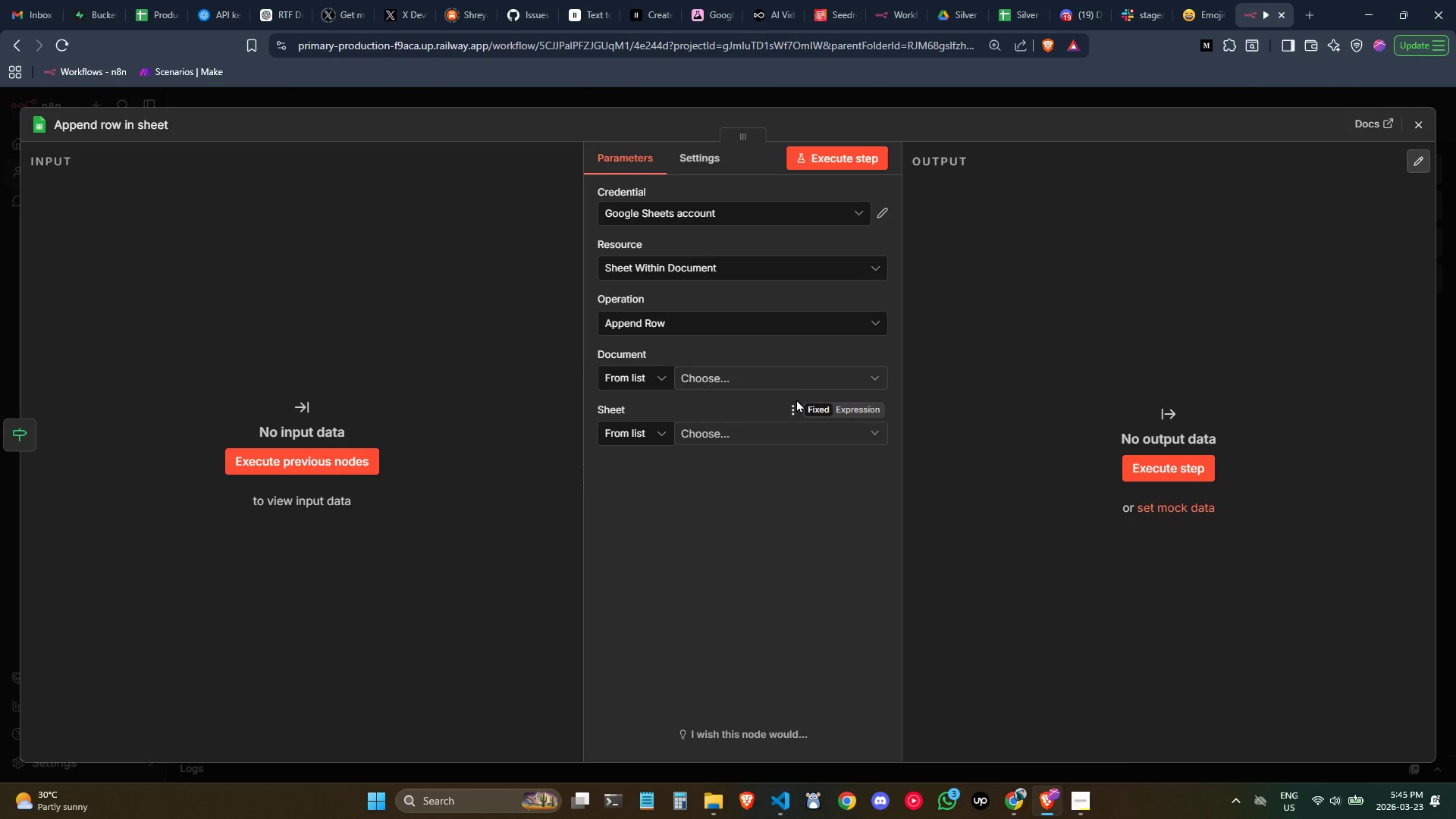 
left_click([778, 373])
 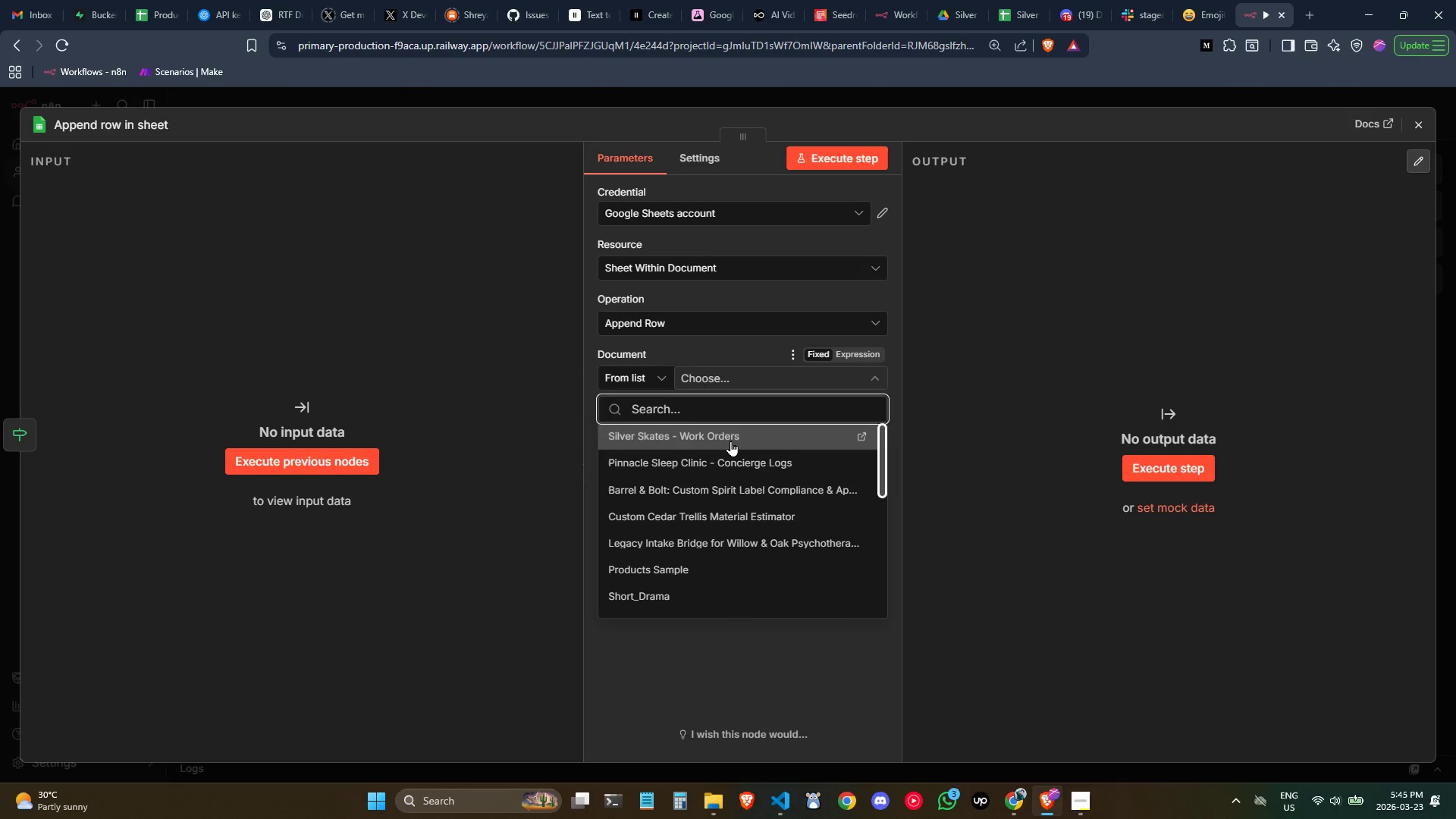 
left_click([739, 435])
 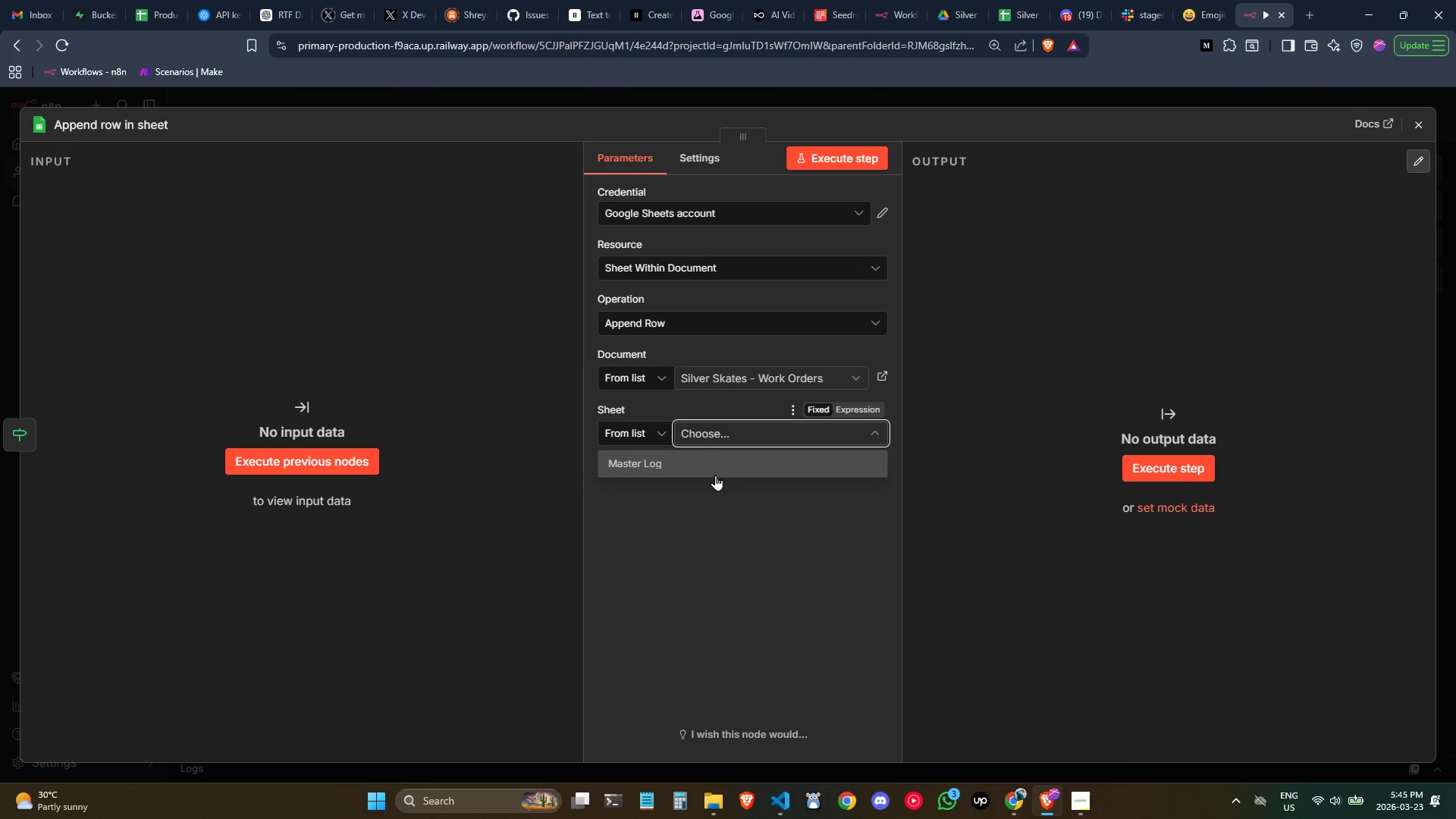 
left_click([699, 467])
 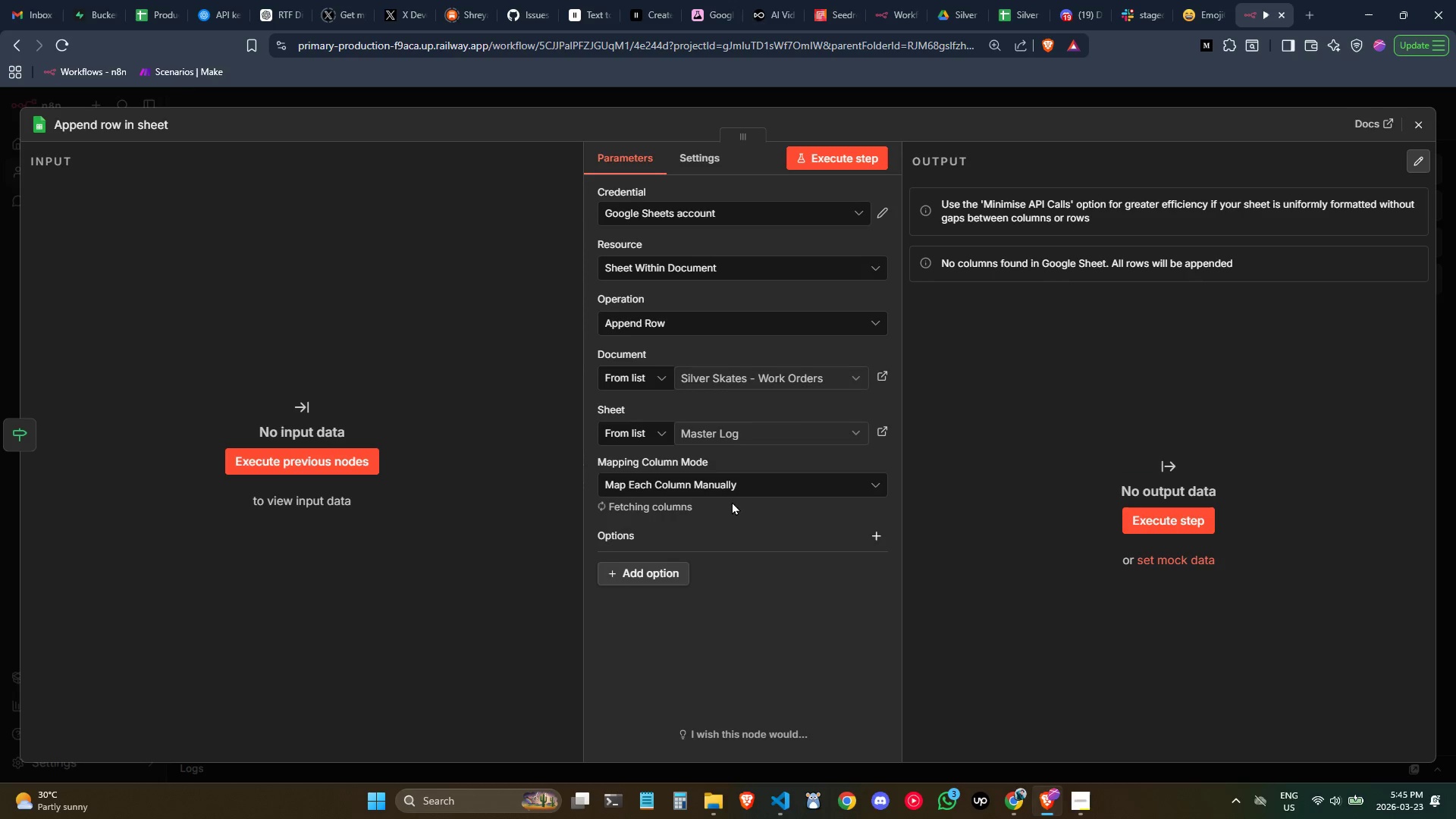 
mouse_move([724, 489])
 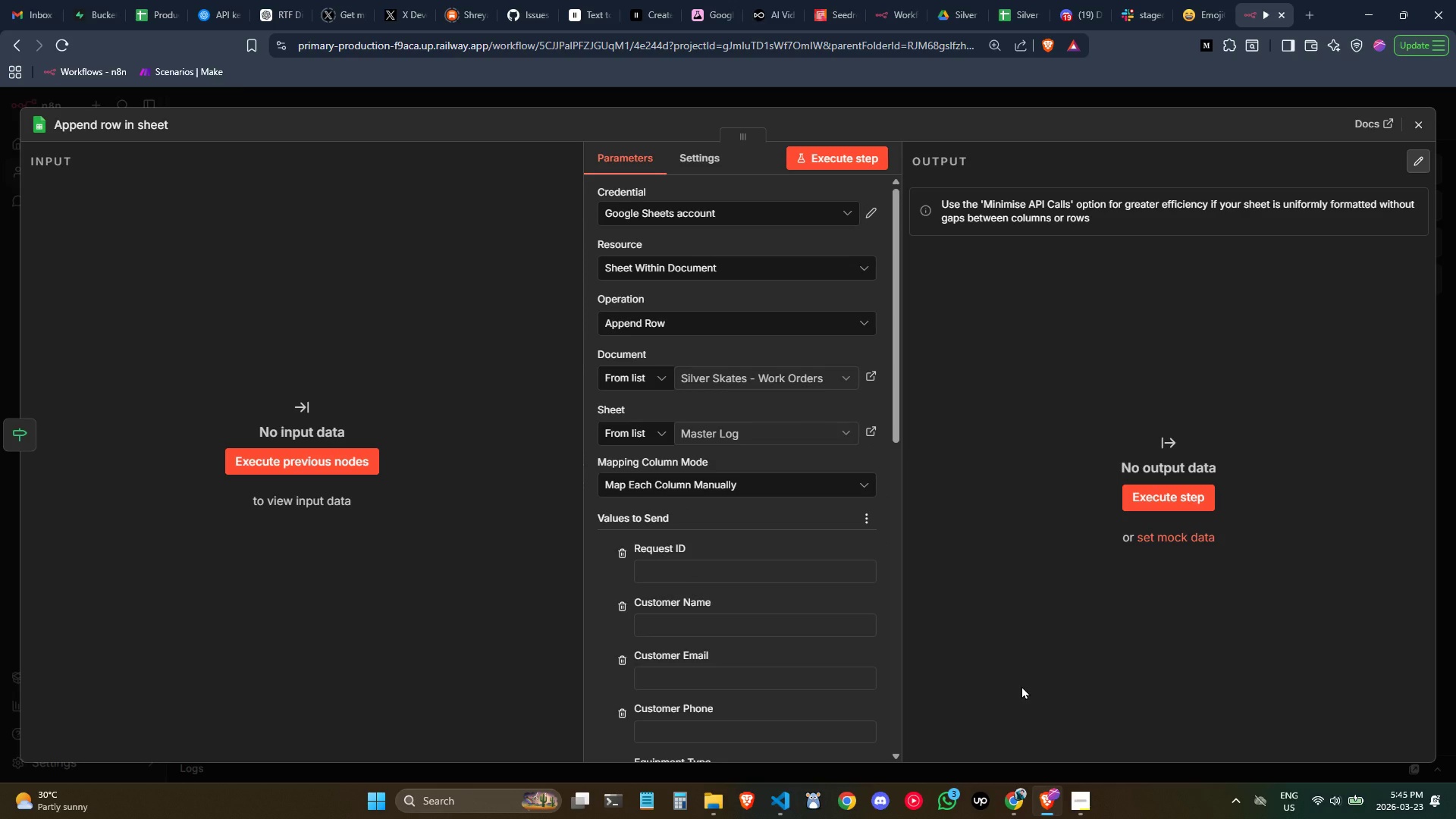 
wait(15.18)
 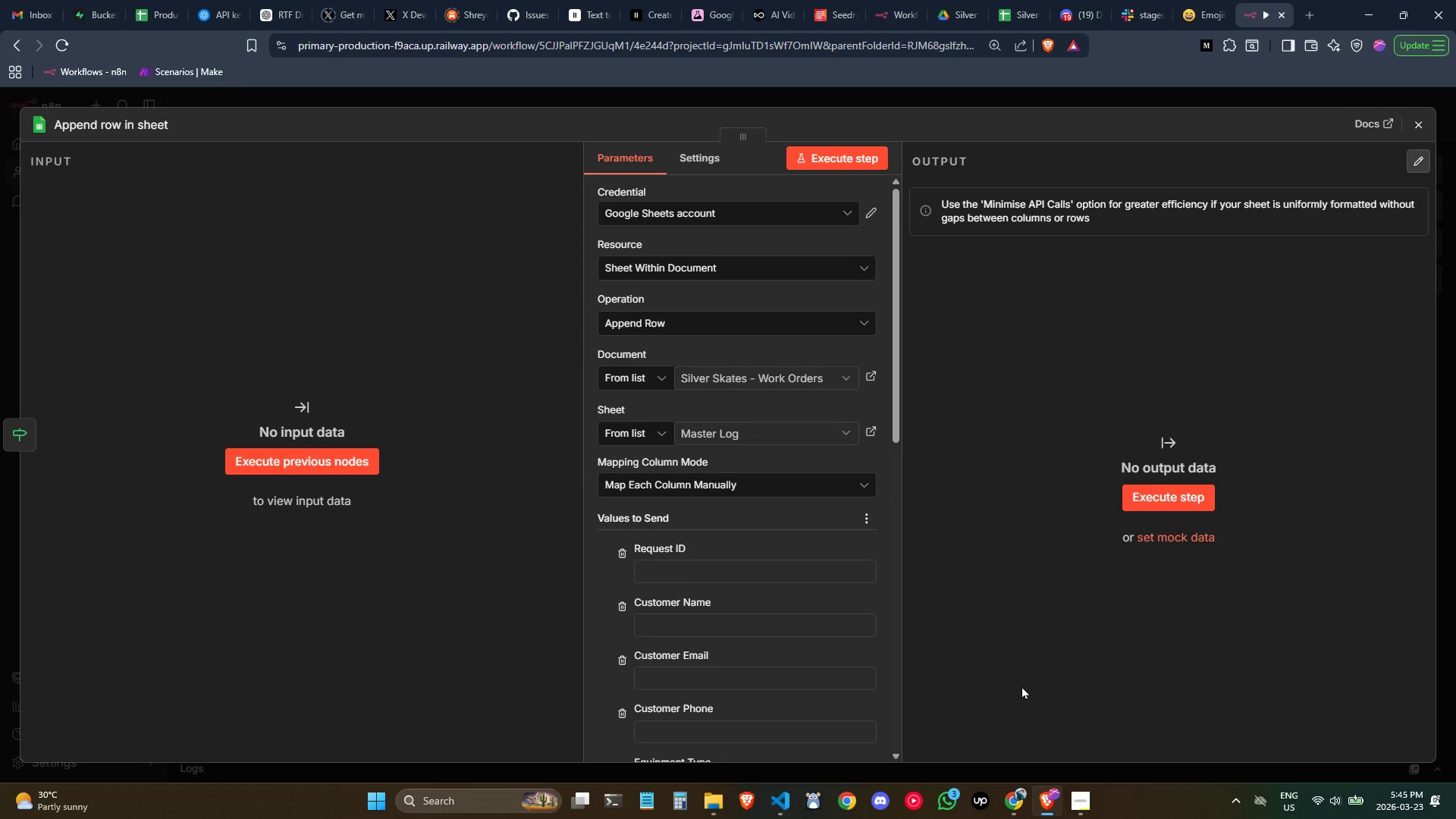 
left_click([671, 569])
 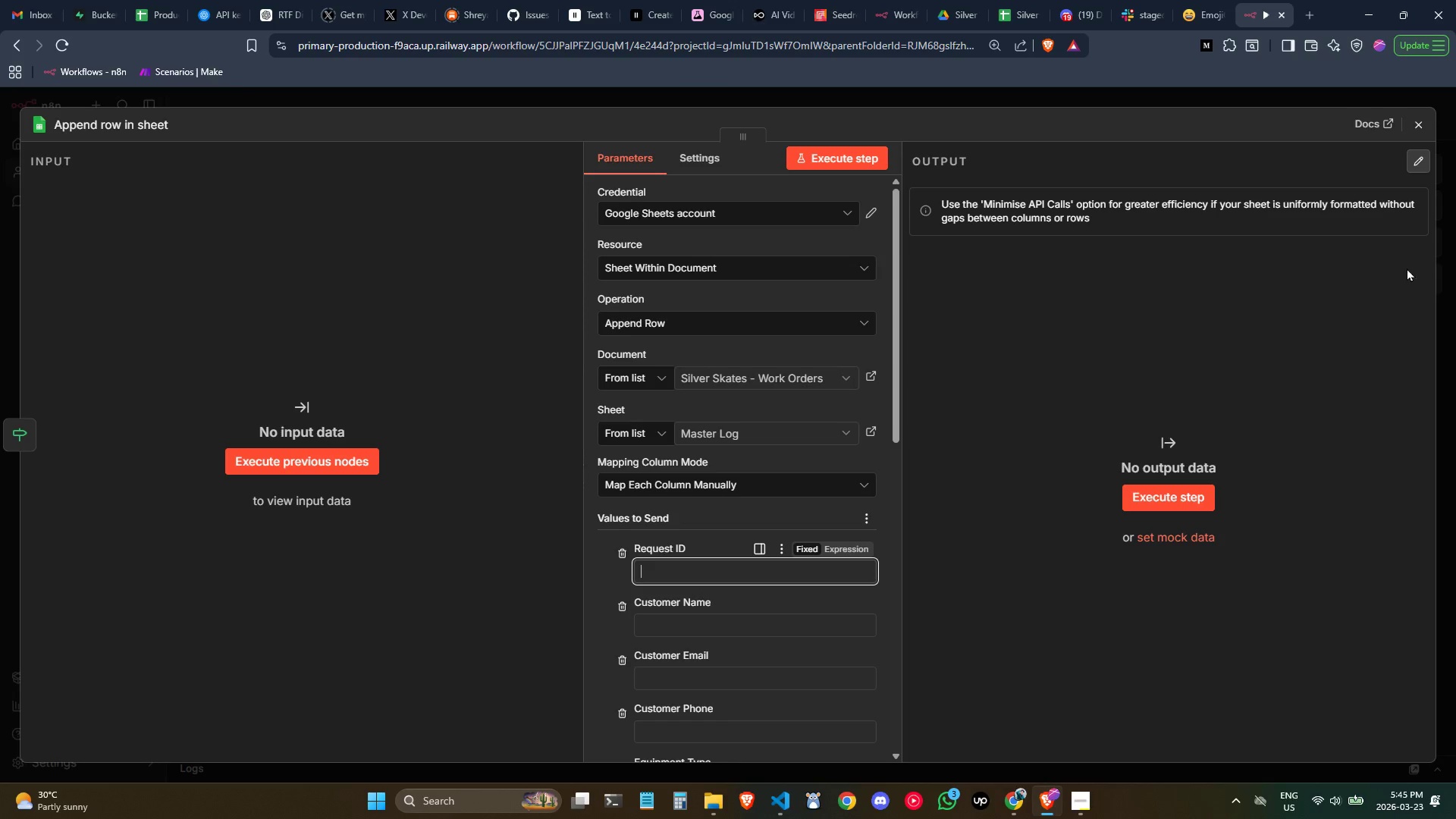 
left_click([1426, 126])
 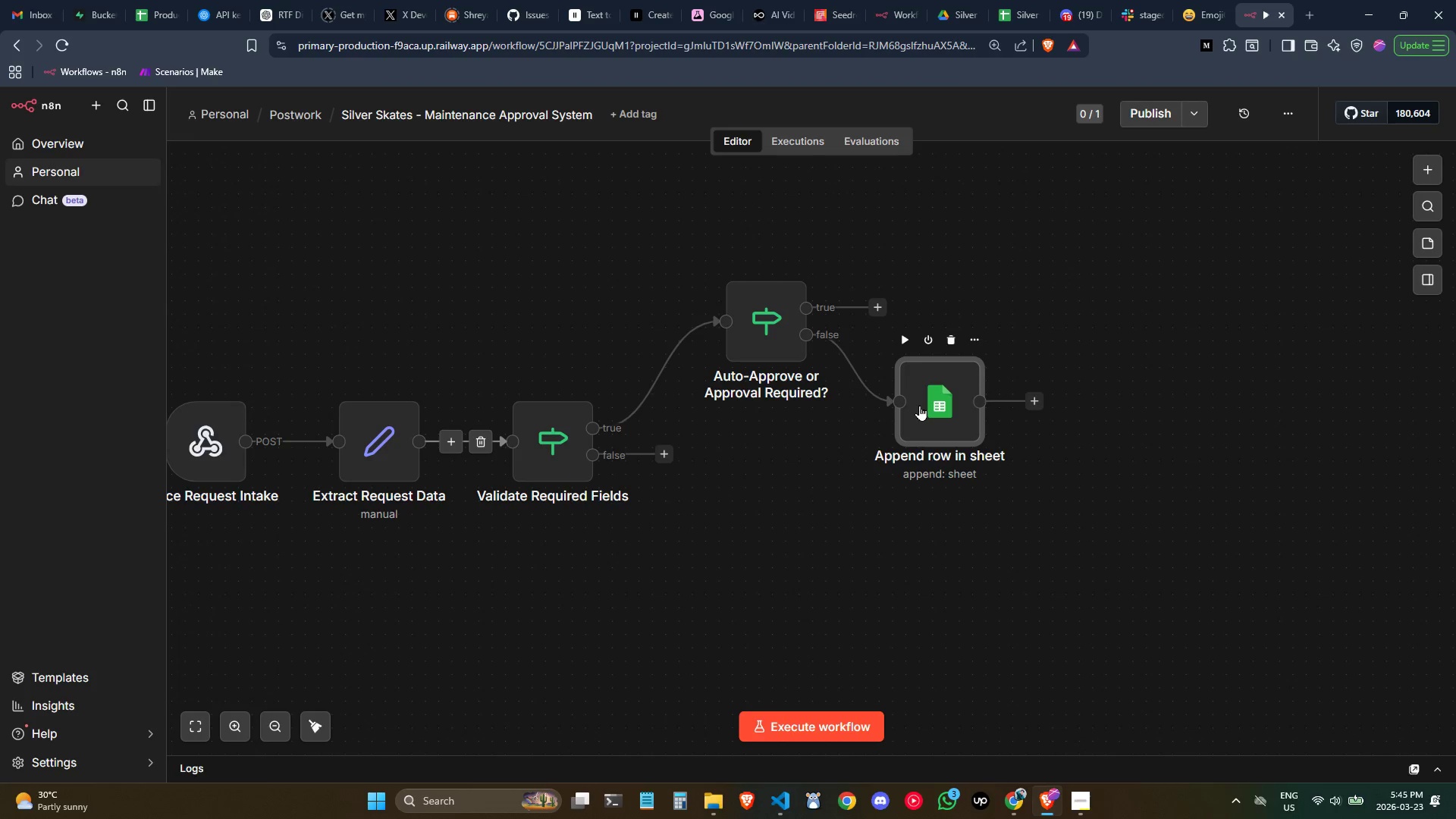 
left_click_drag(start_coordinate=[932, 407], to_coordinate=[978, 391])
 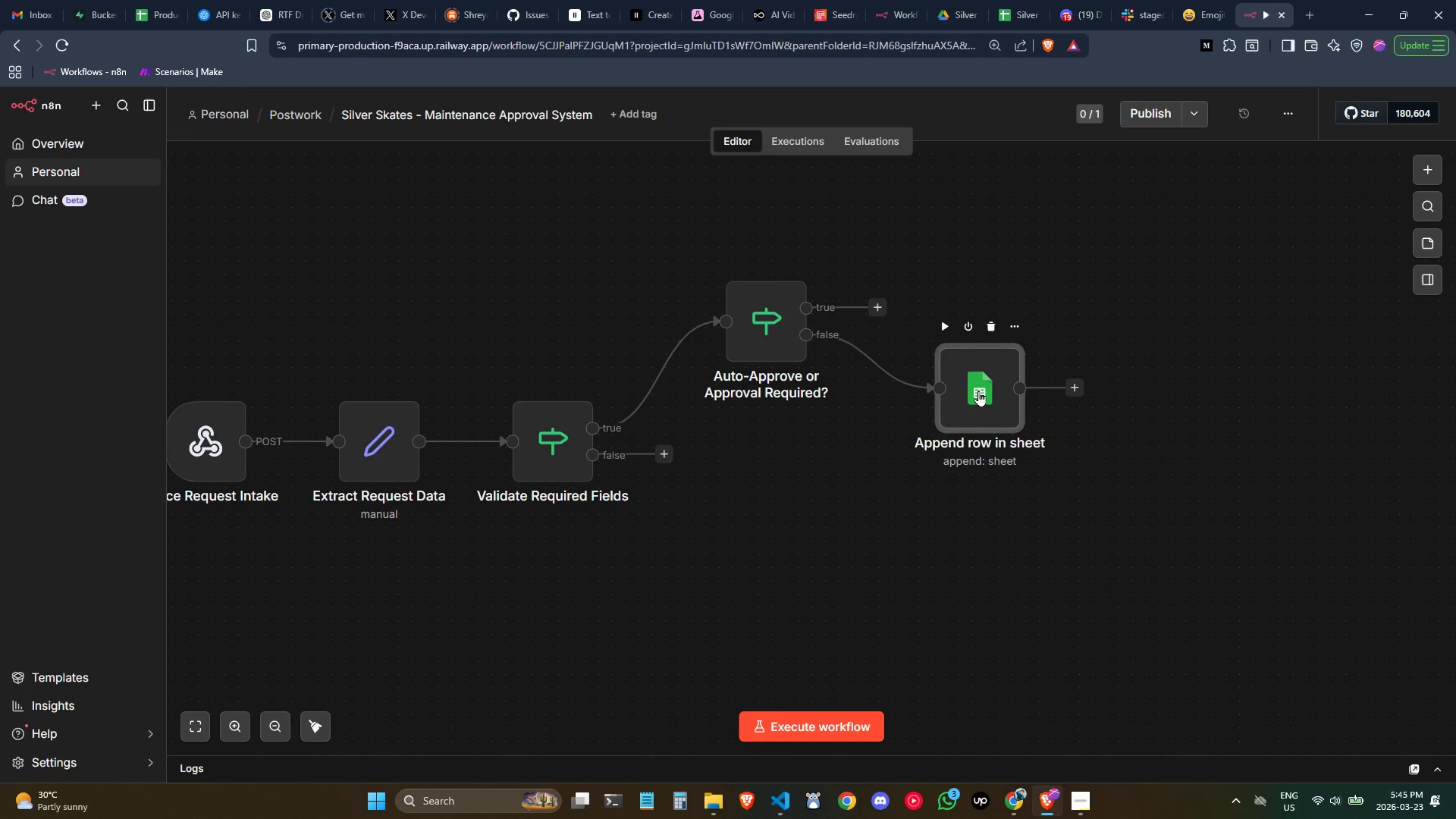 
double_click([978, 391])
 